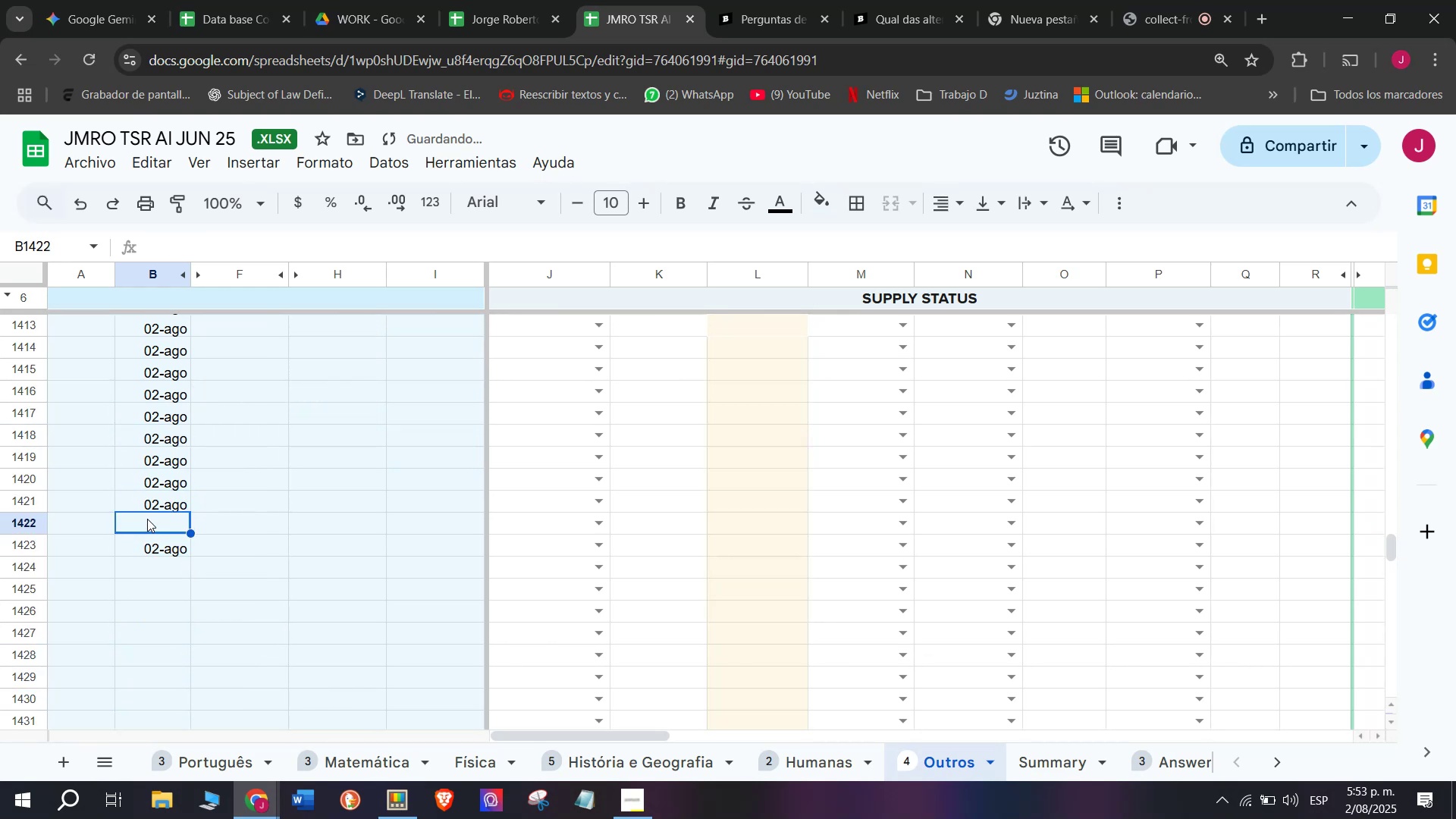 
key(Control+ControlLeft)
 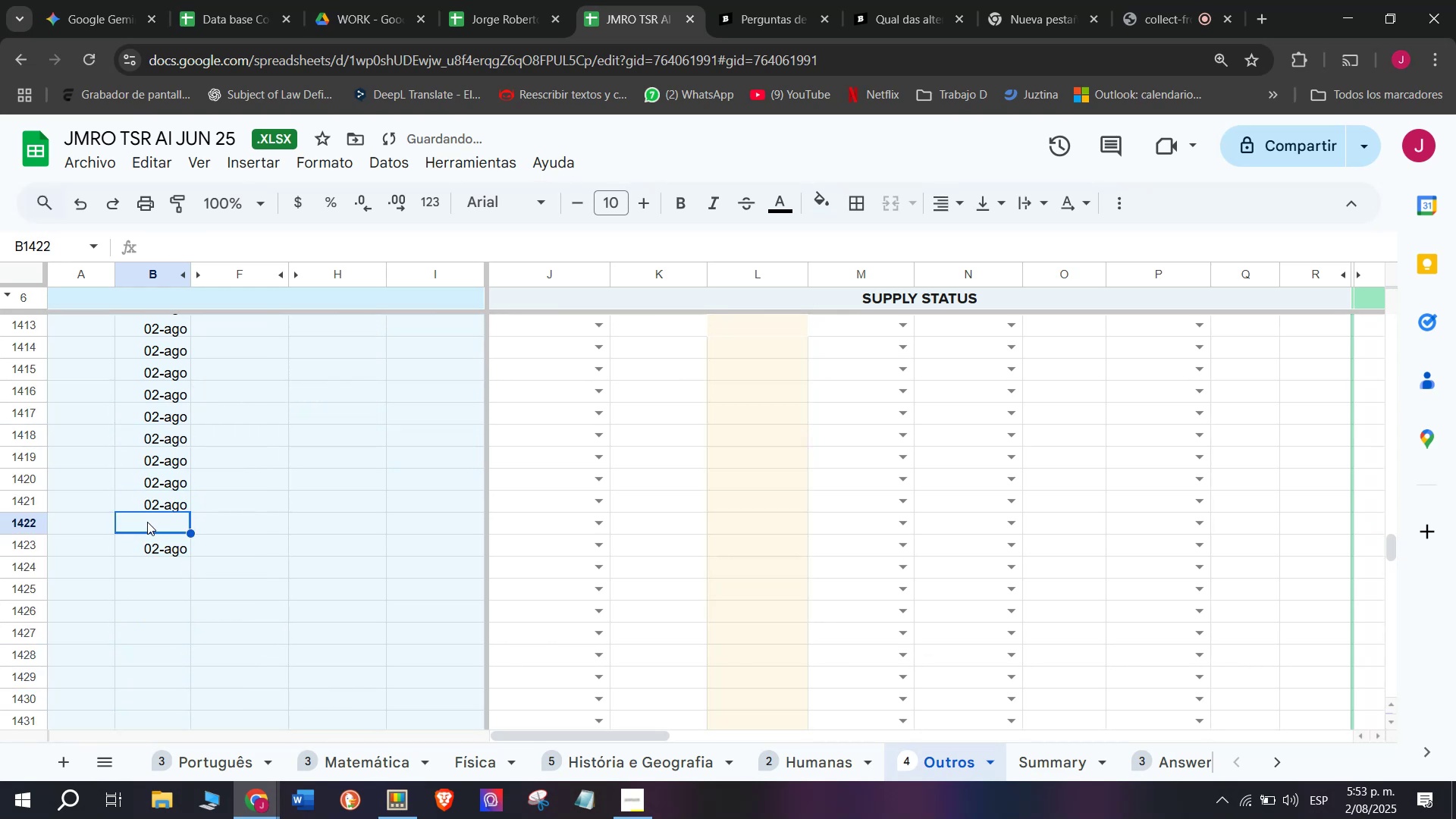 
key(Control+V)
 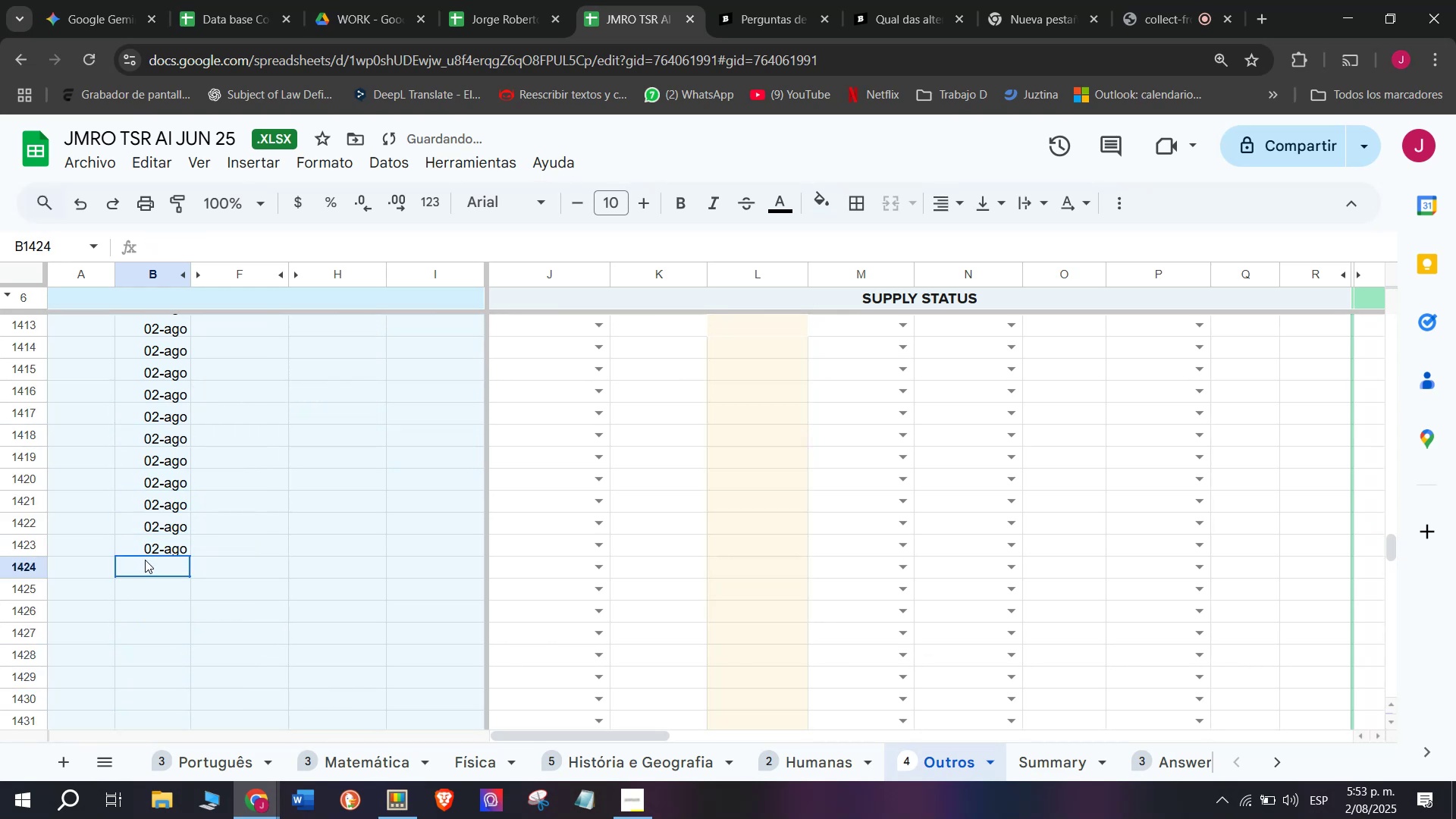 
key(Control+V)
 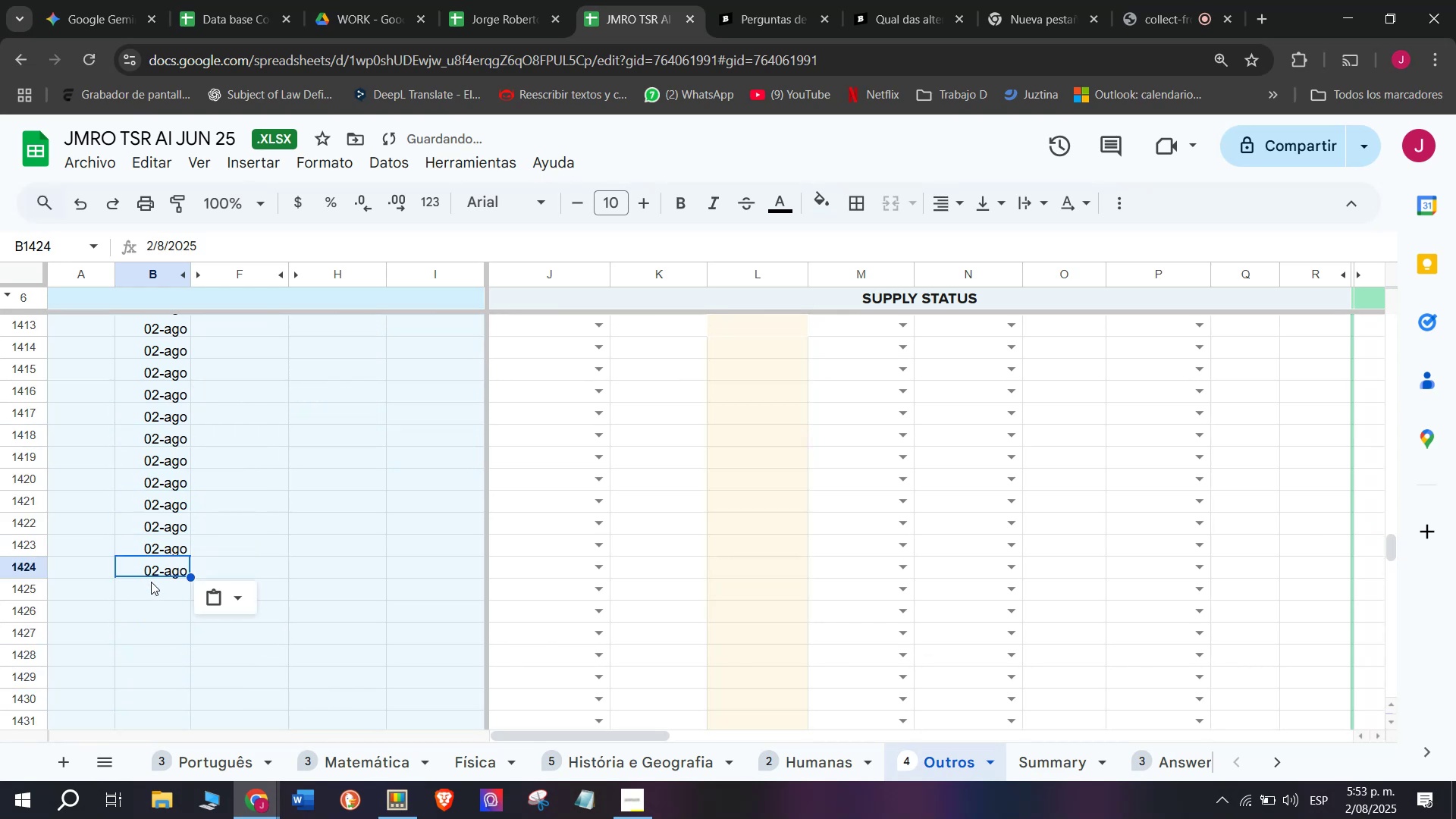 
left_click([151, 582])
 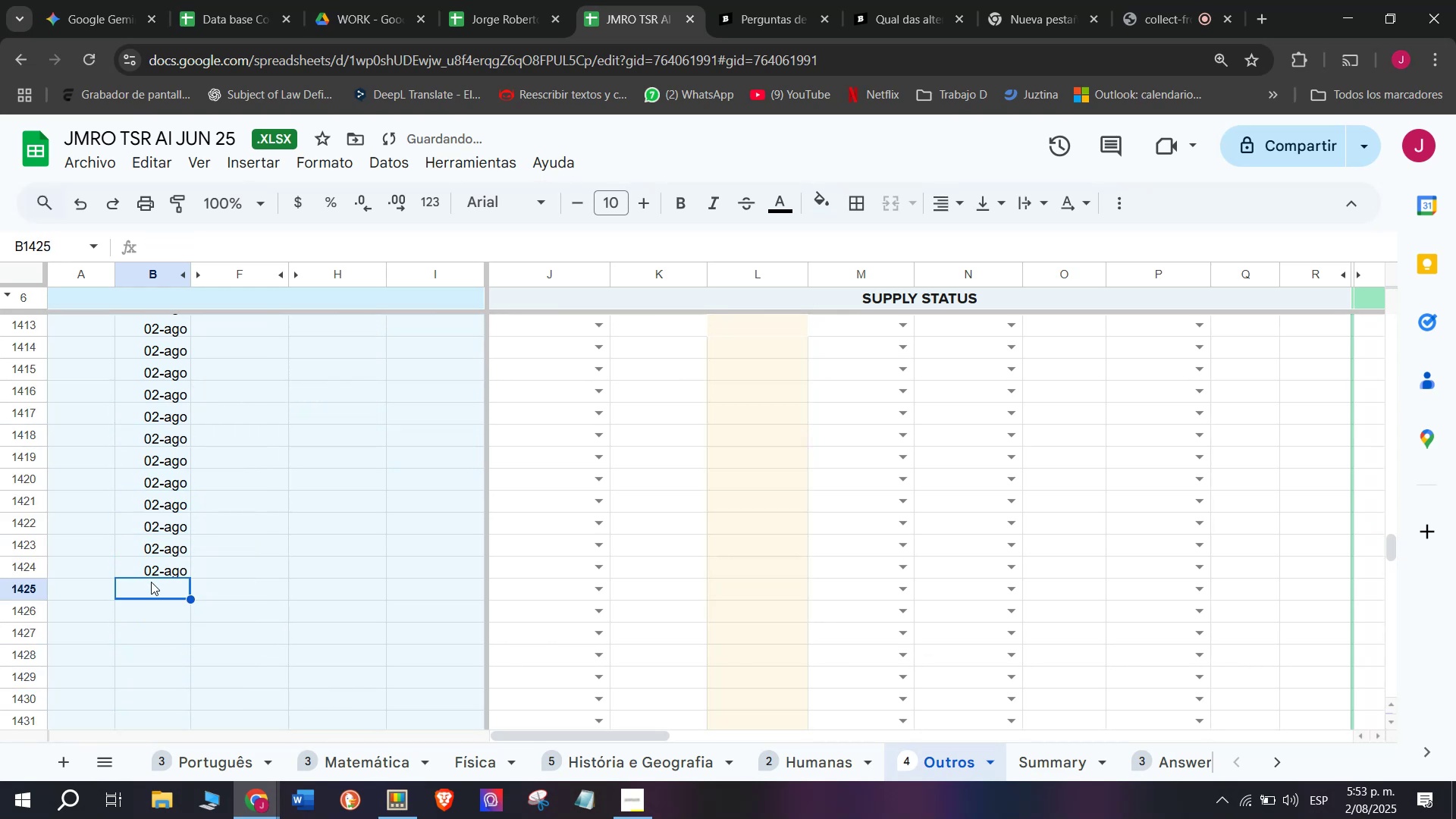 
key(Control+ControlLeft)
 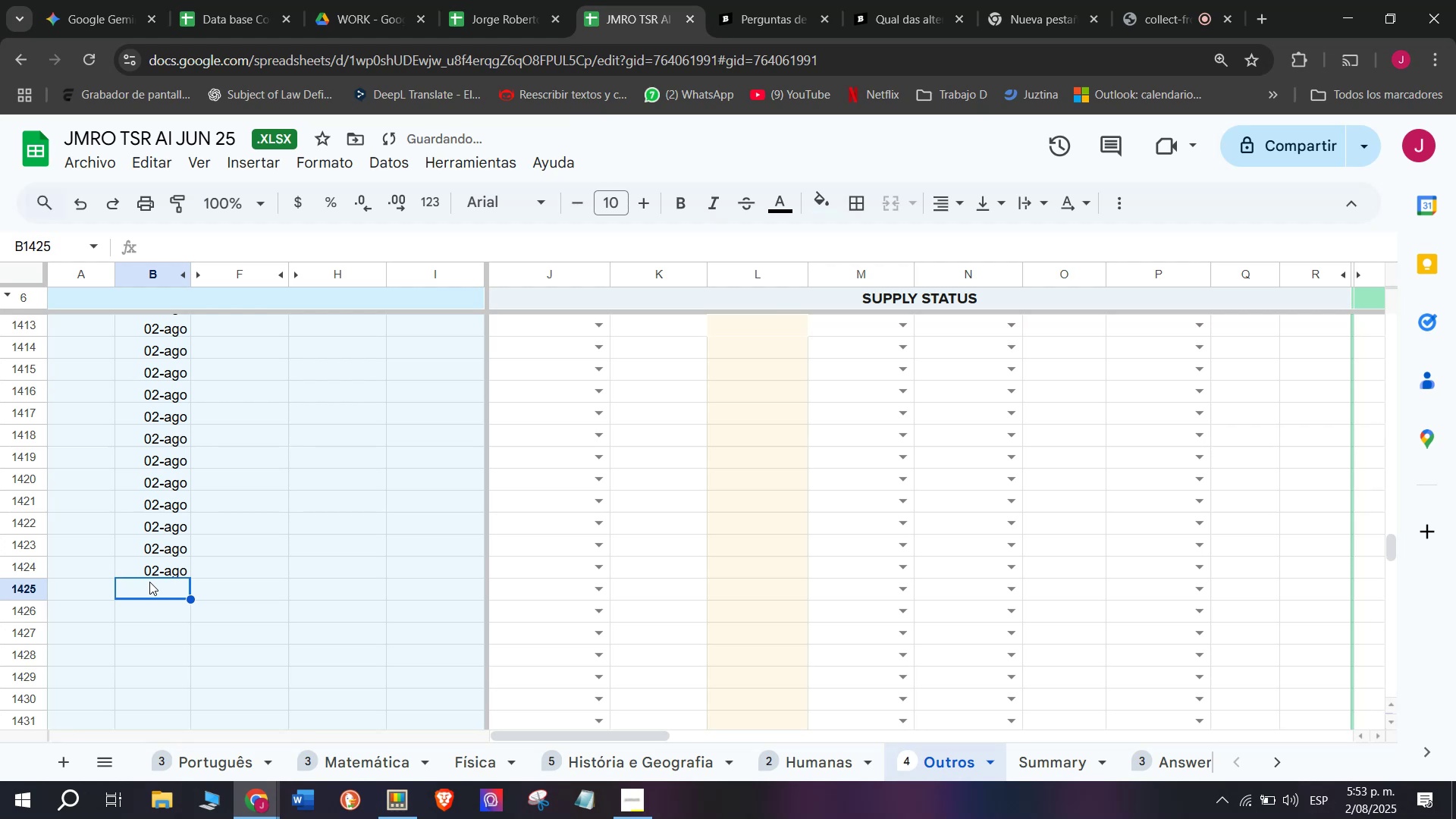 
key(Control+V)
 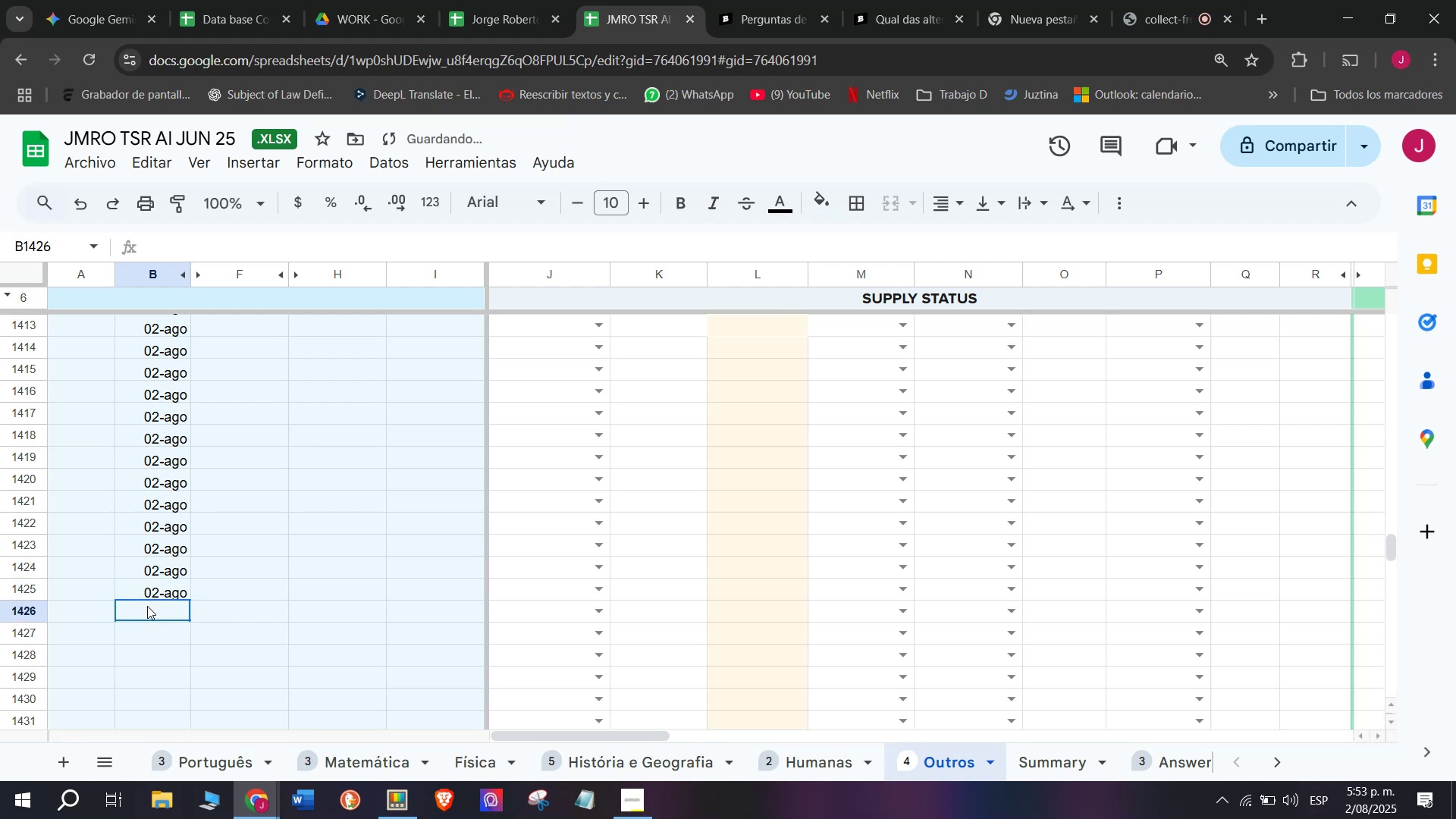 
key(Control+ControlLeft)
 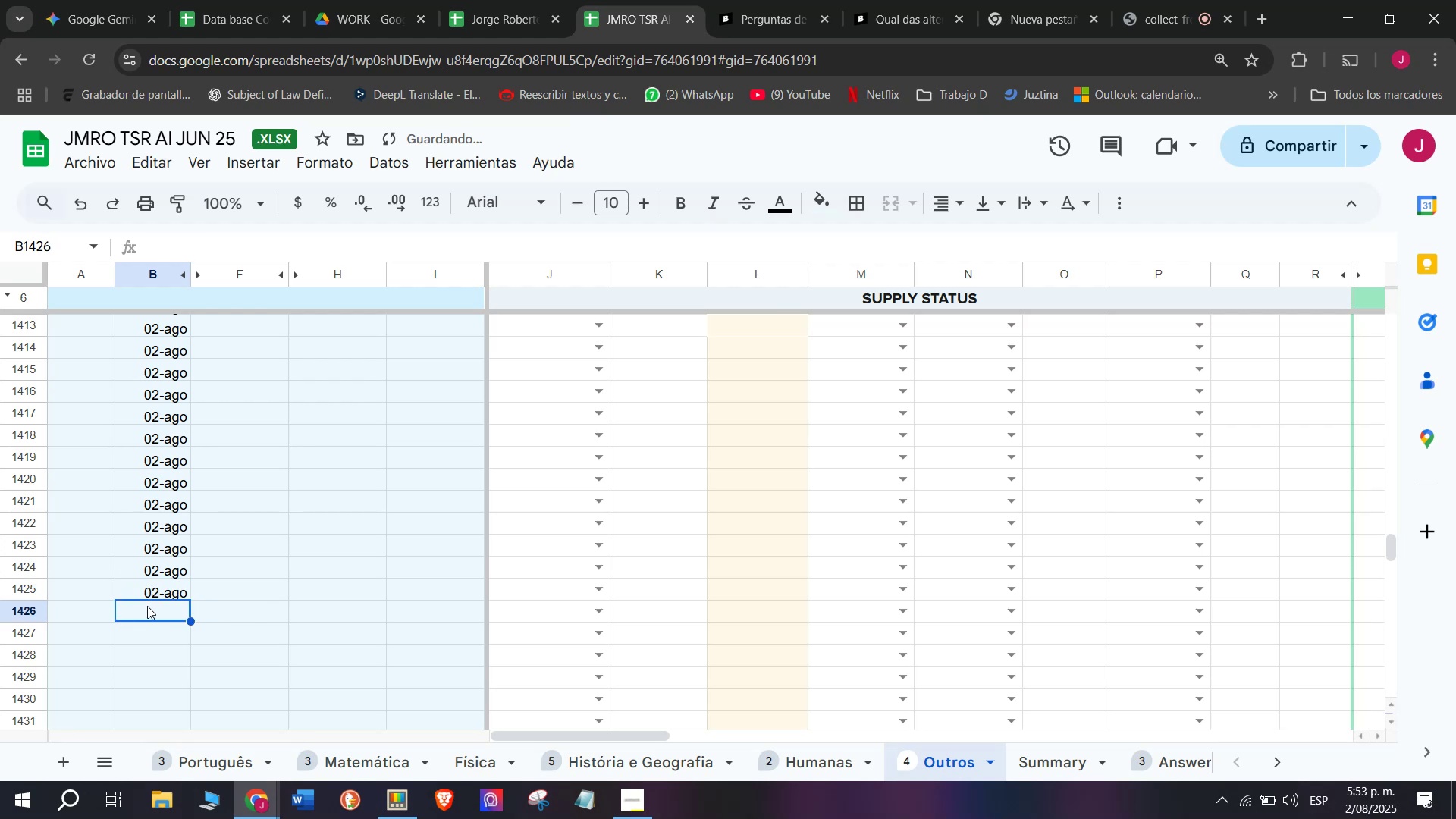 
key(Control+V)
 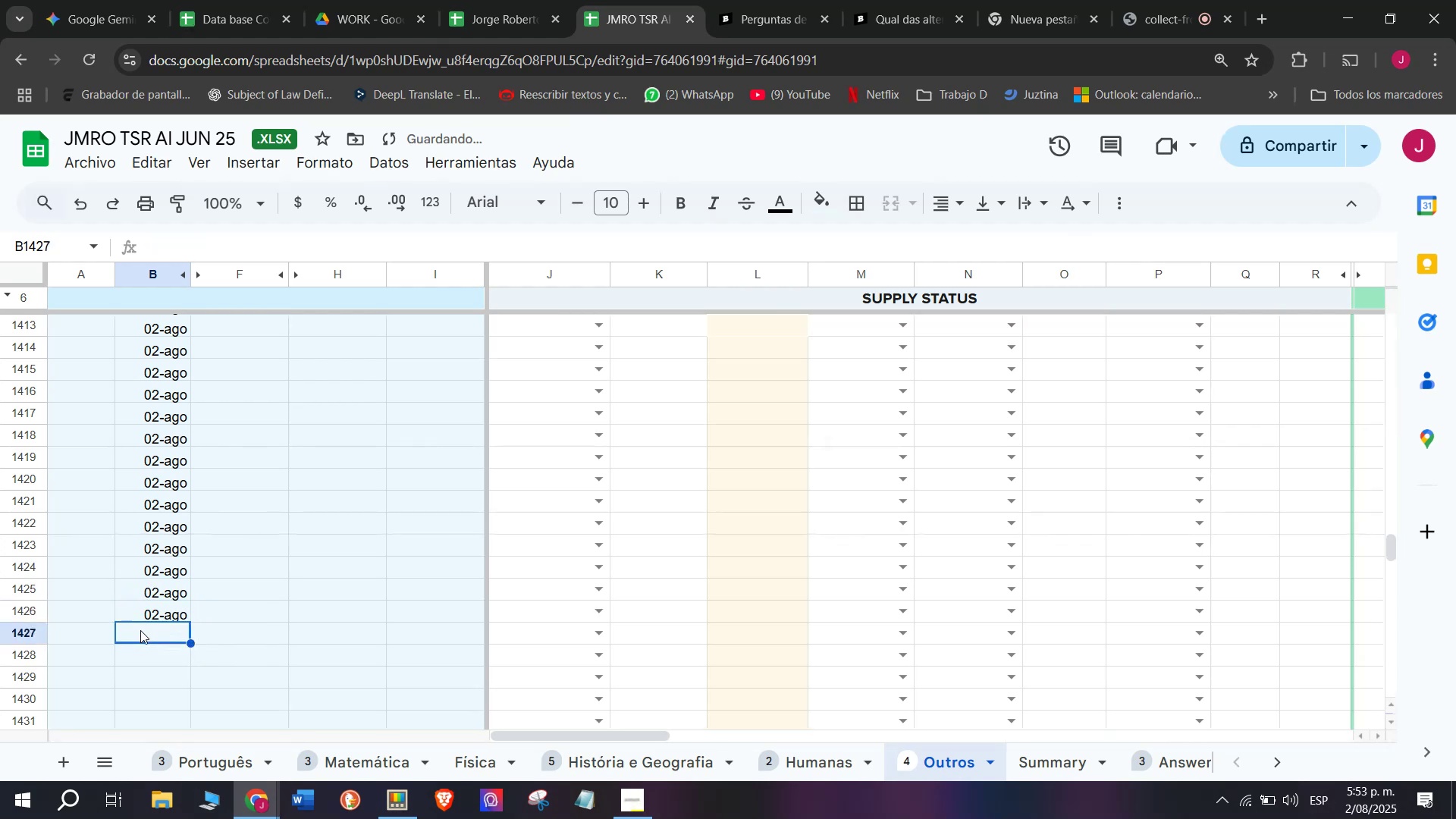 
key(Control+ControlLeft)
 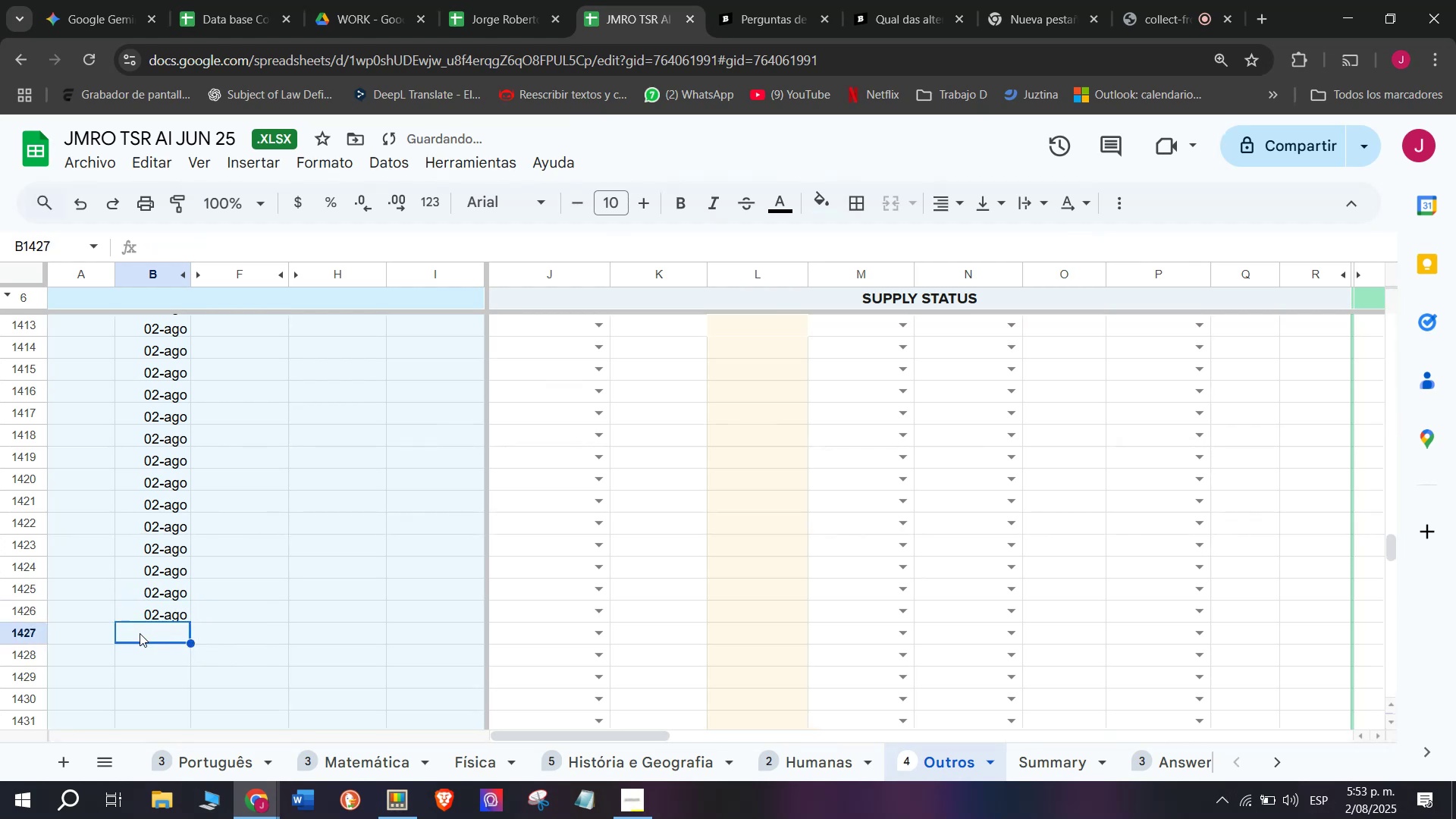 
key(Control+V)
 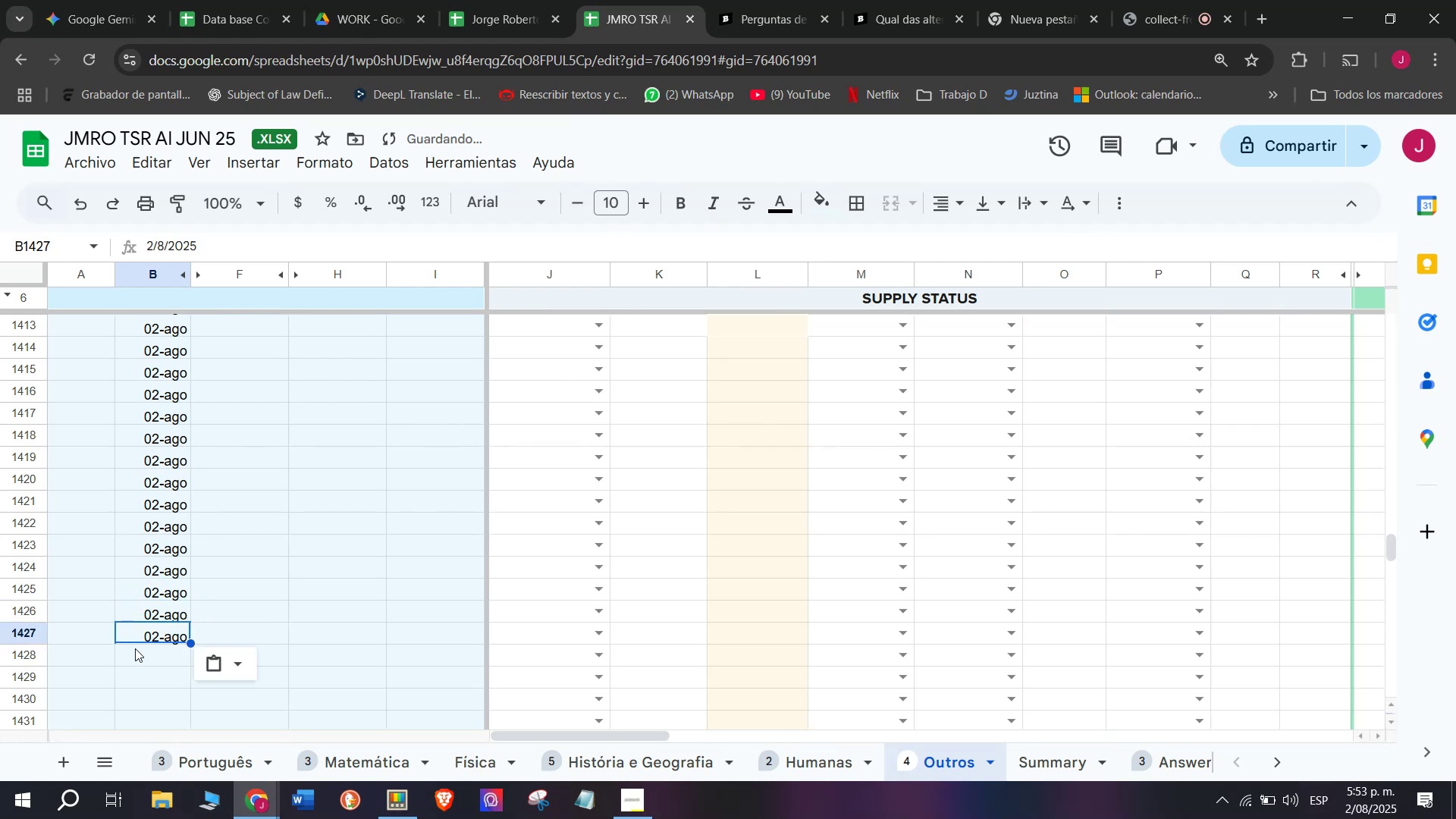 
left_click([135, 648])
 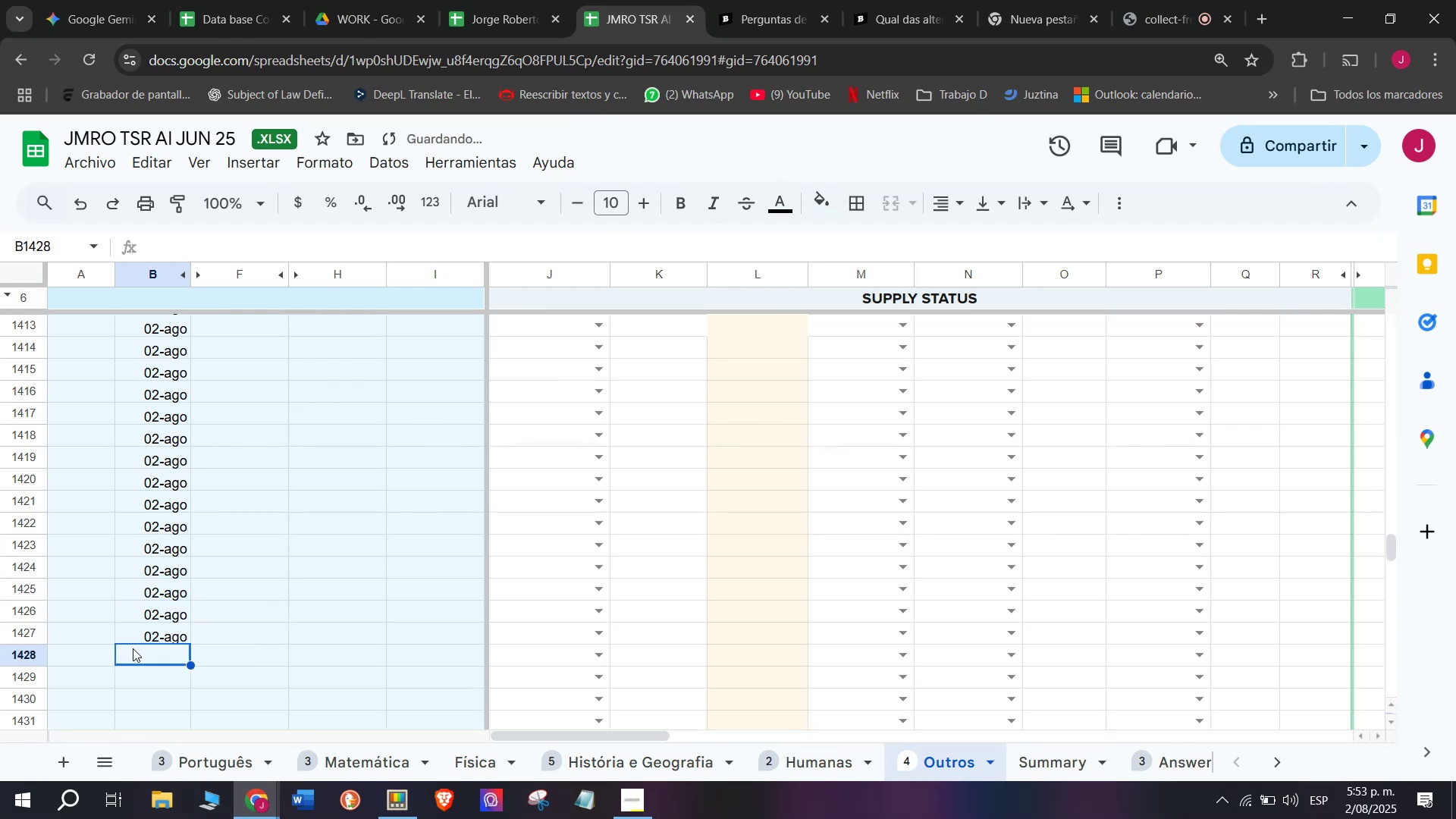 
key(Control+ControlLeft)
 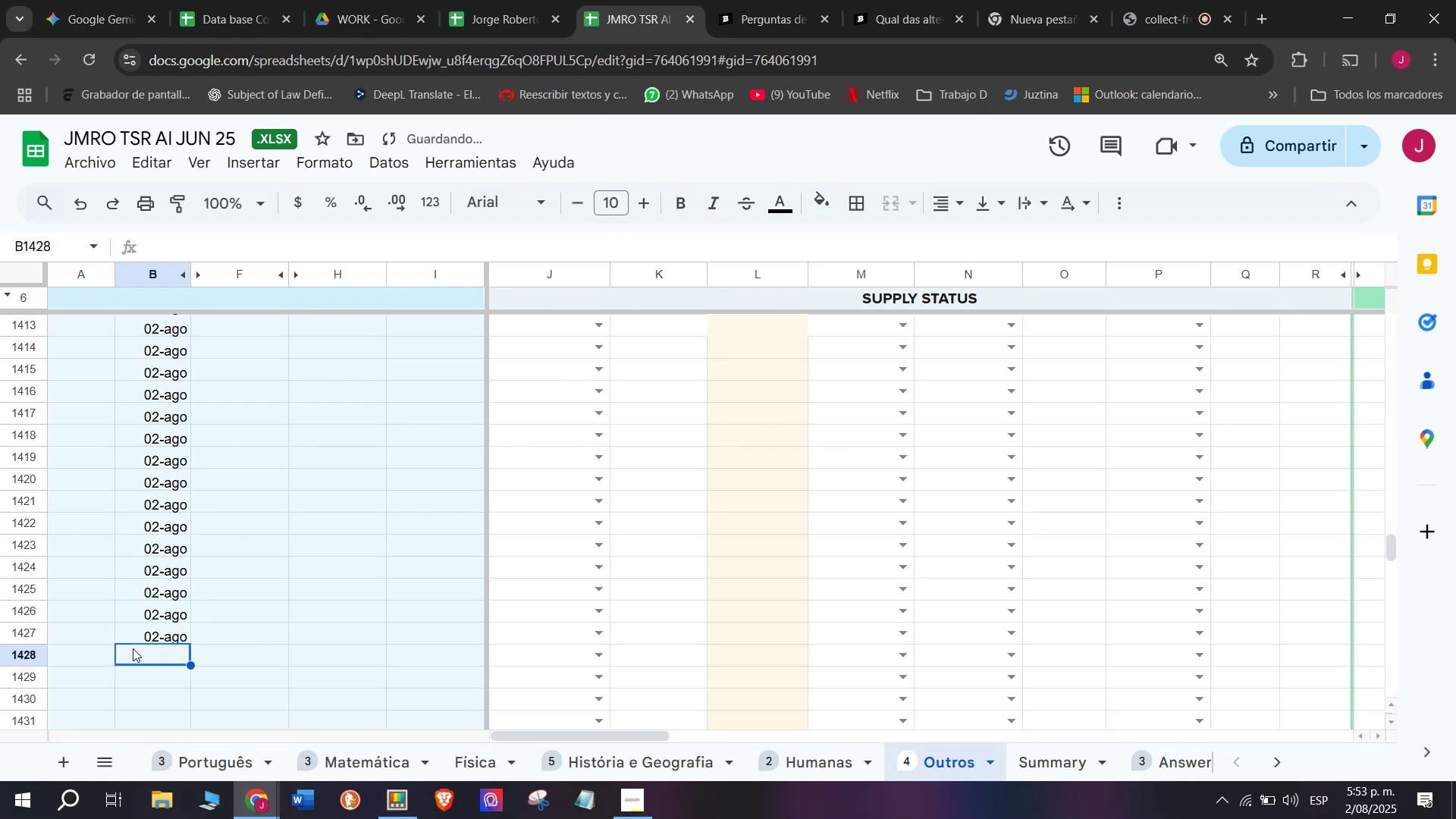 
key(Control+V)
 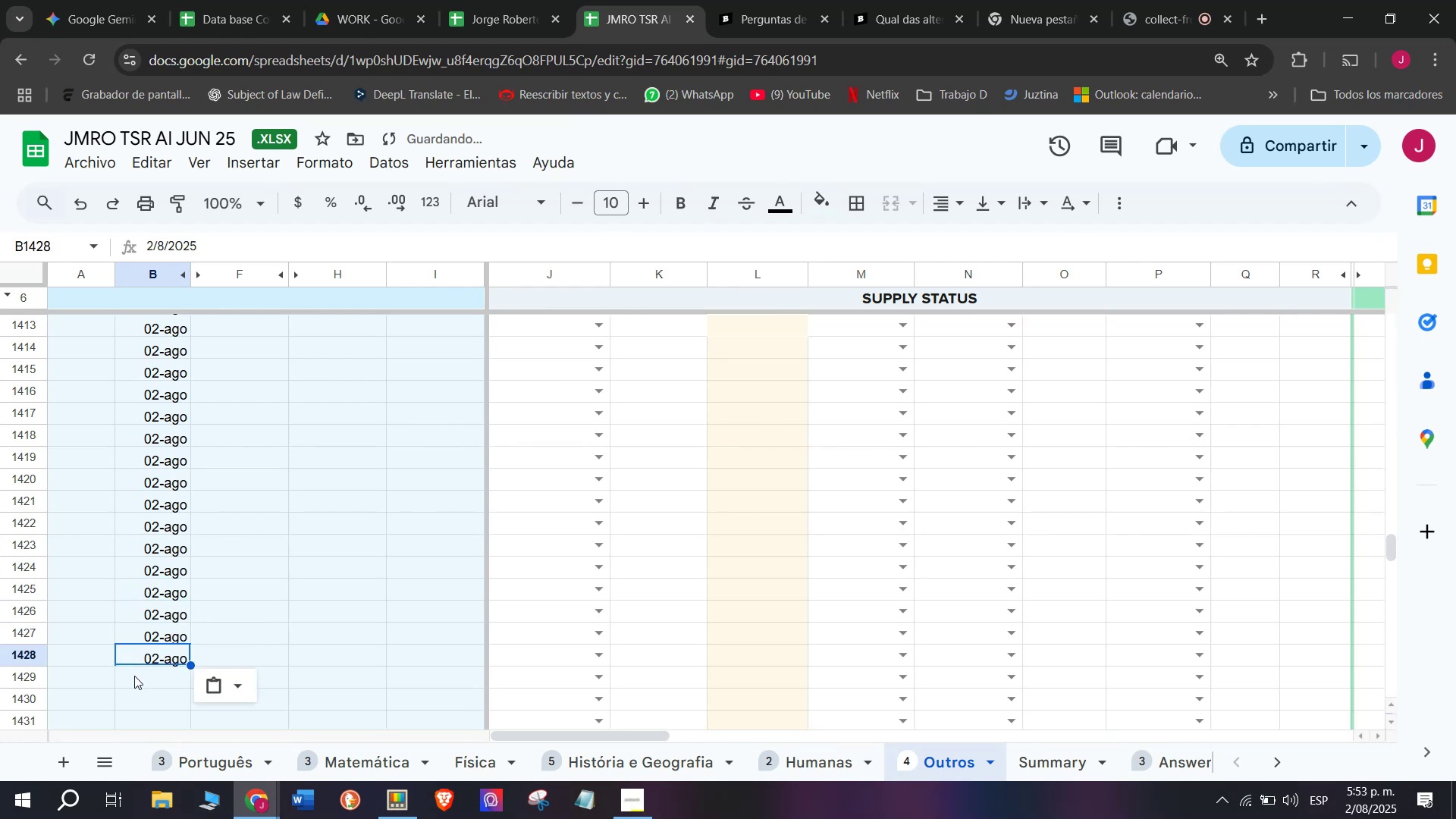 
left_click([136, 676])
 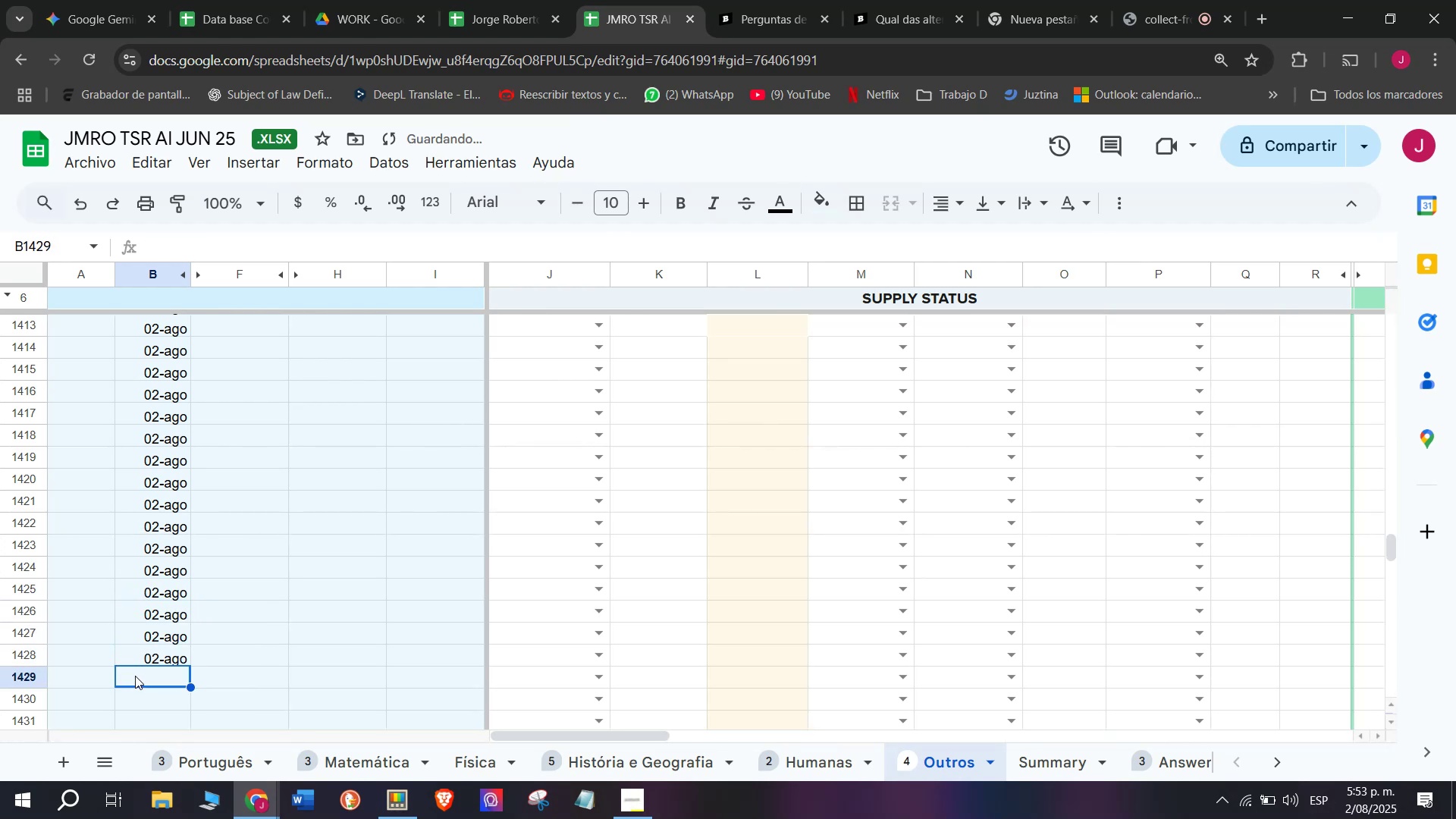 
key(Control+ControlLeft)
 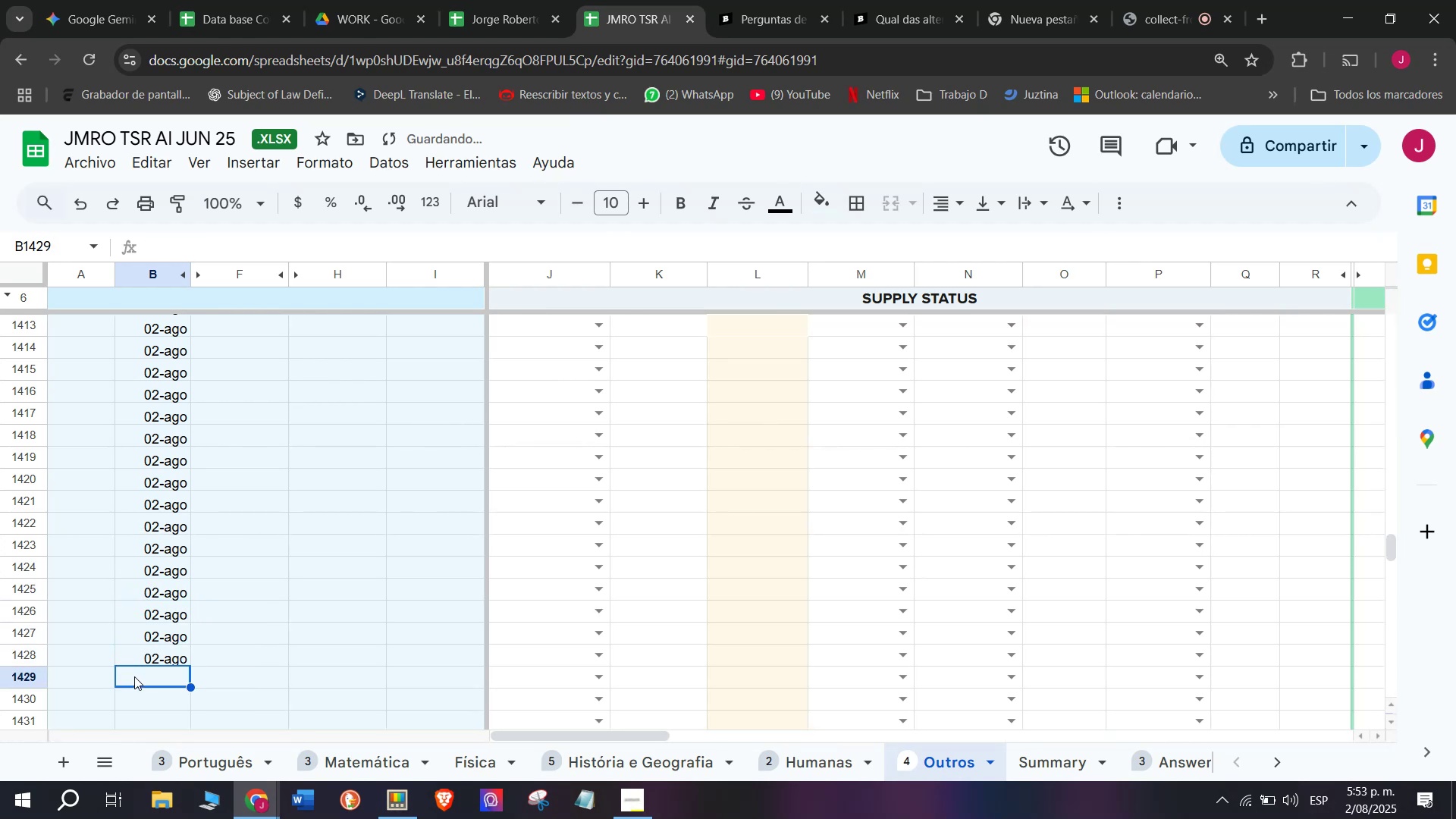 
key(Control+V)
 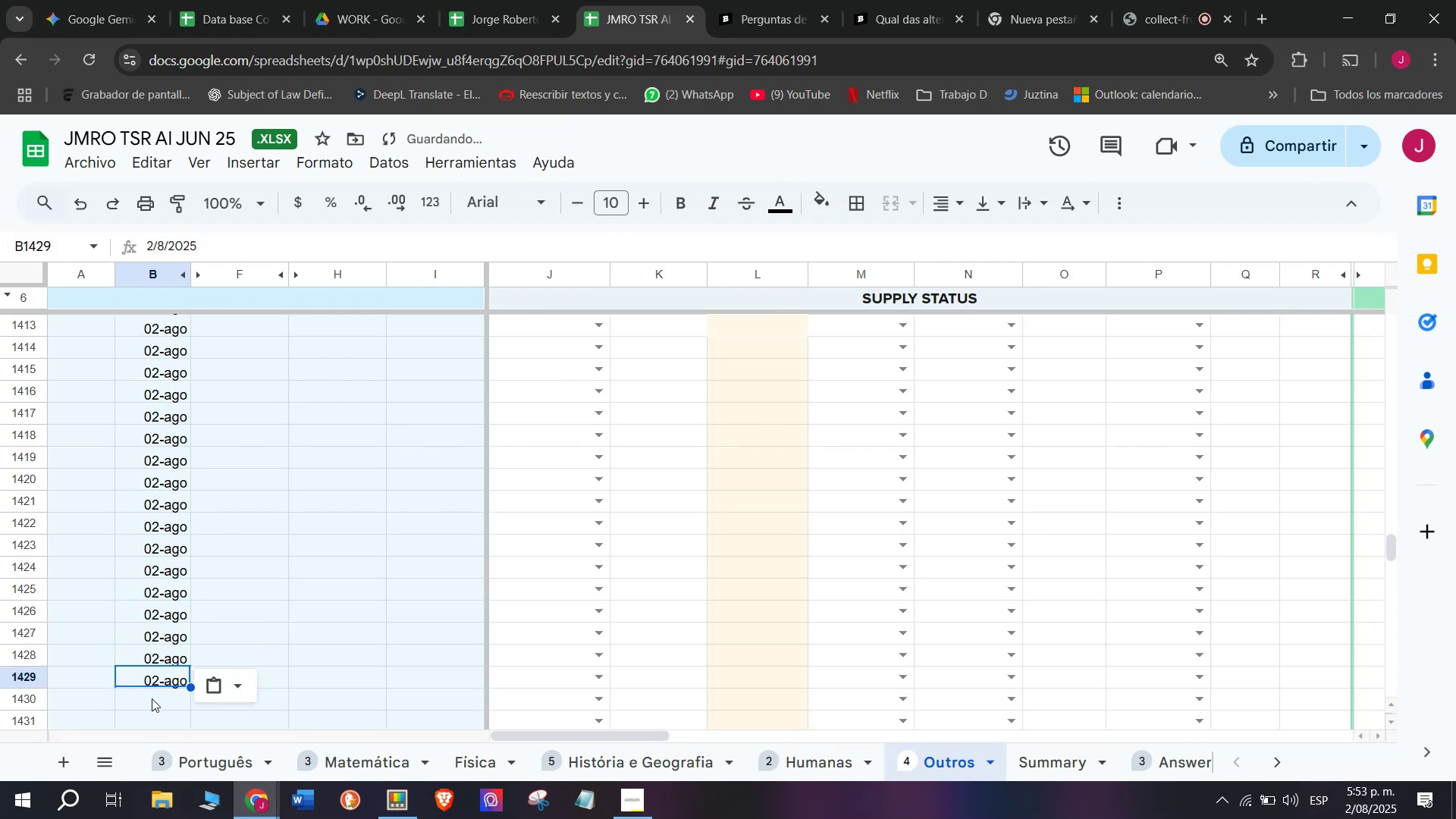 
key(Control+ControlLeft)
 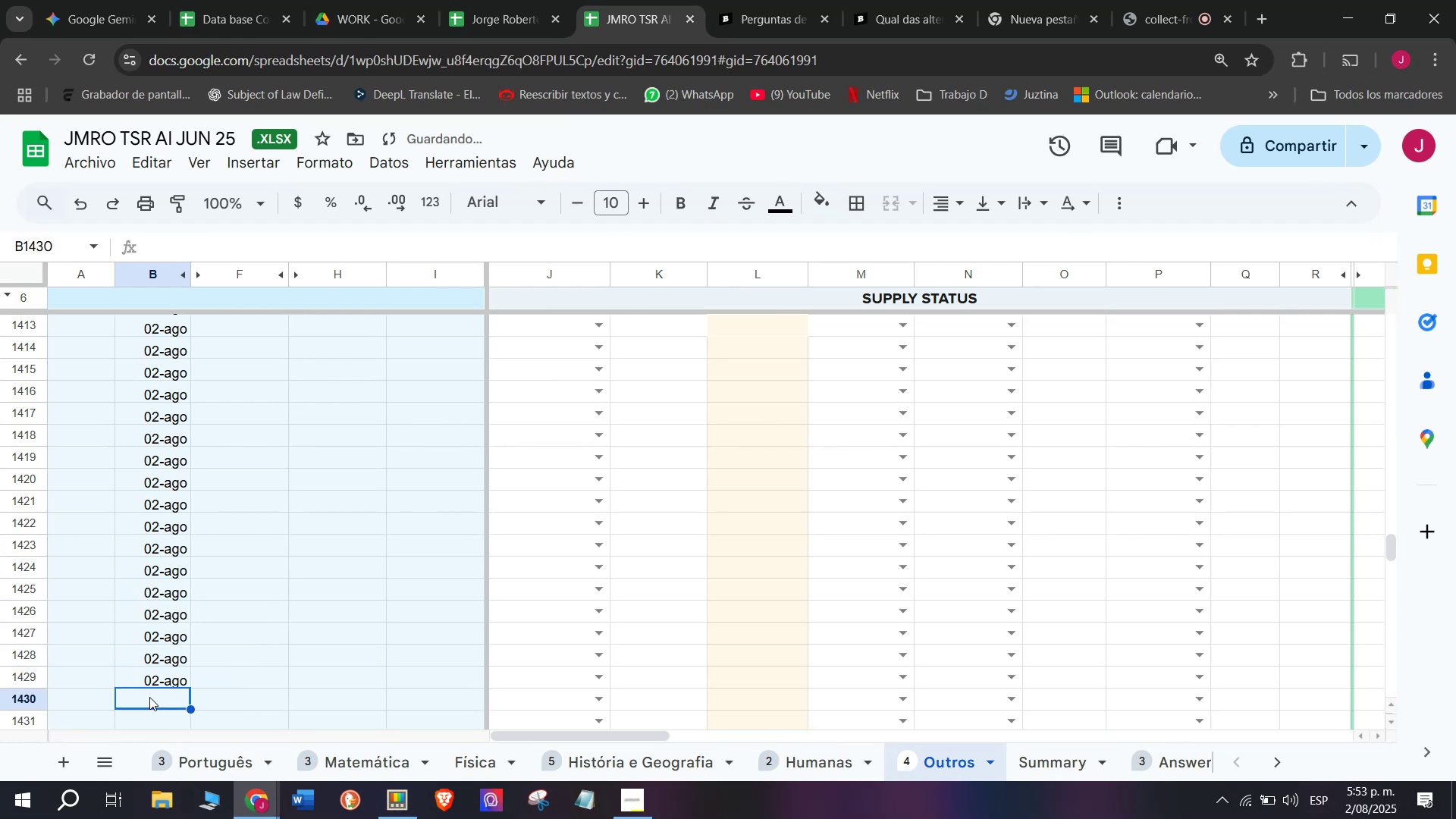 
key(Control+V)
 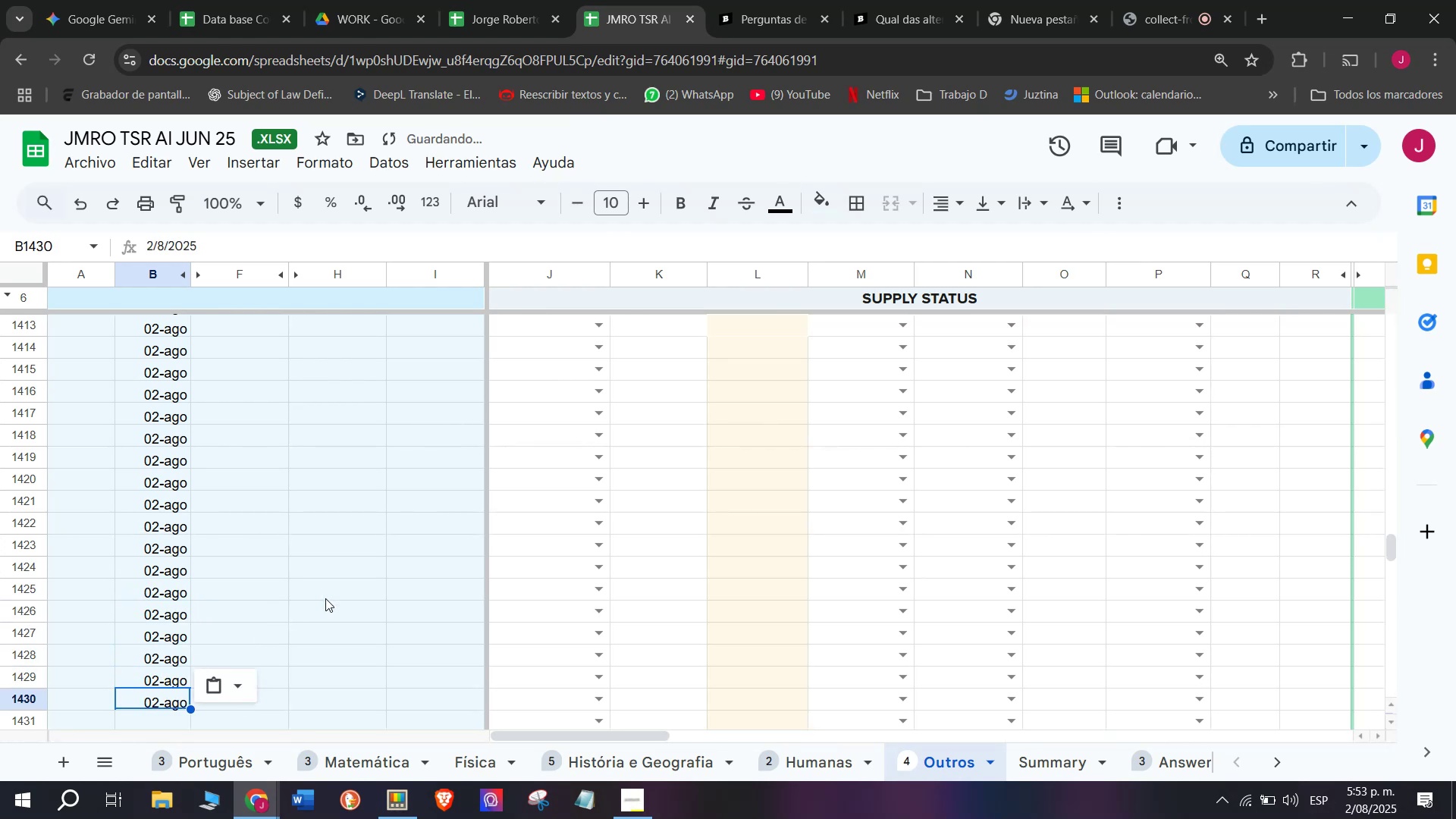 
scroll: coordinate [362, 585], scroll_direction: down, amount: 1.0
 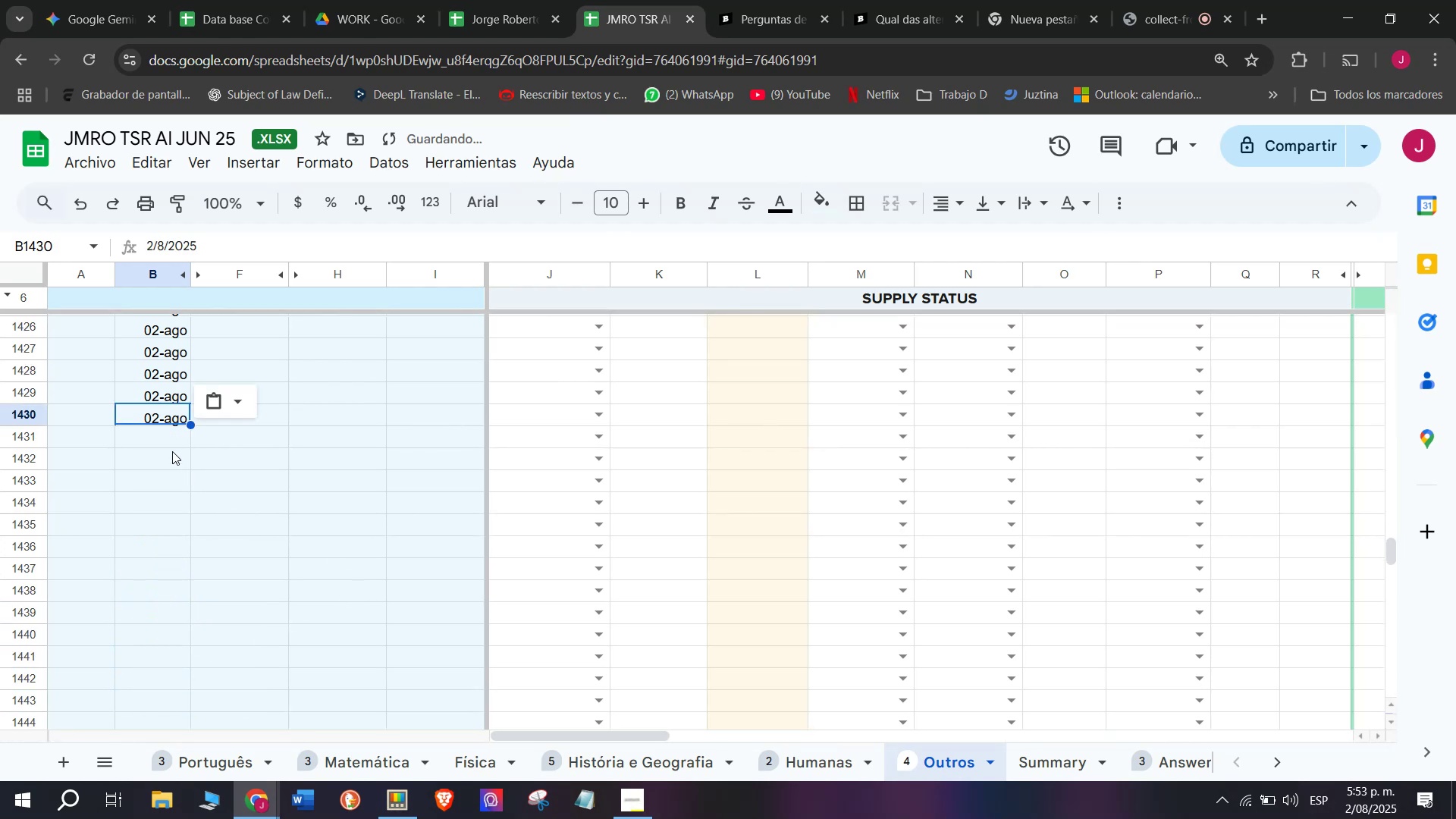 
left_click([172, 440])
 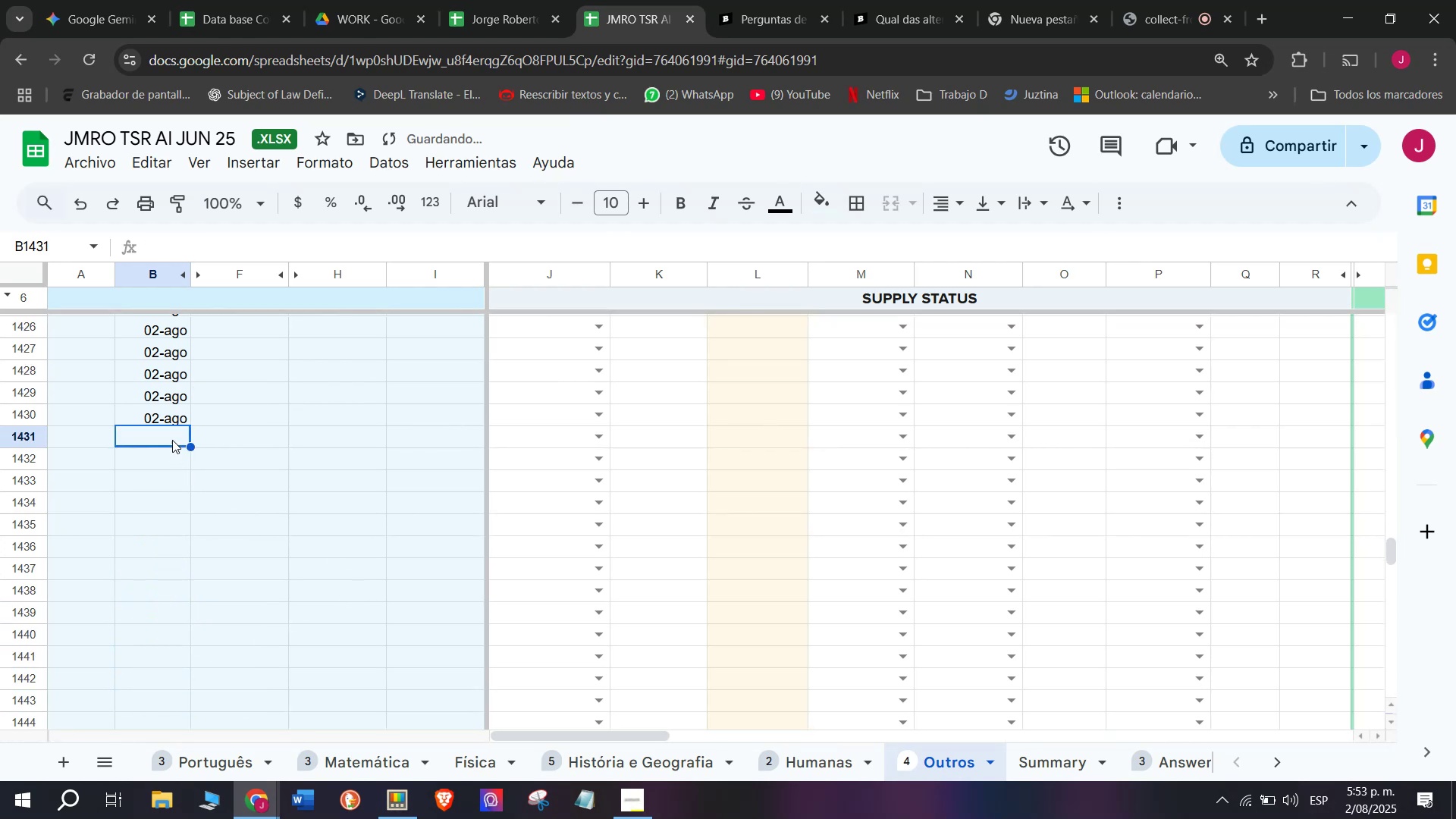 
key(Control+ControlLeft)
 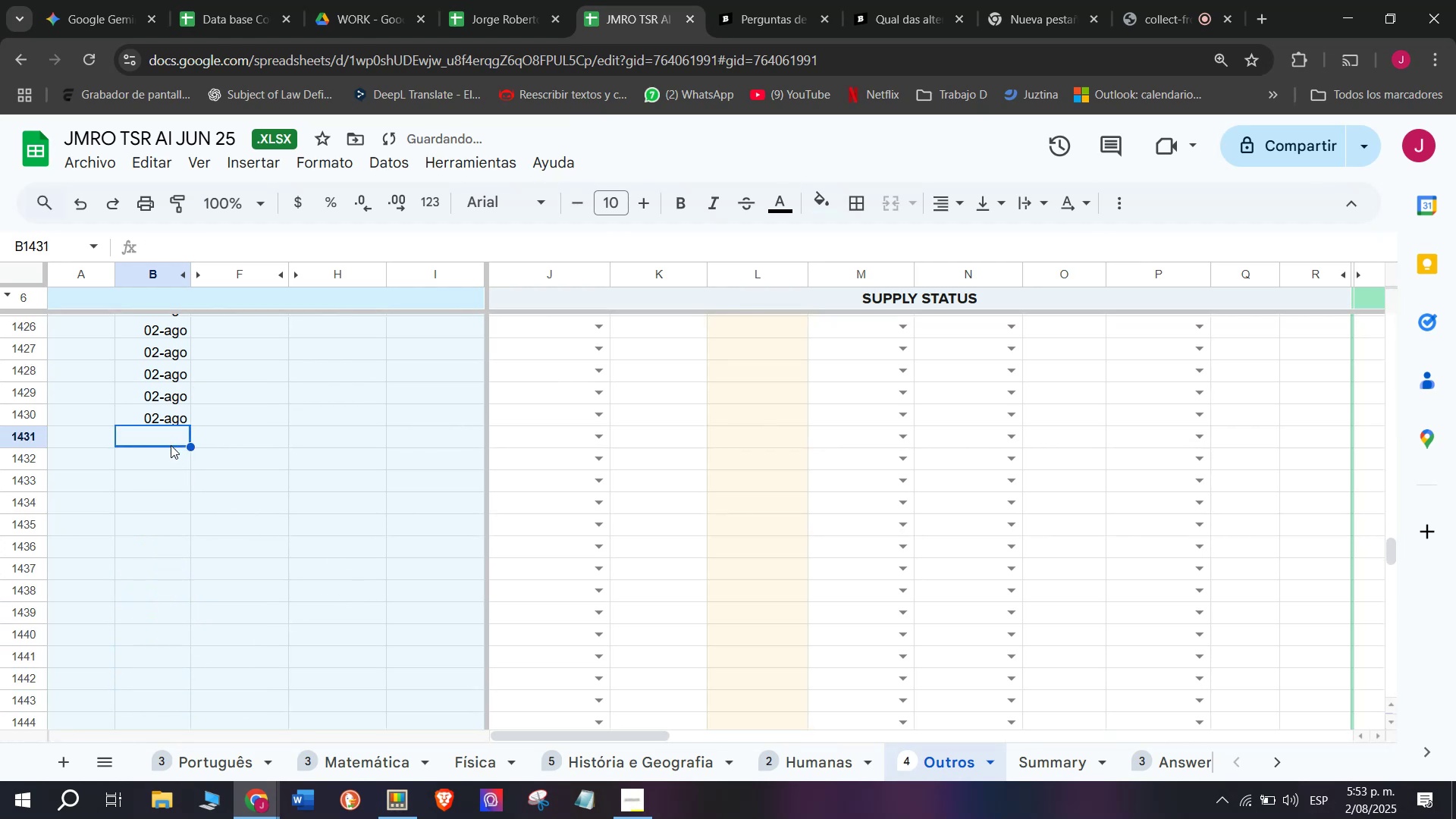 
key(Control+V)
 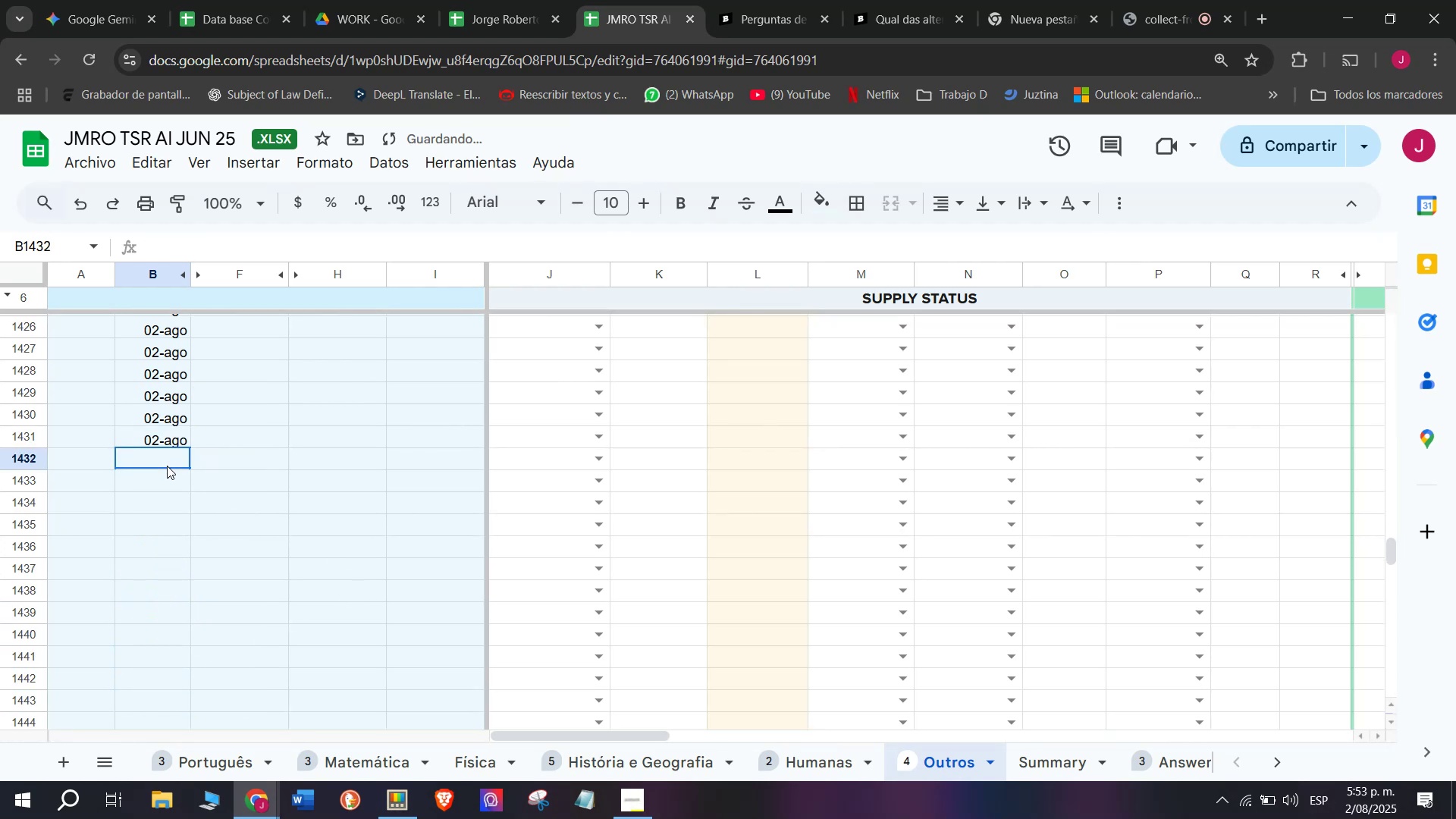 
key(Control+ControlLeft)
 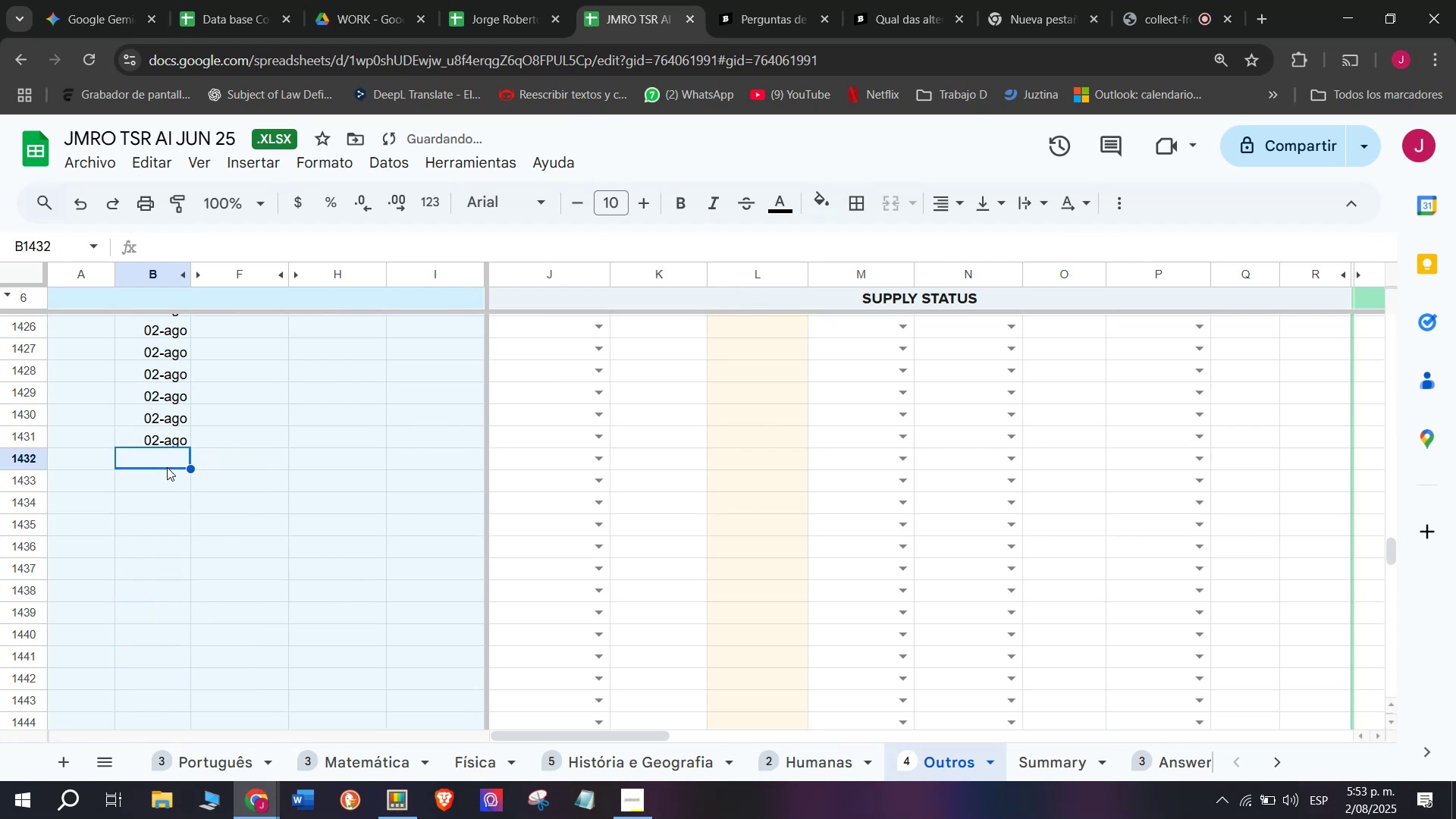 
key(Control+V)
 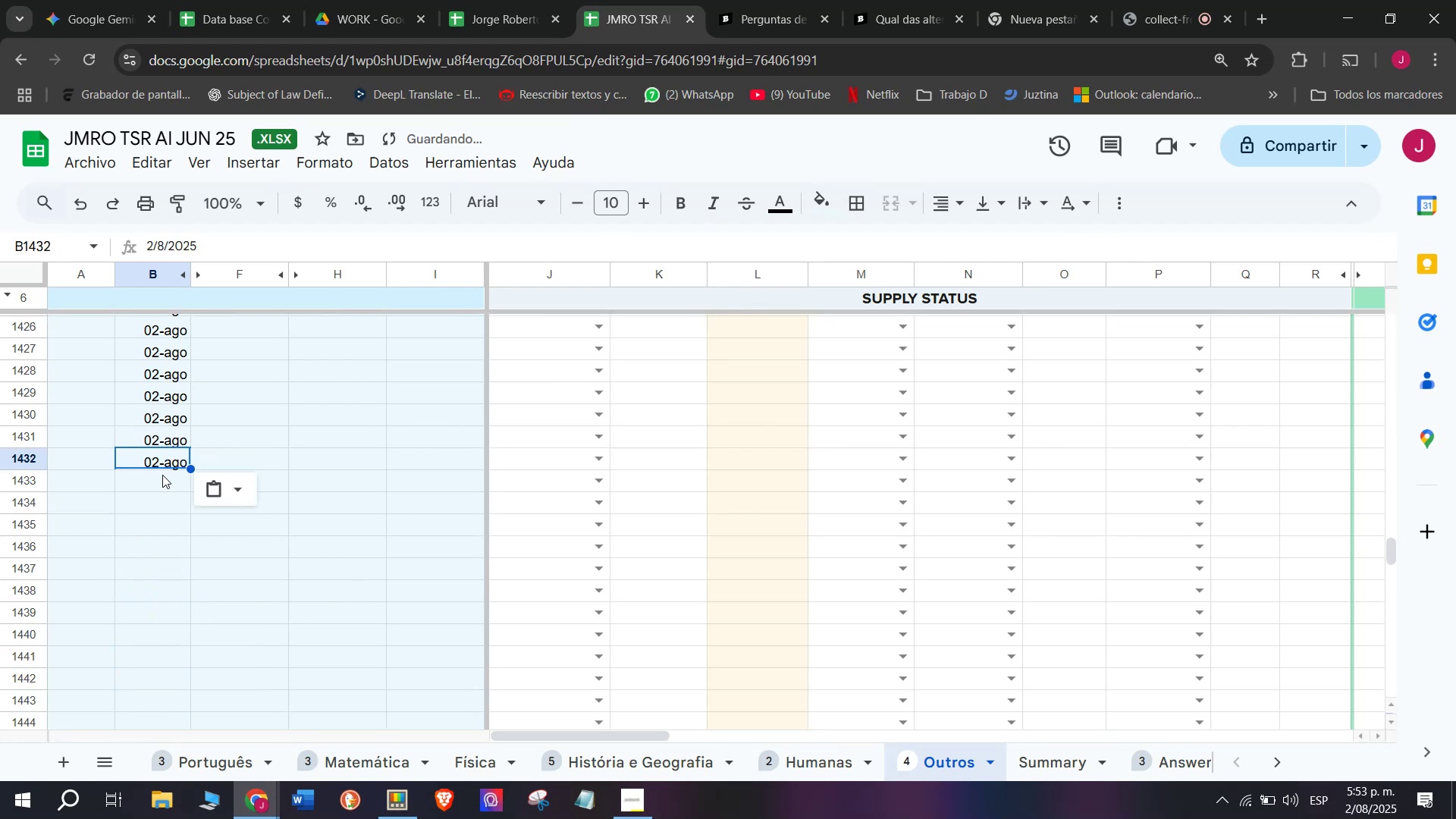 
left_click([162, 475])
 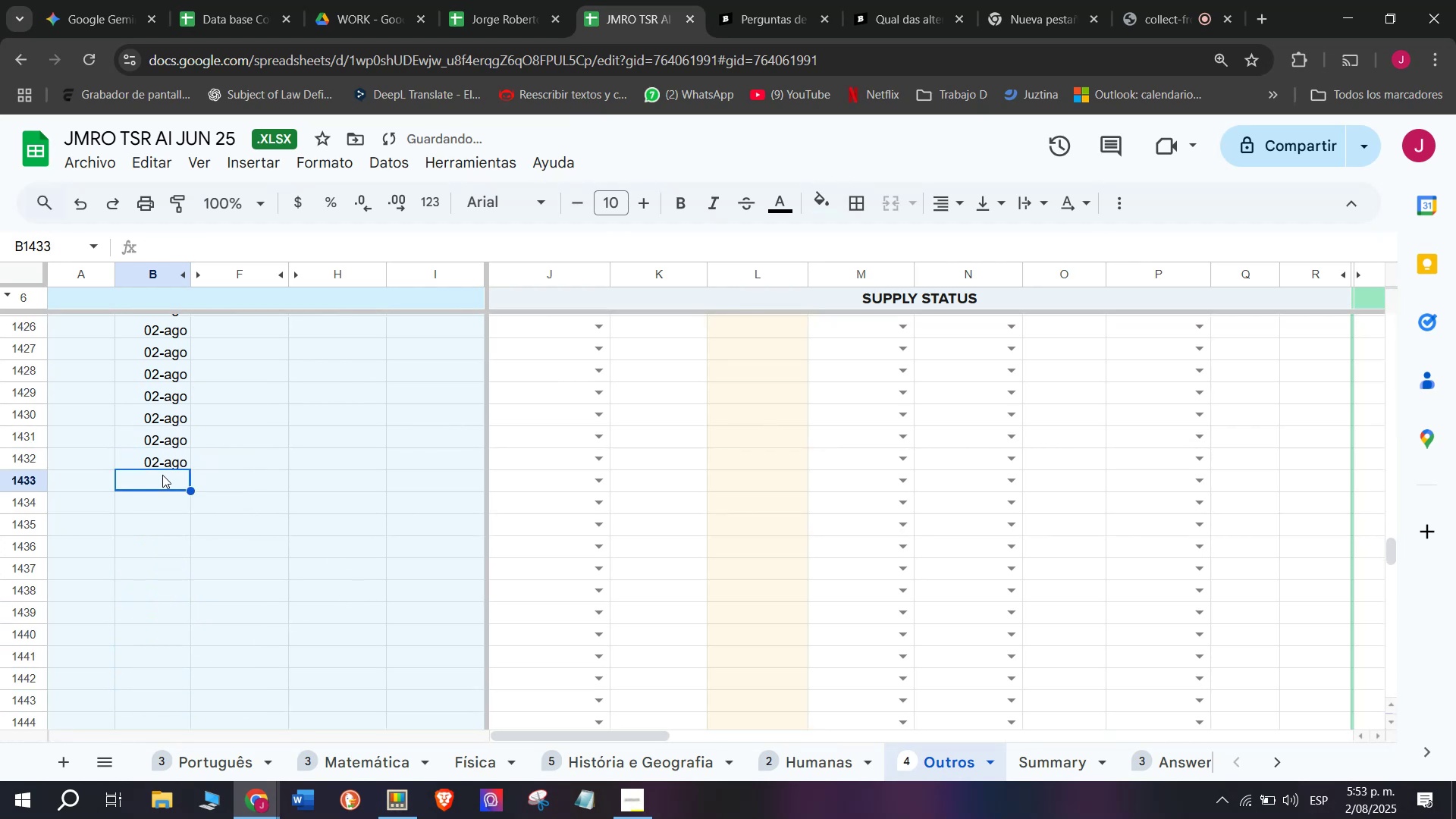 
key(Control+ControlLeft)
 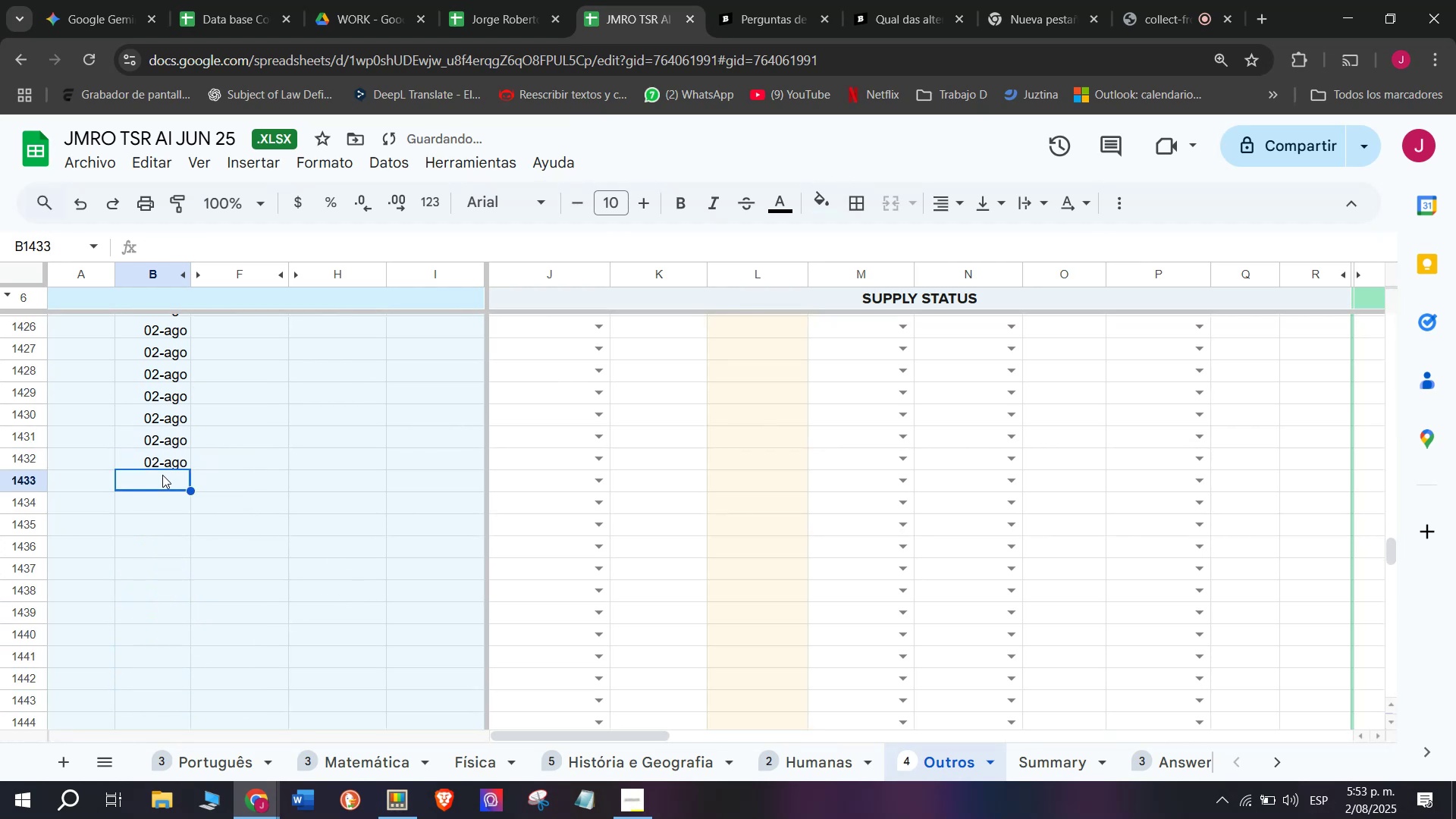 
key(Control+V)
 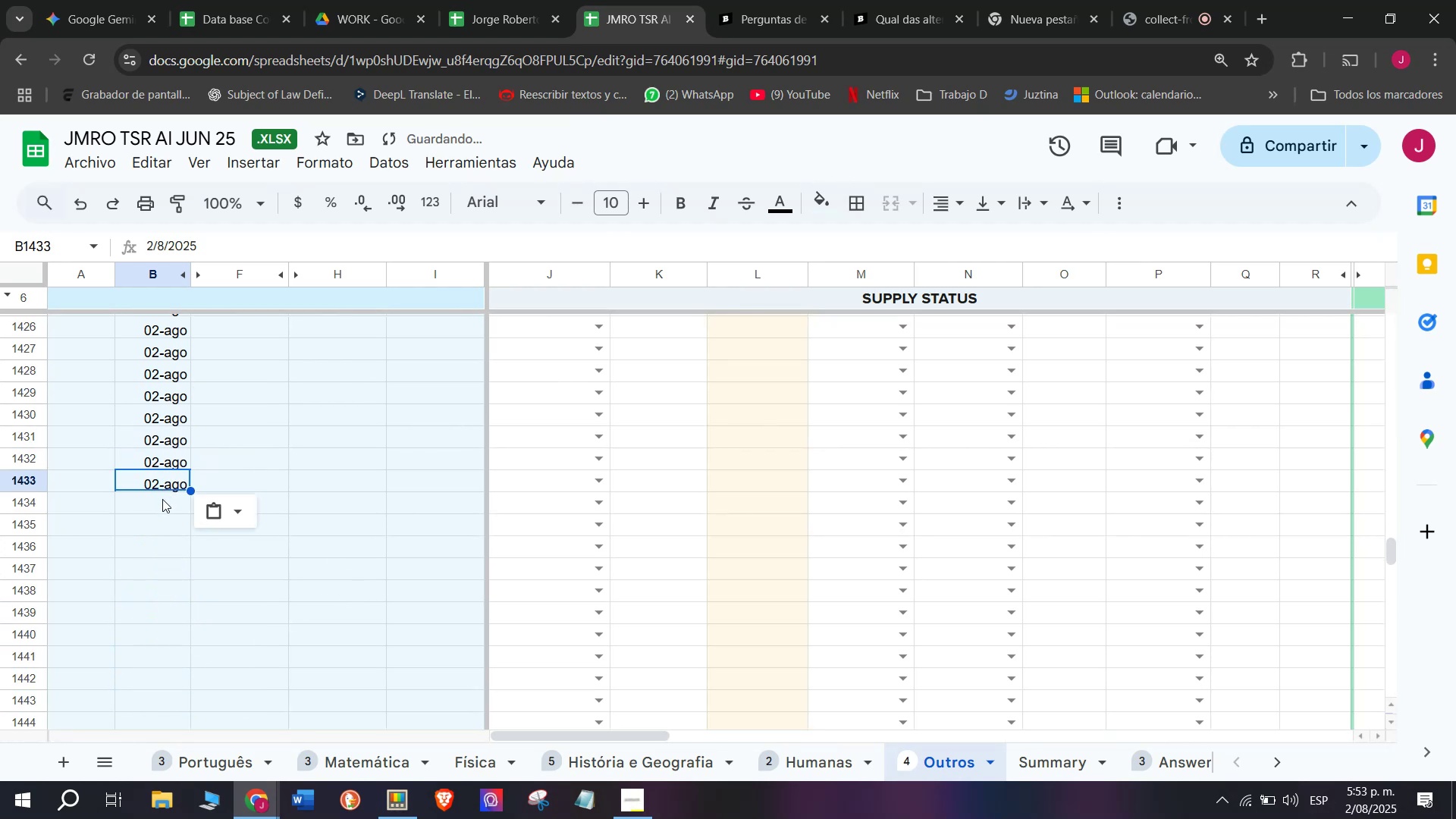 
left_click([162, 499])
 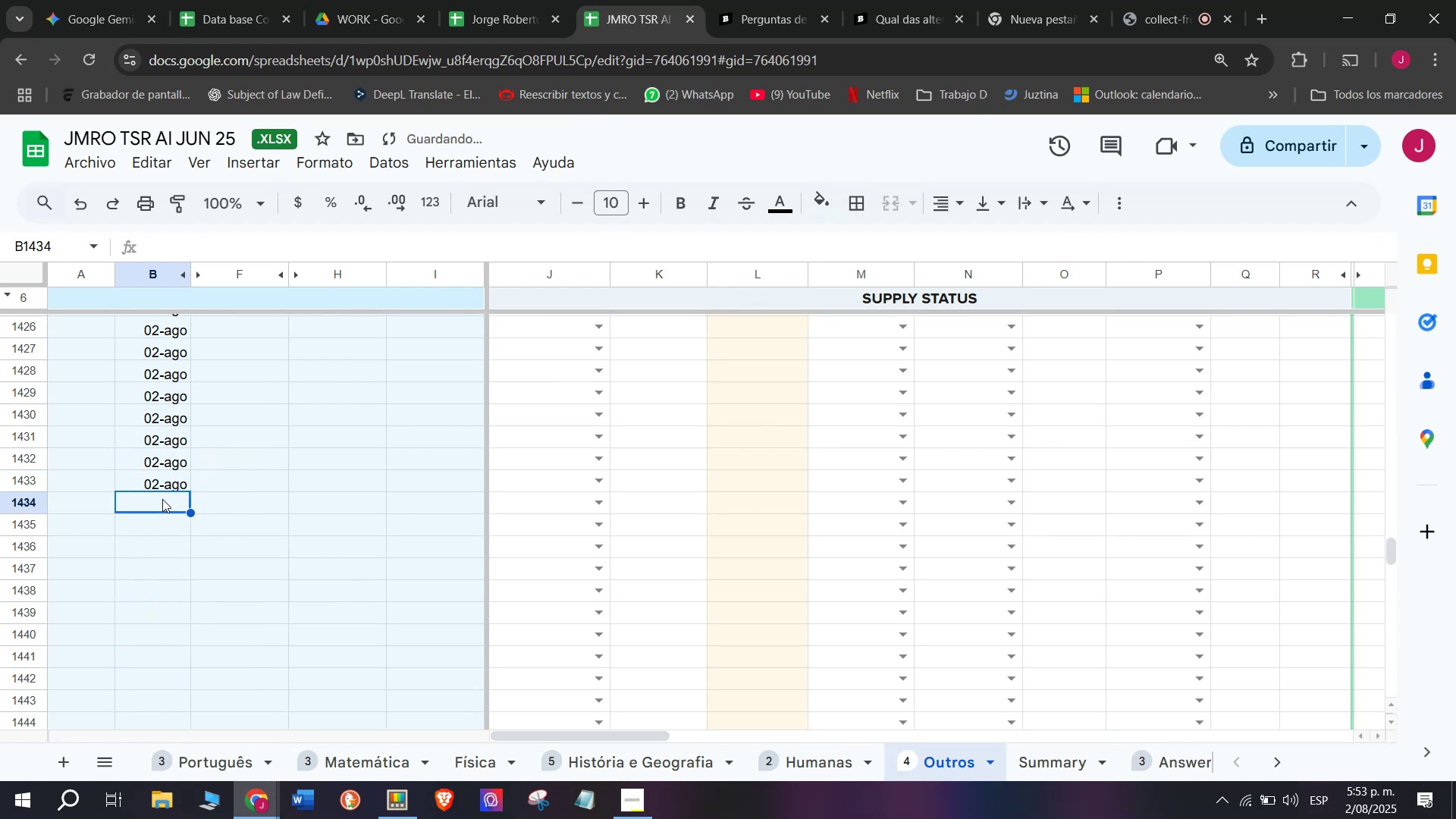 
key(Control+ControlLeft)
 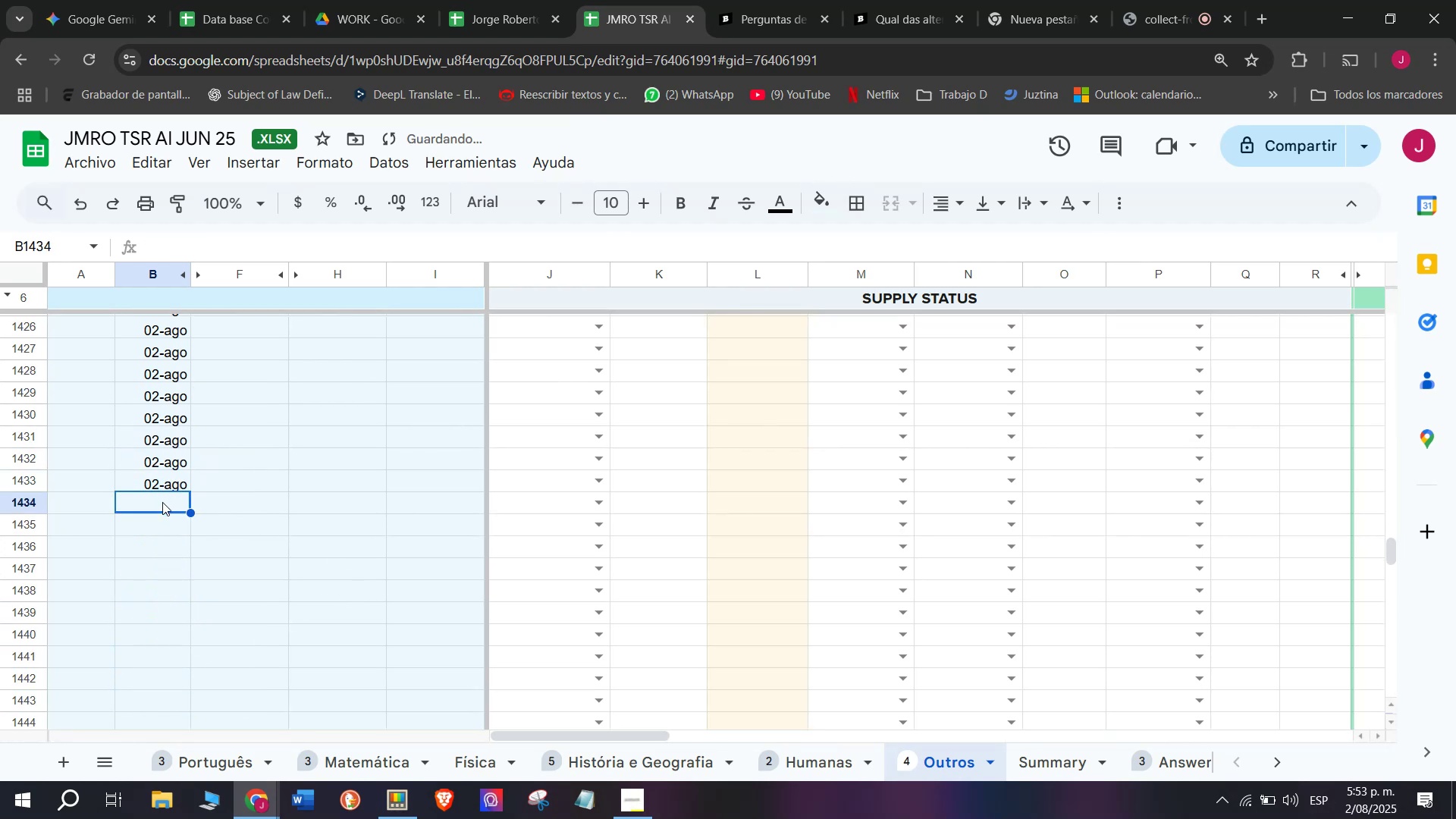 
key(Control+V)
 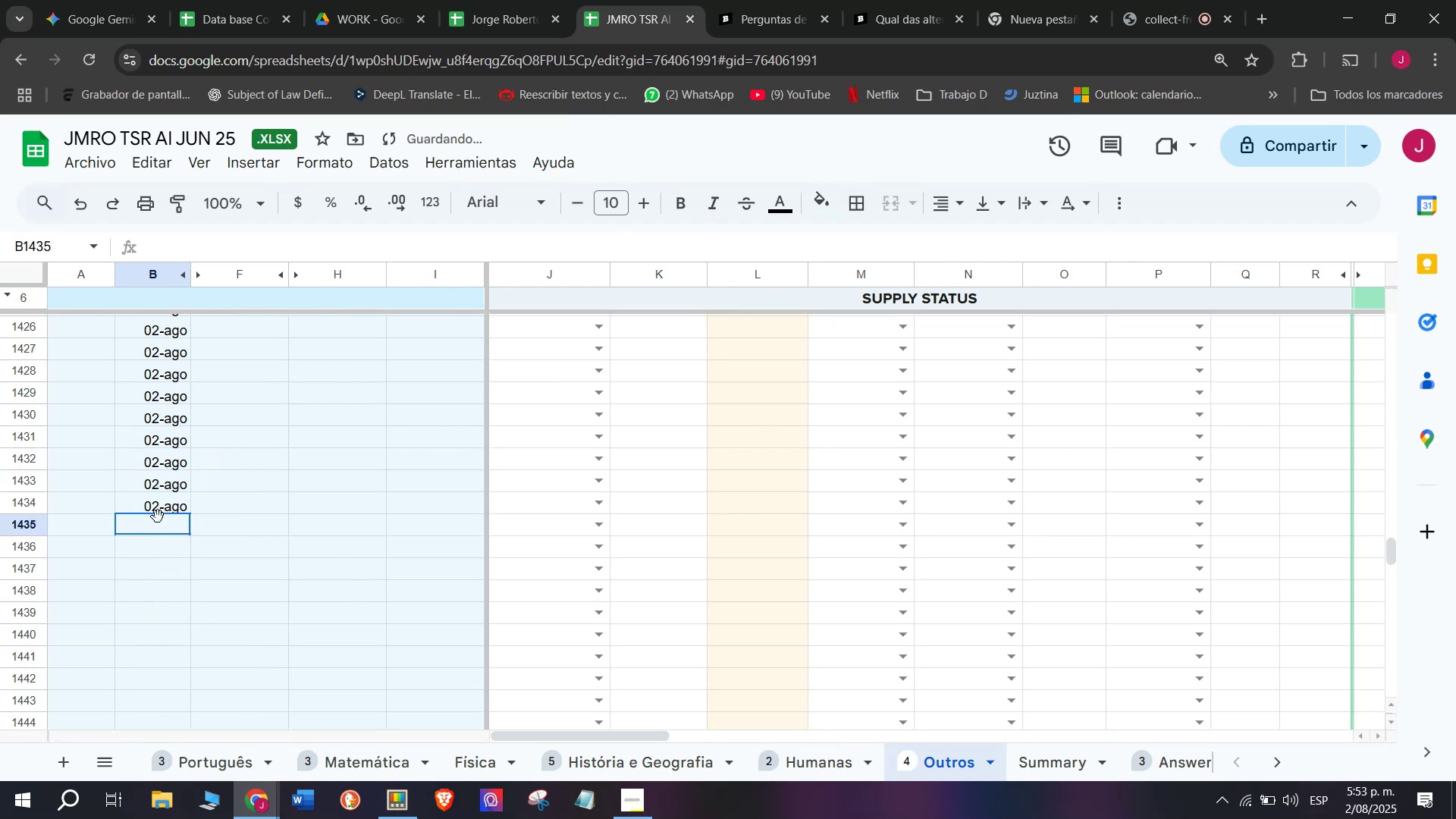 
key(Control+ControlLeft)
 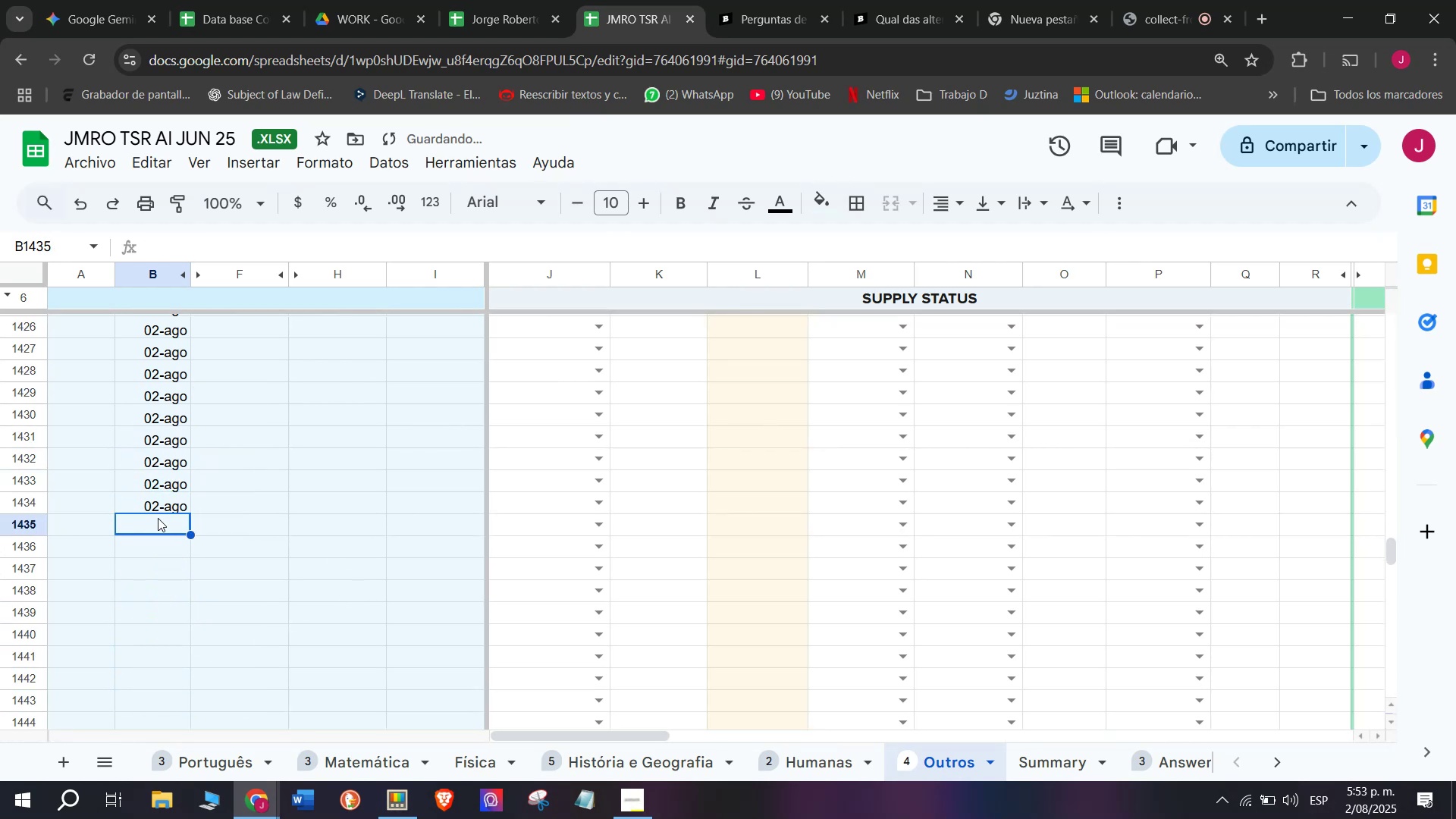 
key(Control+V)
 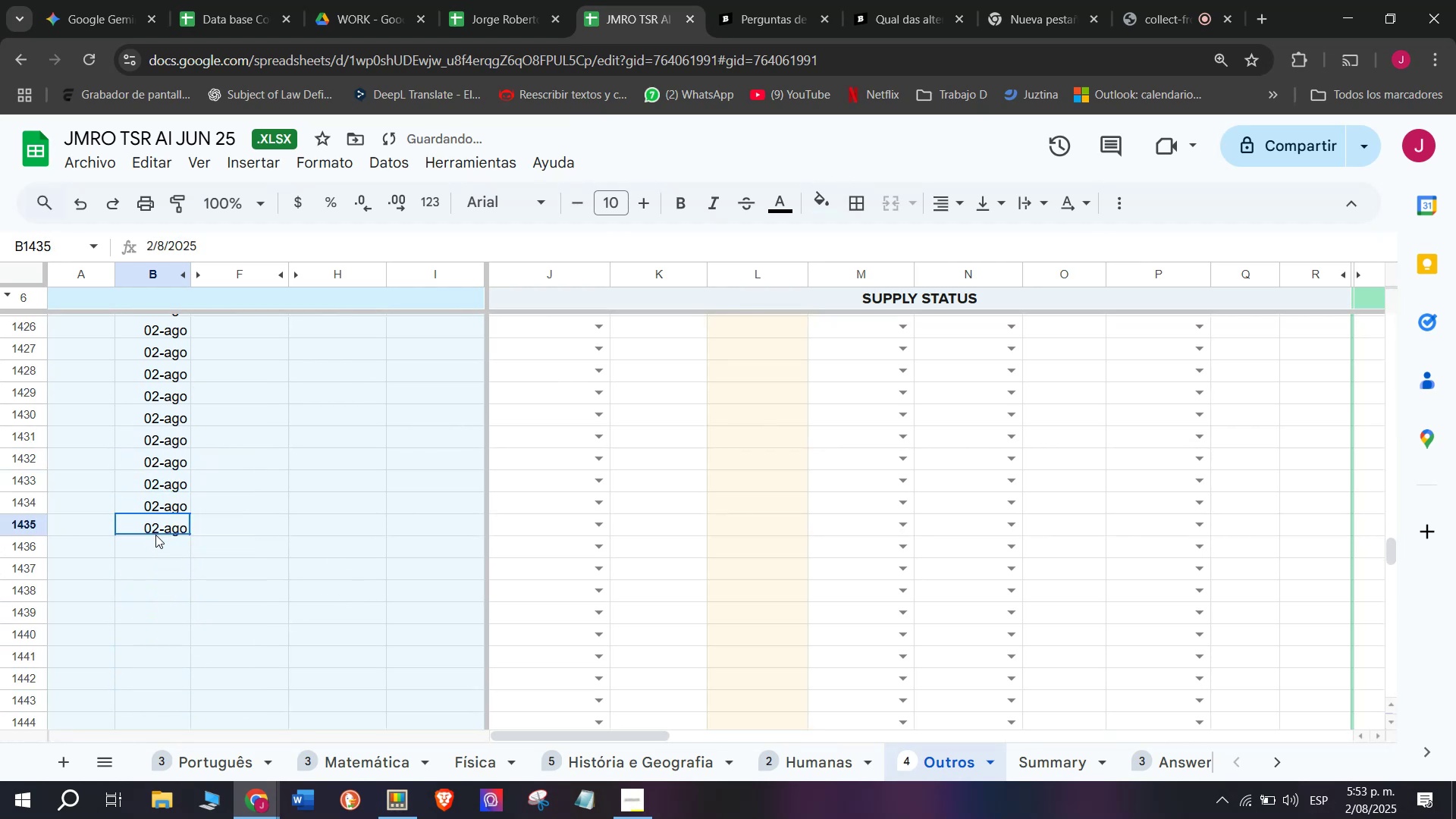 
key(Control+ControlLeft)
 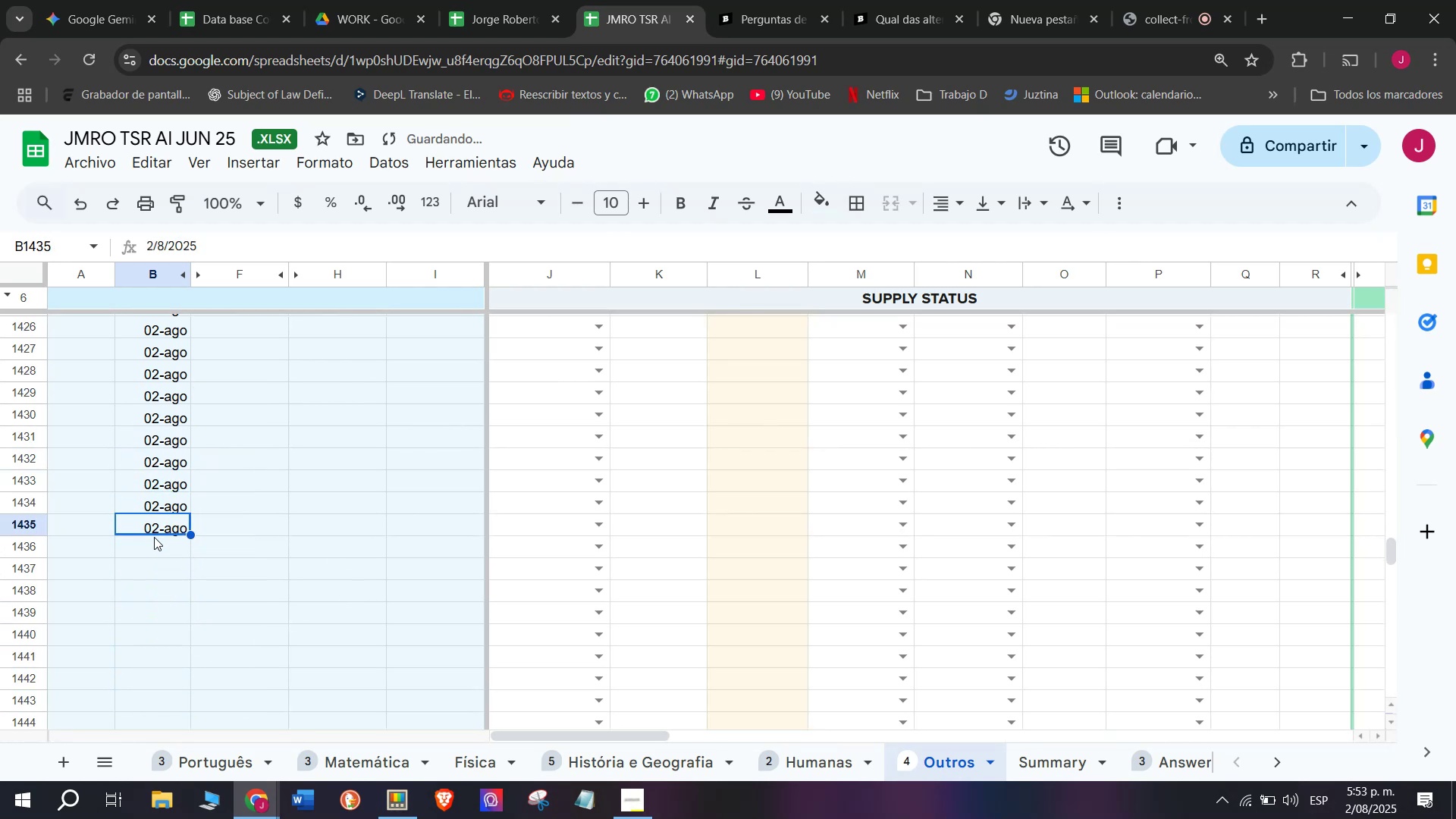 
key(Control+V)
 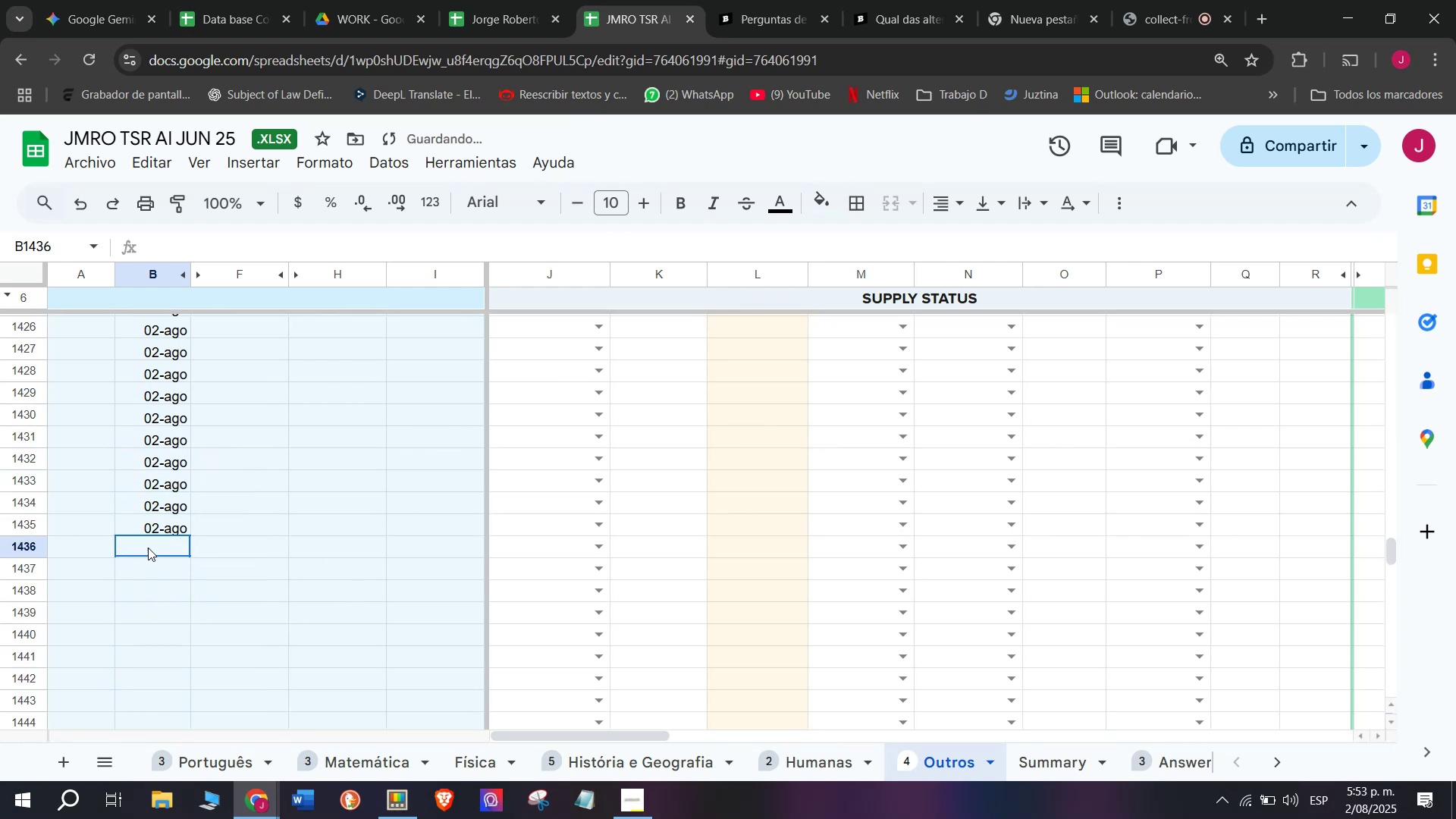 
key(Control+ControlLeft)
 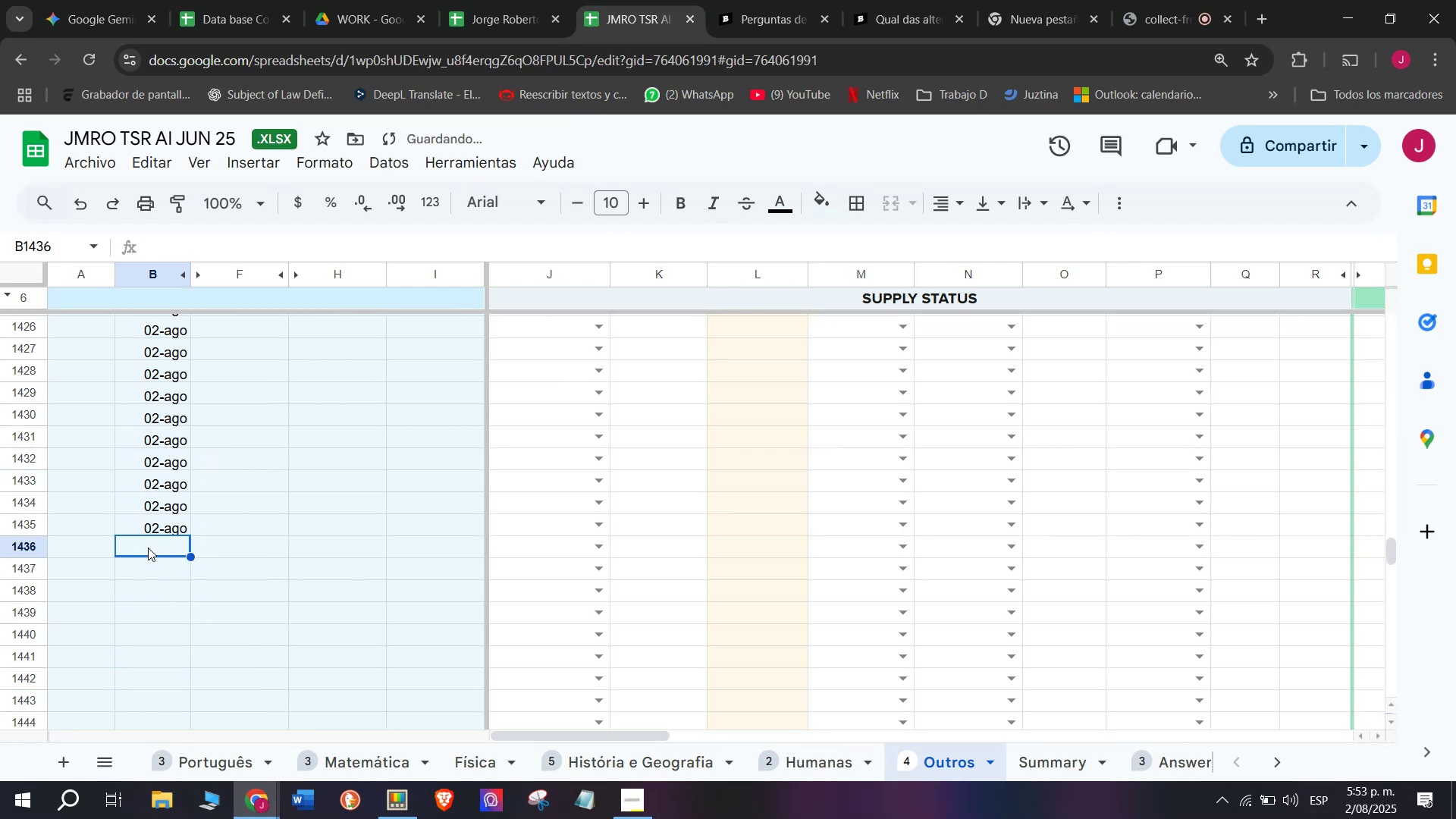 
key(Control+V)
 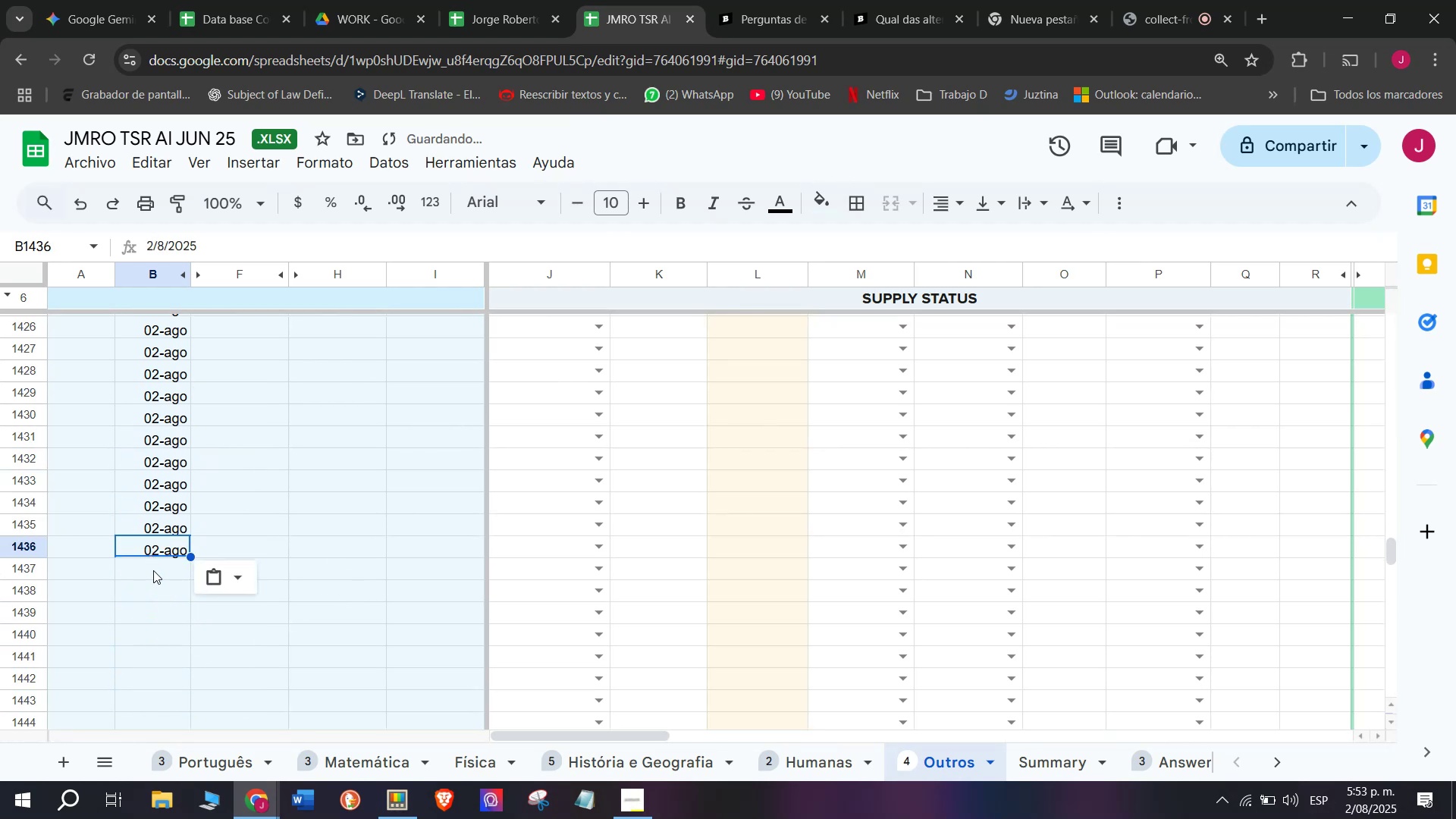 
left_click([153, 572])
 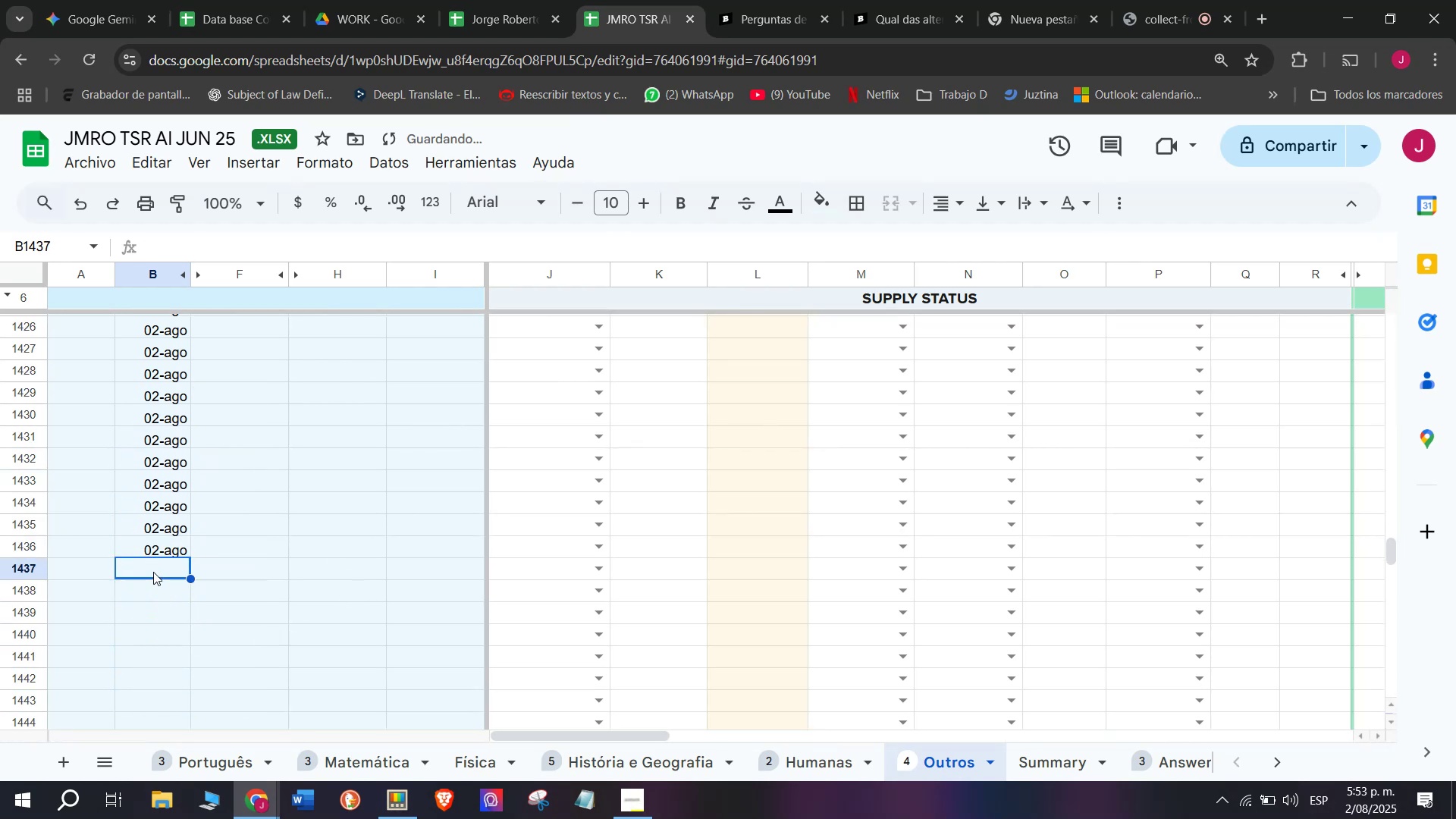 
key(Control+ControlLeft)
 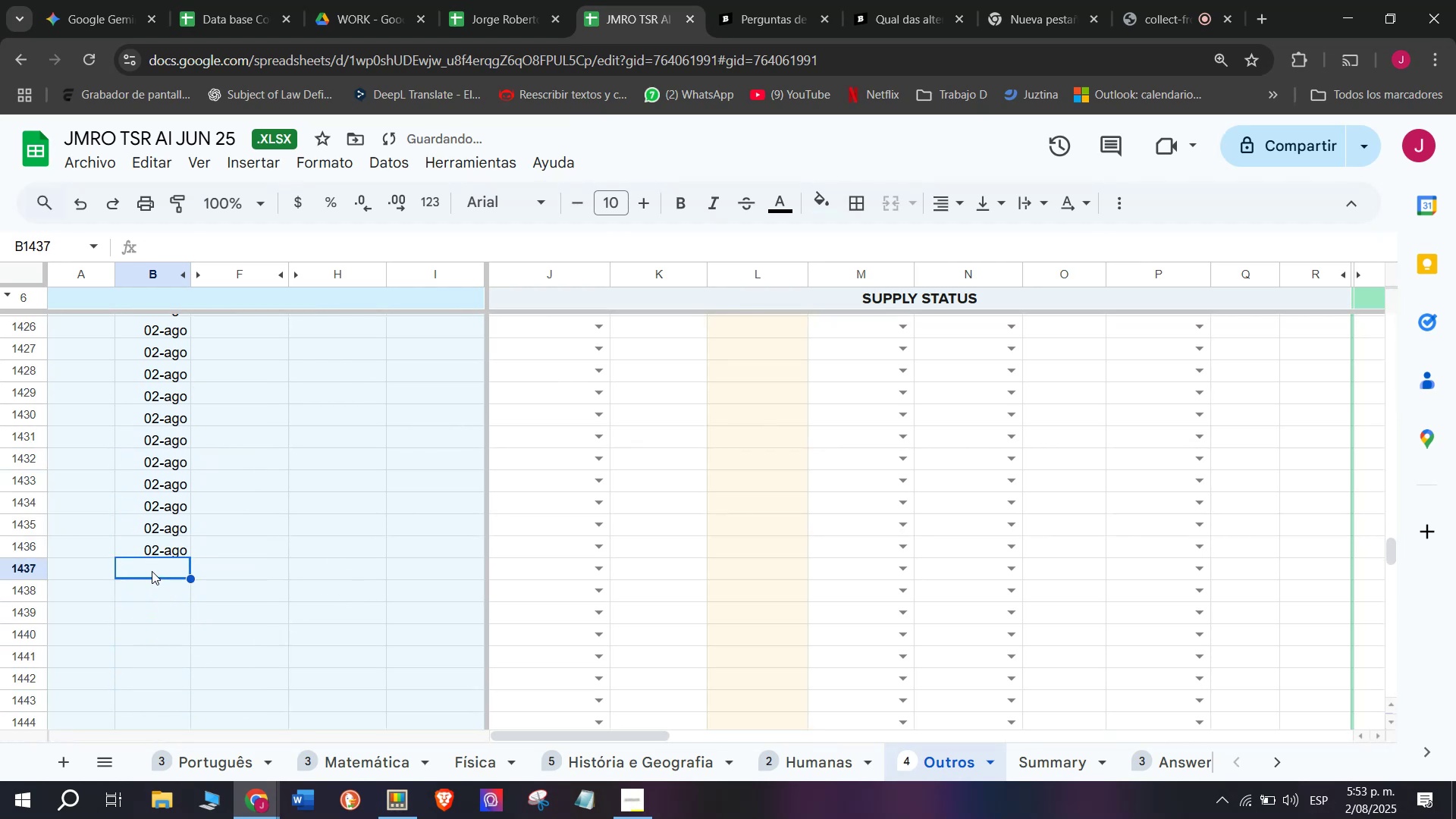 
key(Control+V)
 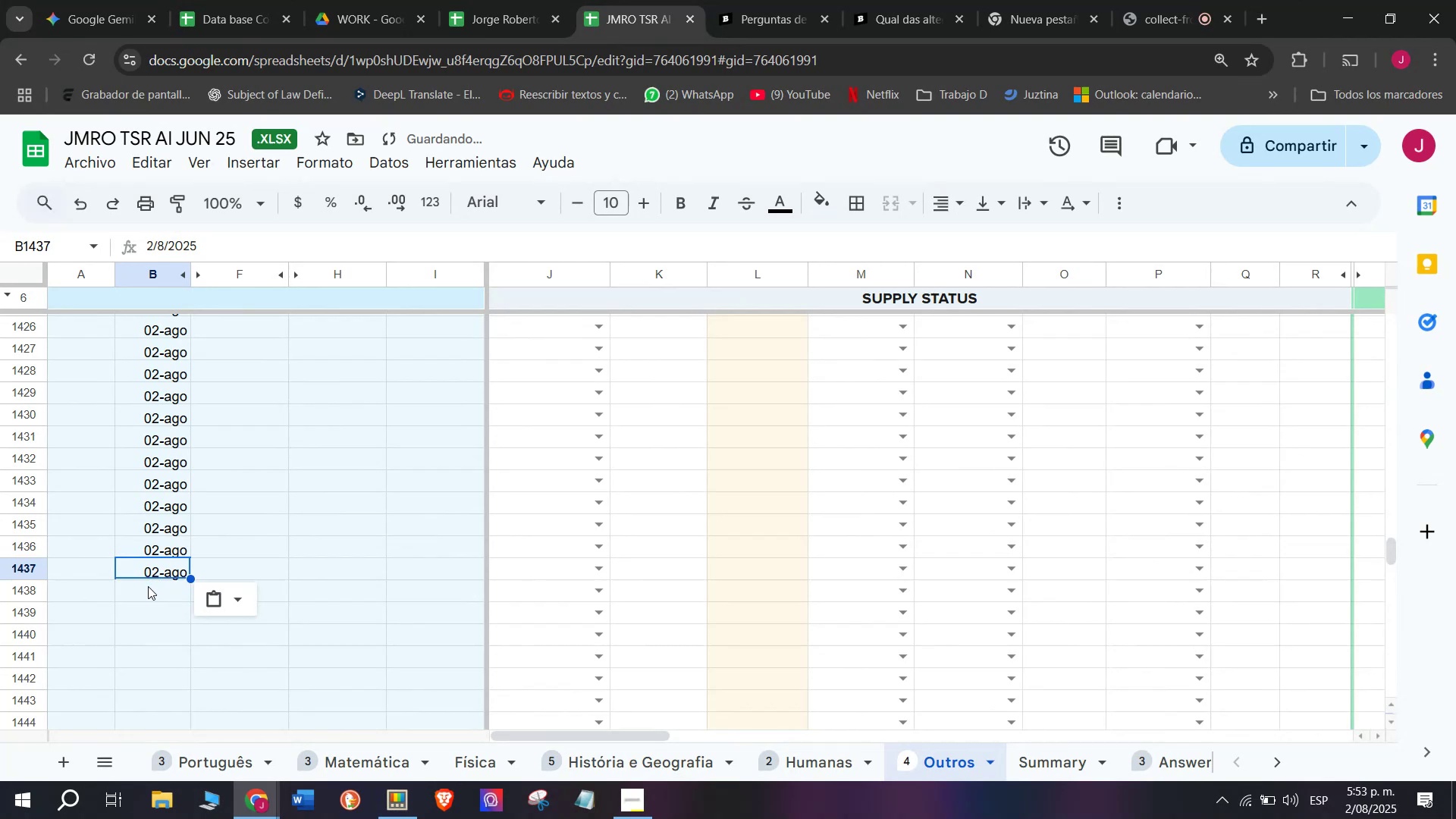 
left_click([148, 588])
 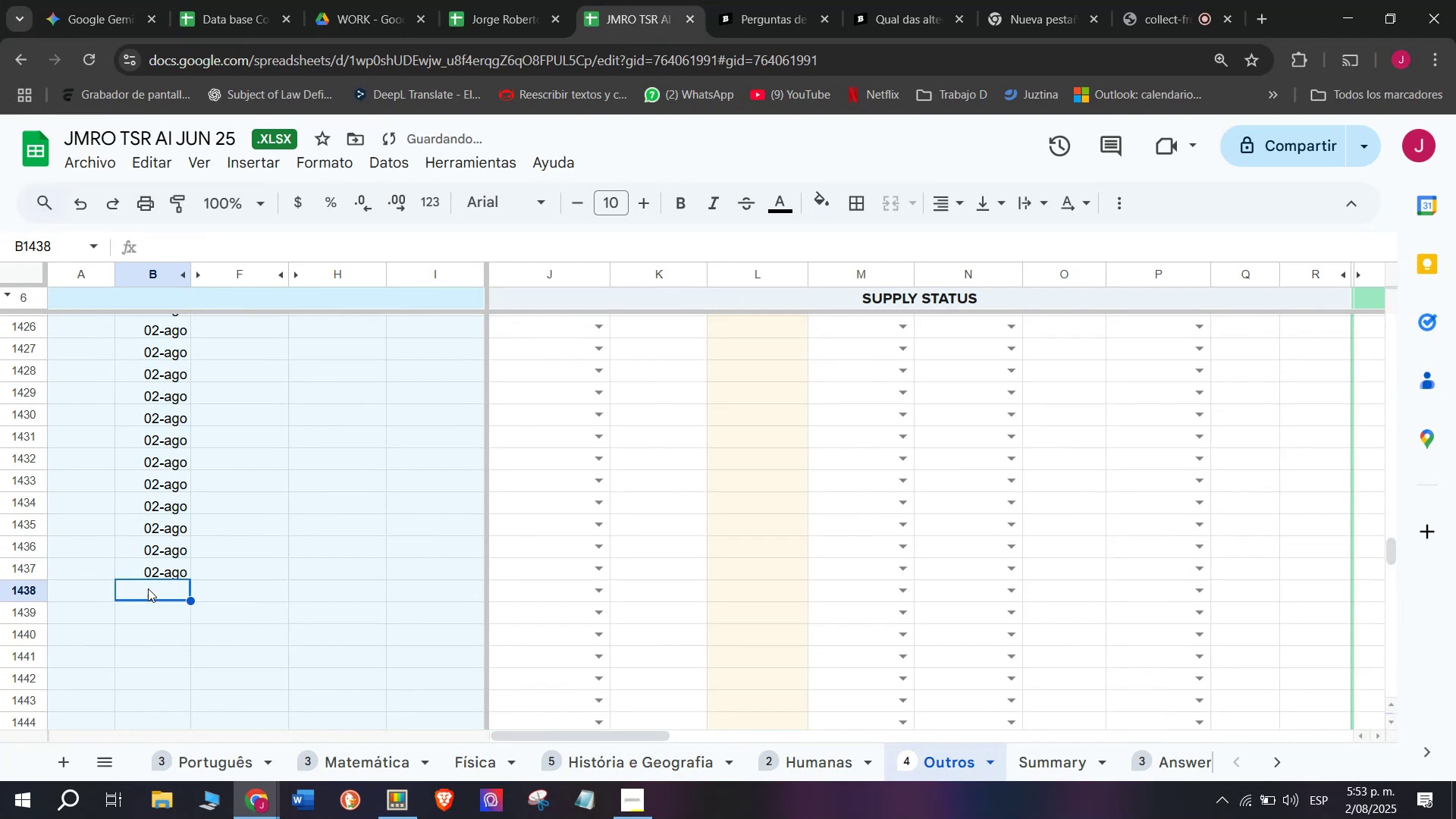 
key(Control+ControlLeft)
 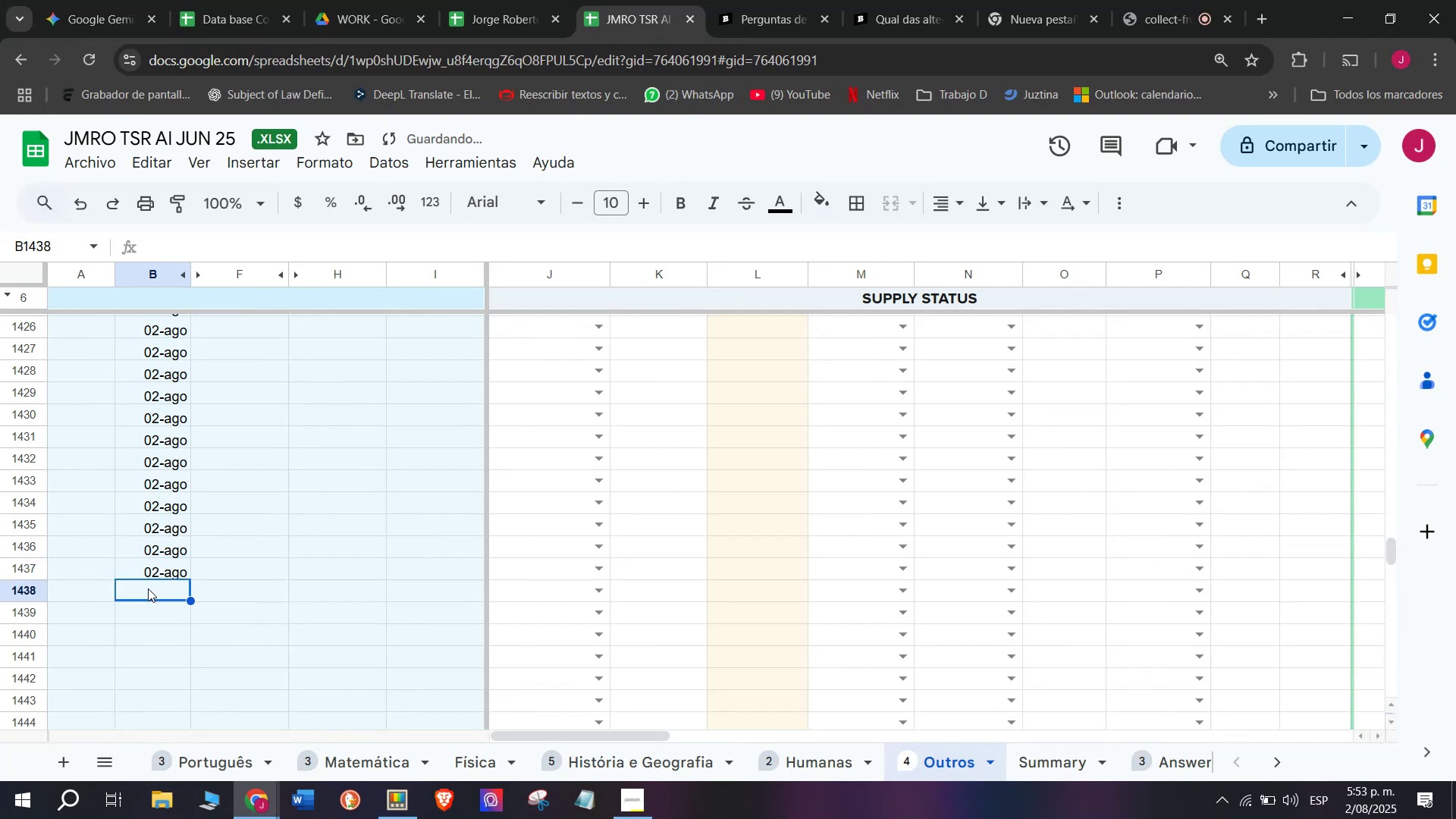 
key(Control+V)
 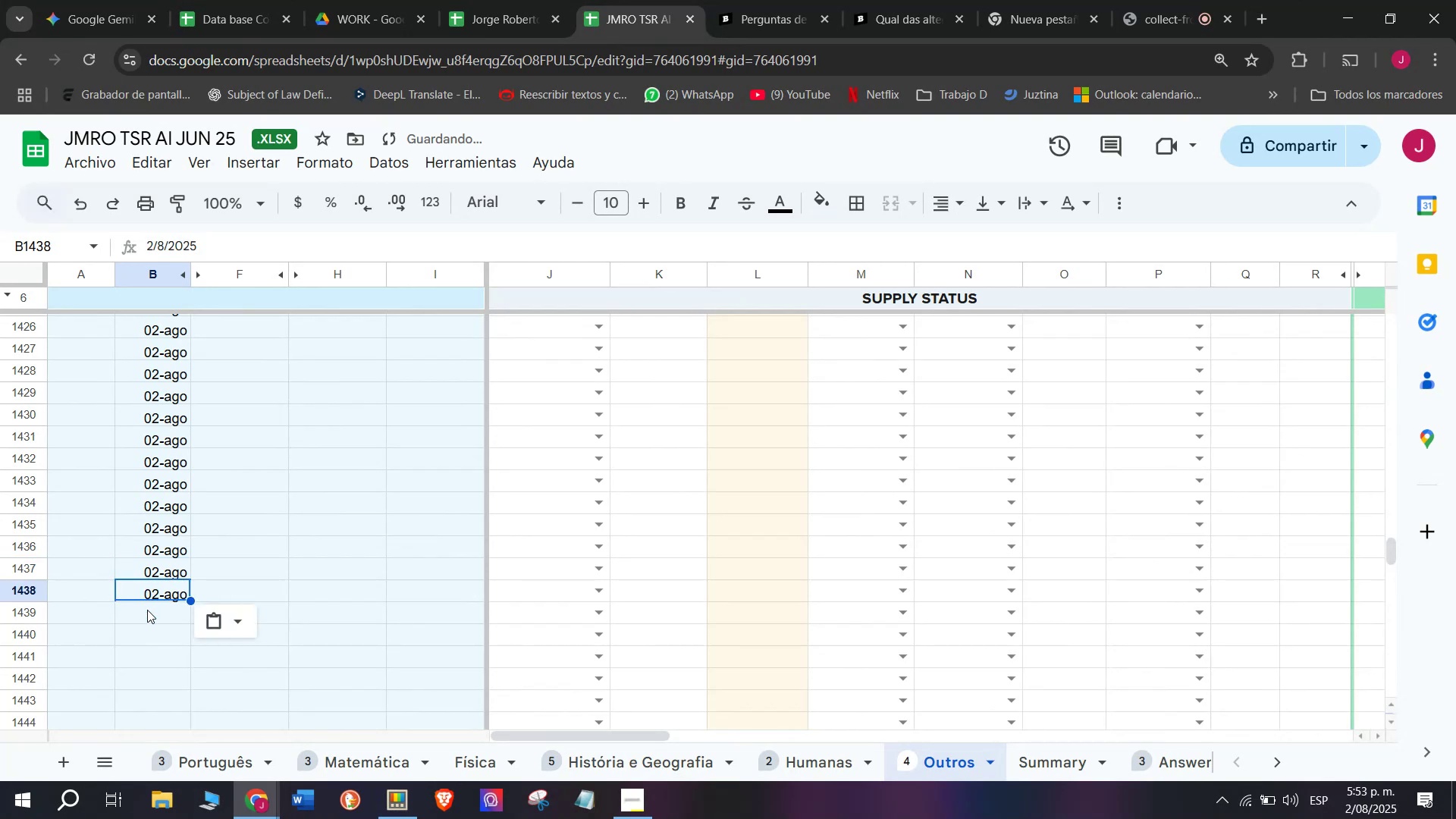 
left_click([147, 610])
 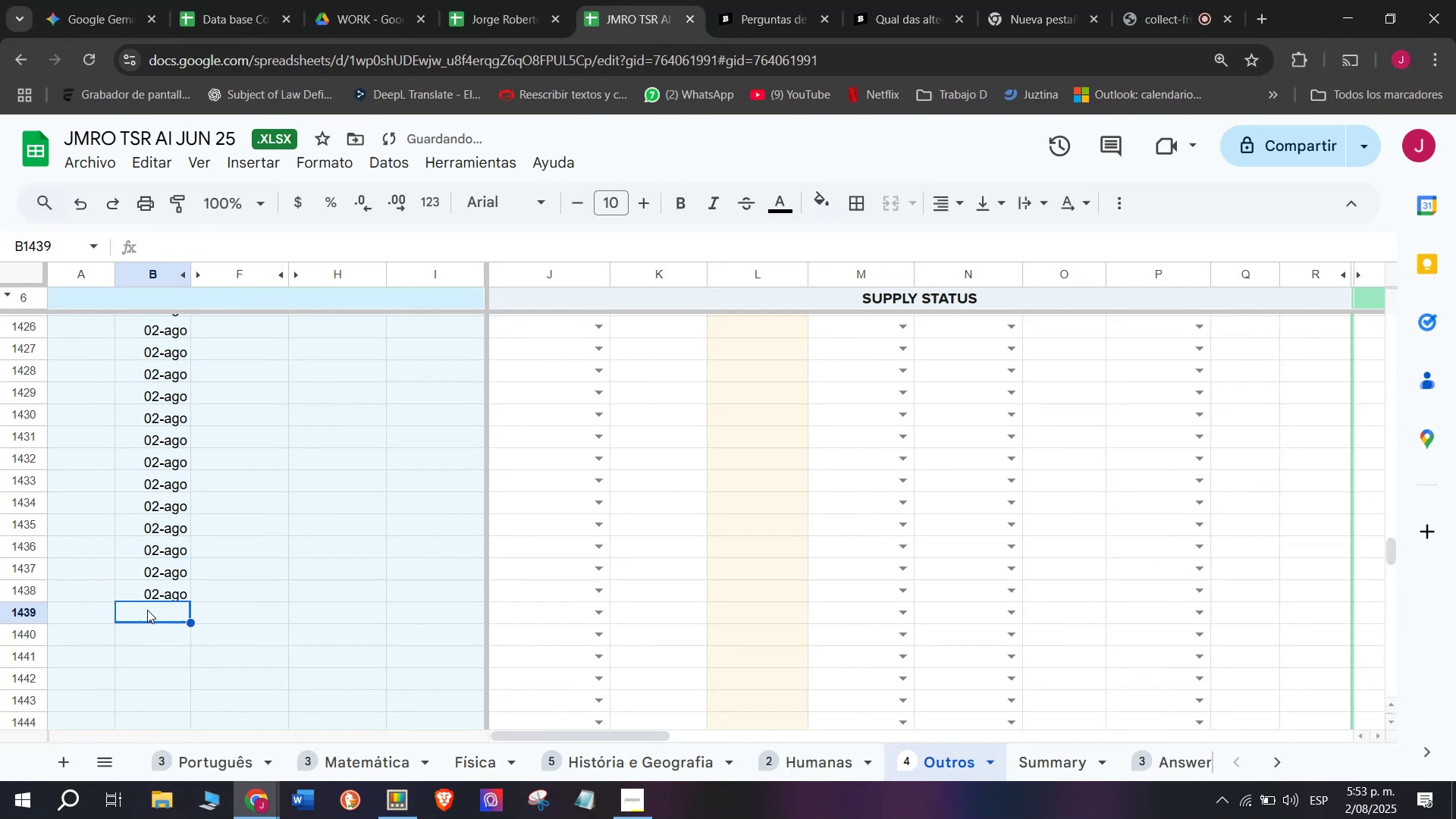 
key(Control+ControlLeft)
 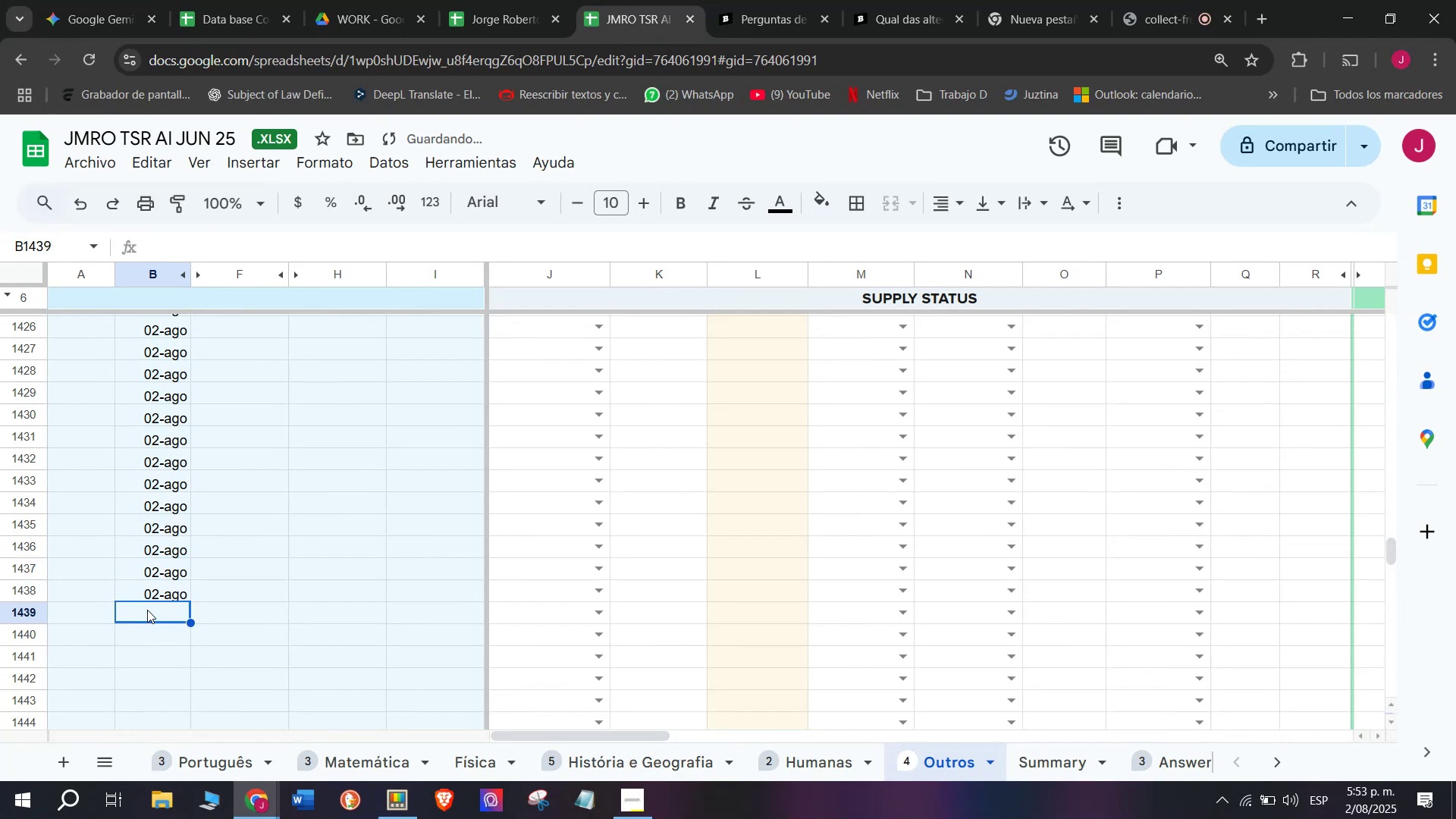 
key(Control+V)
 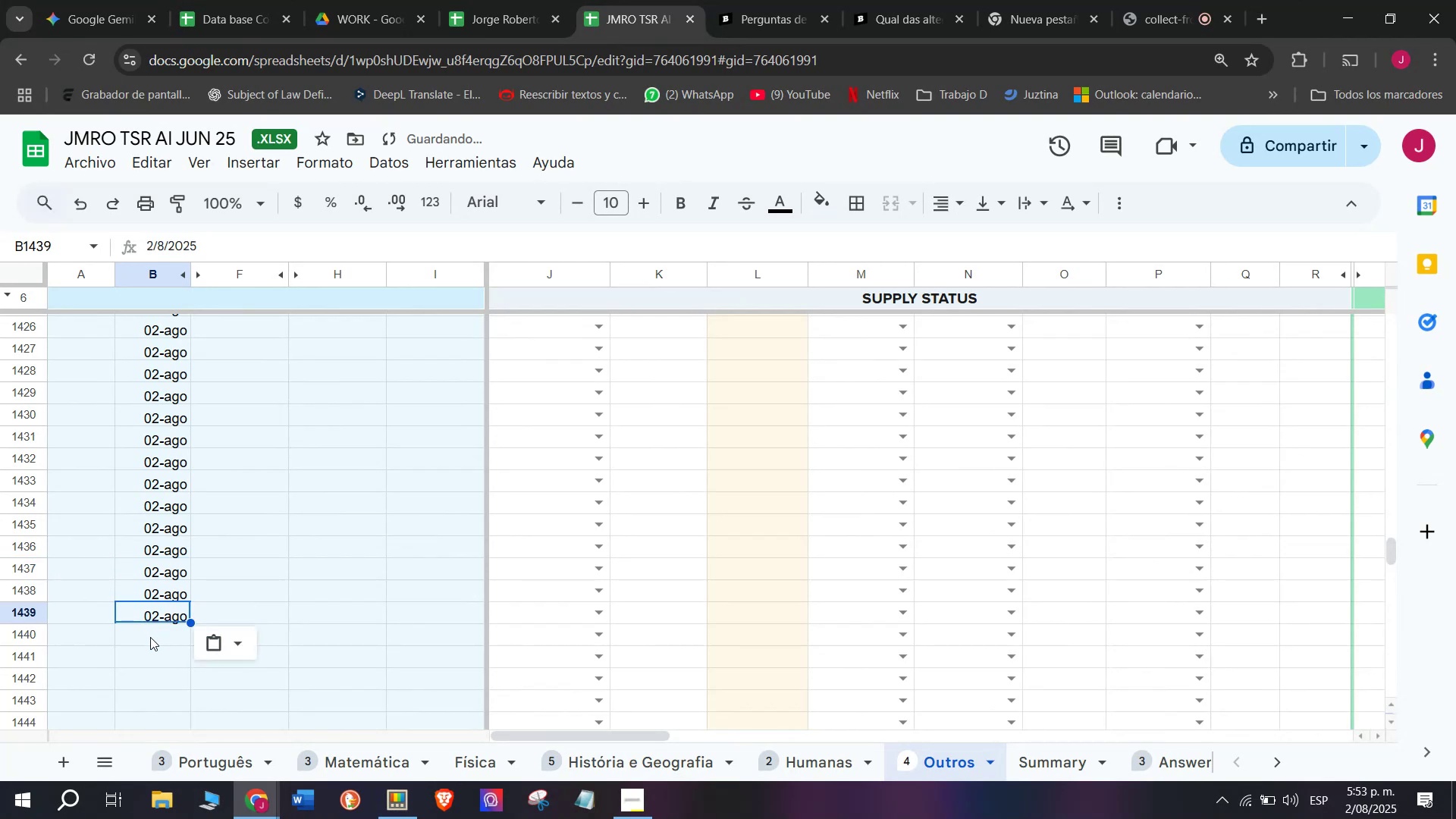 
key(Control+ControlLeft)
 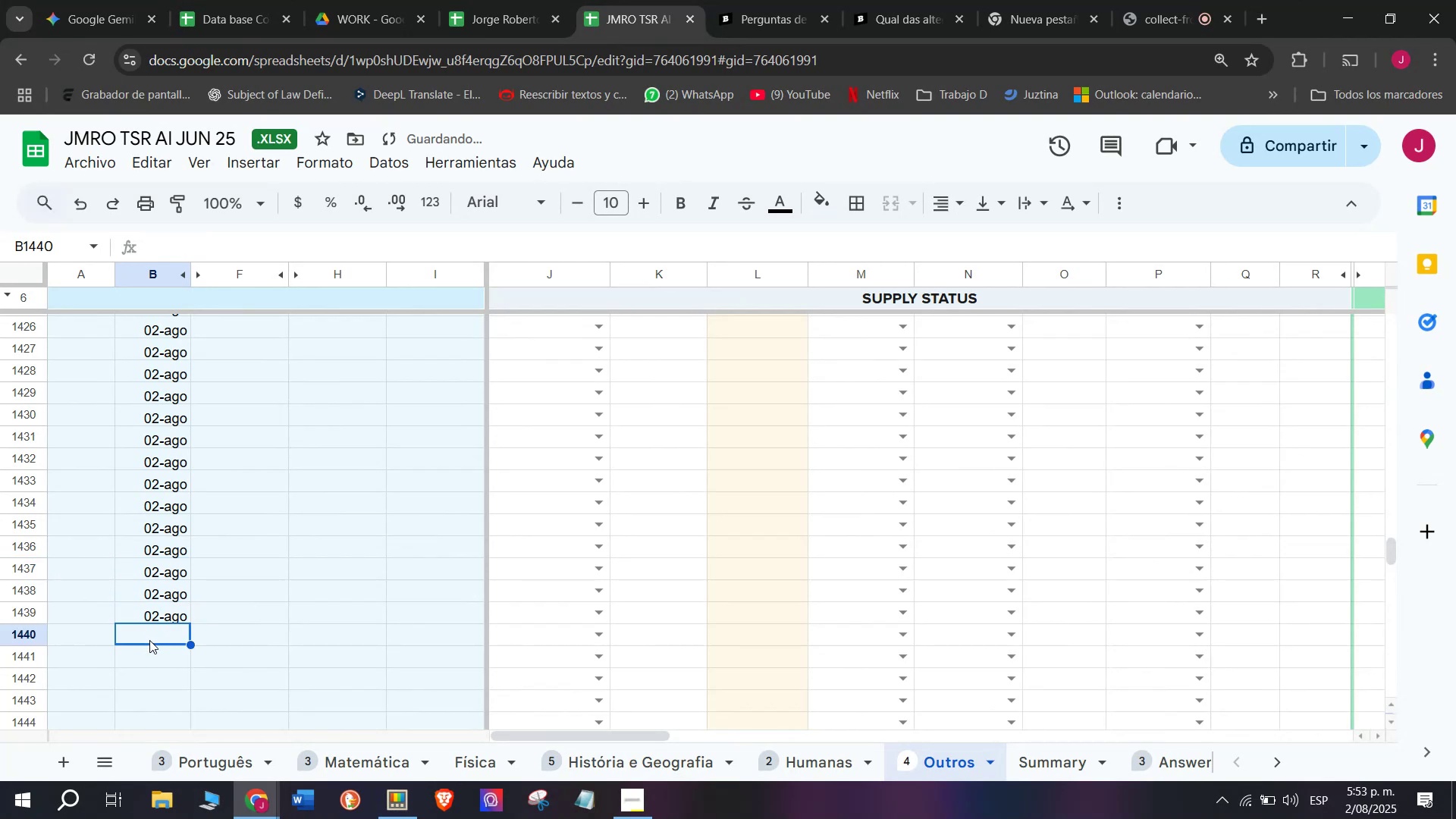 
key(Control+V)
 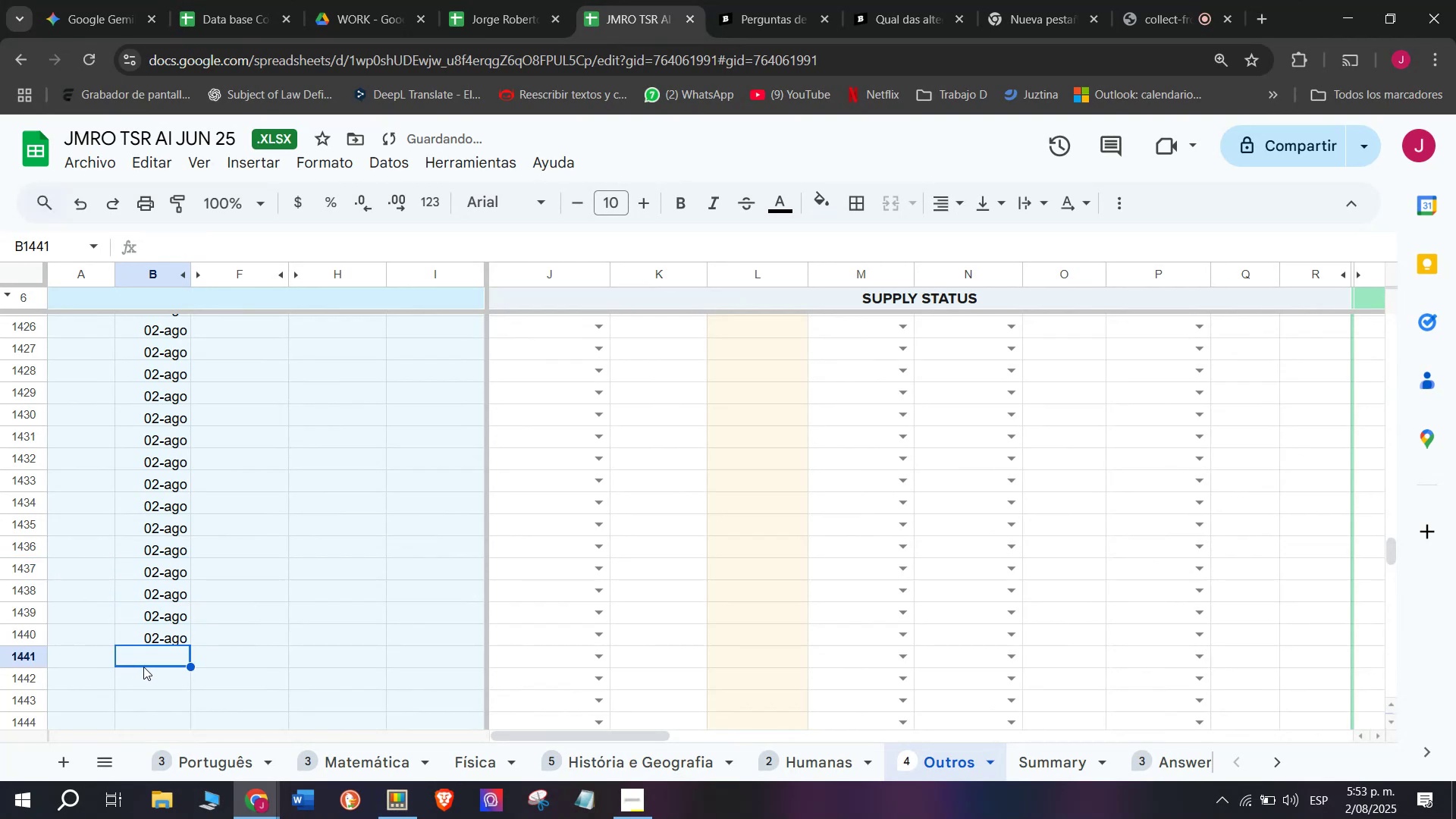 
key(Control+V)
 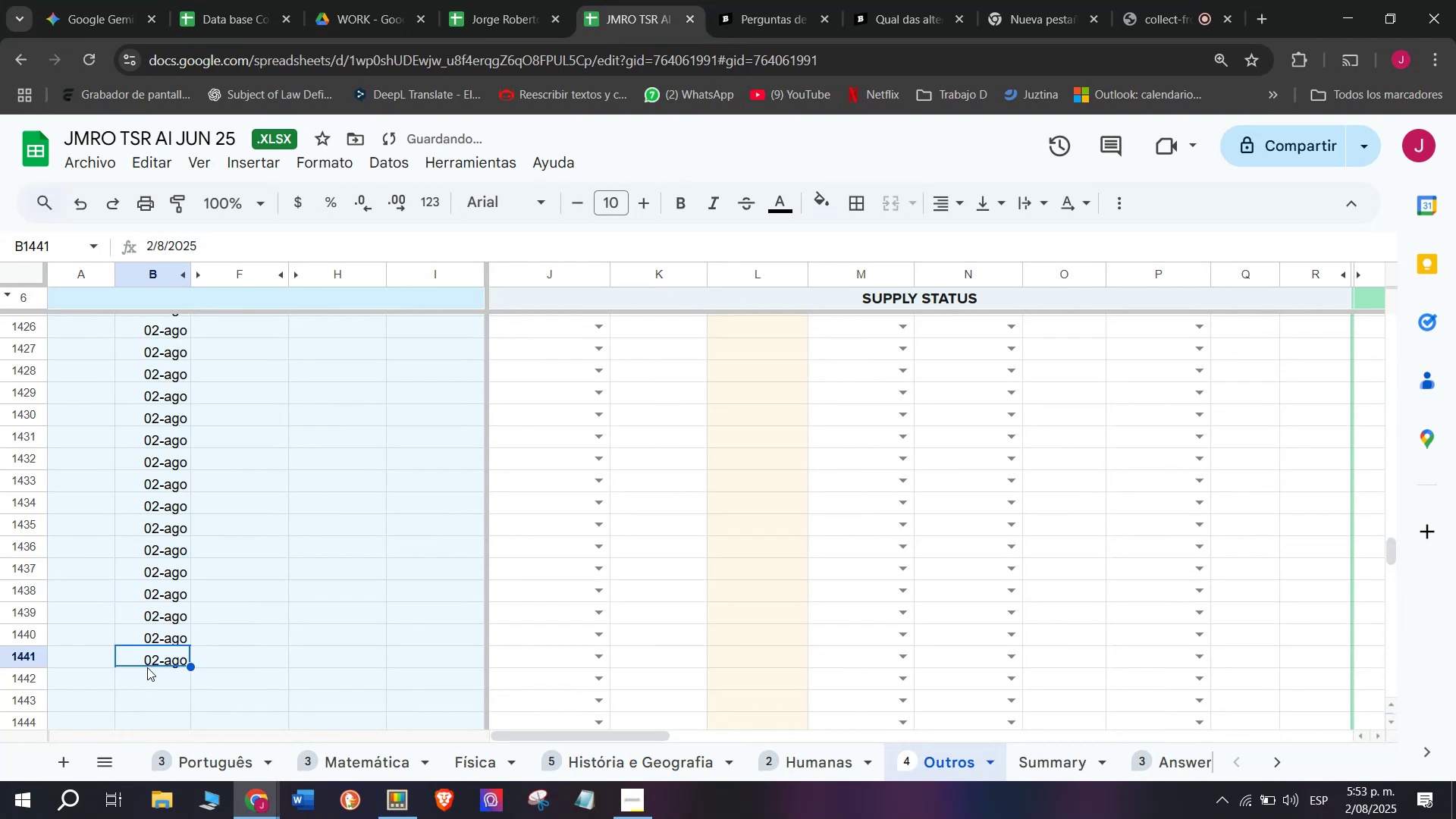 
left_click([141, 676])
 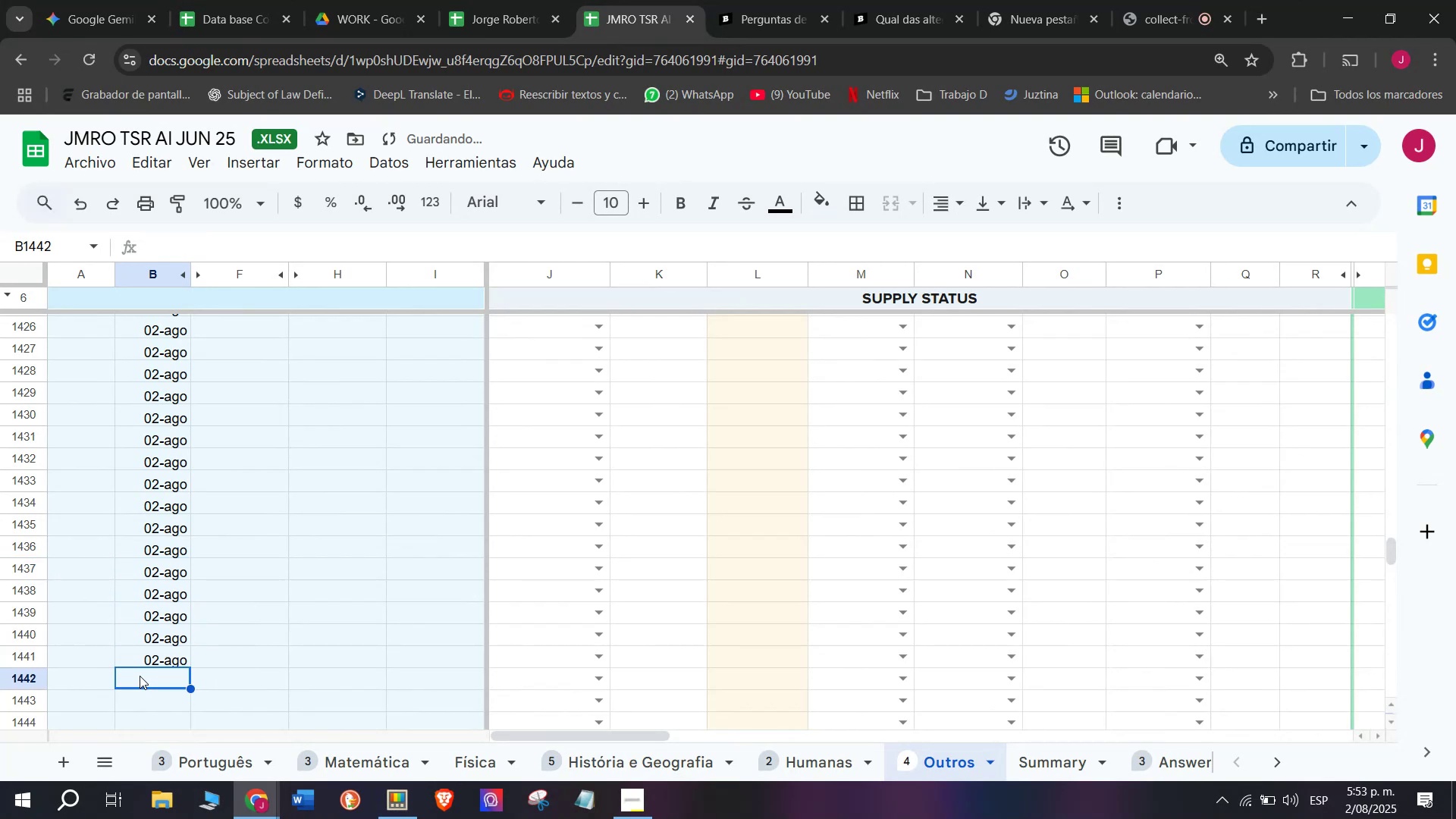 
key(Control+ControlLeft)
 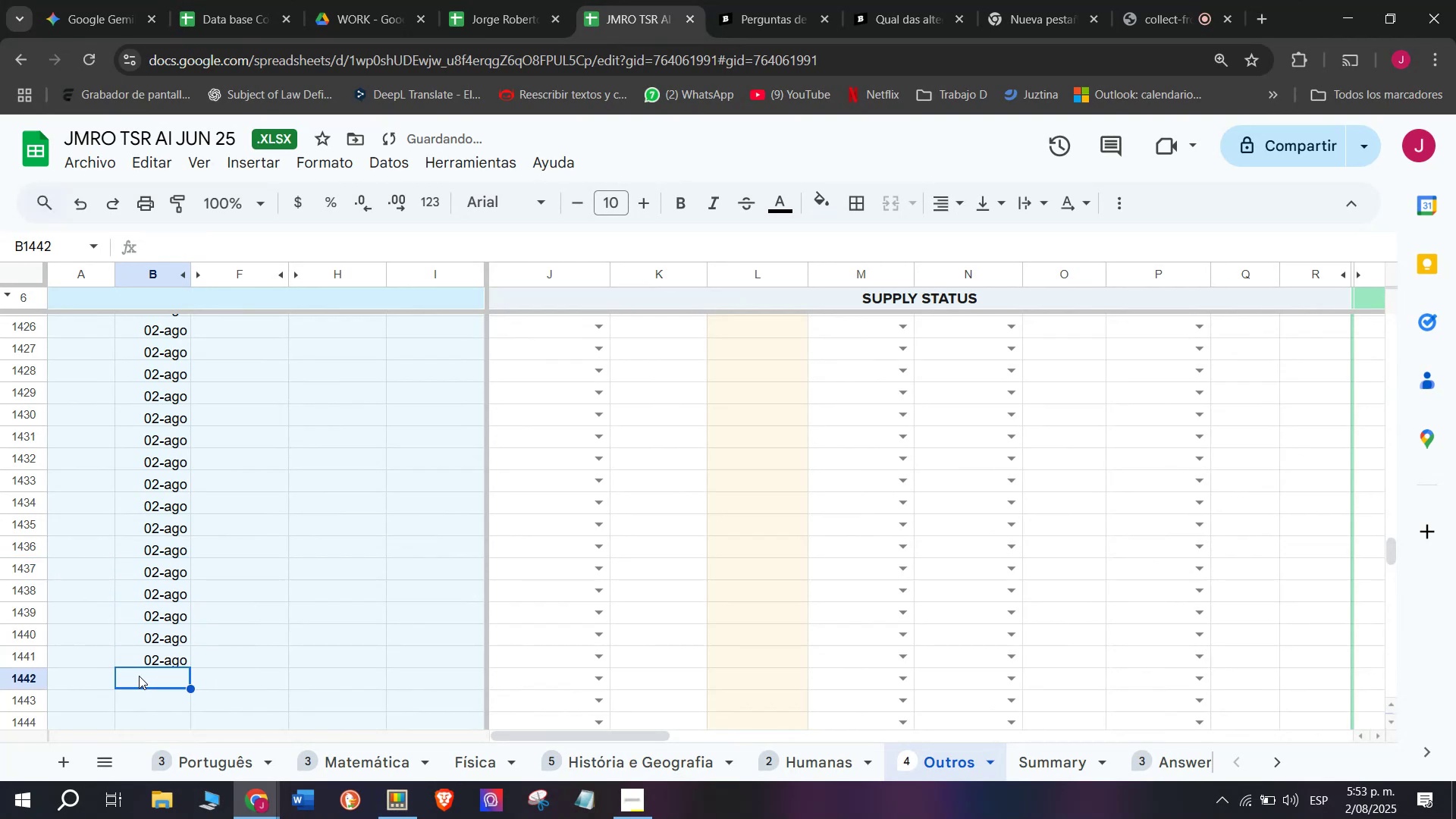 
key(Control+V)
 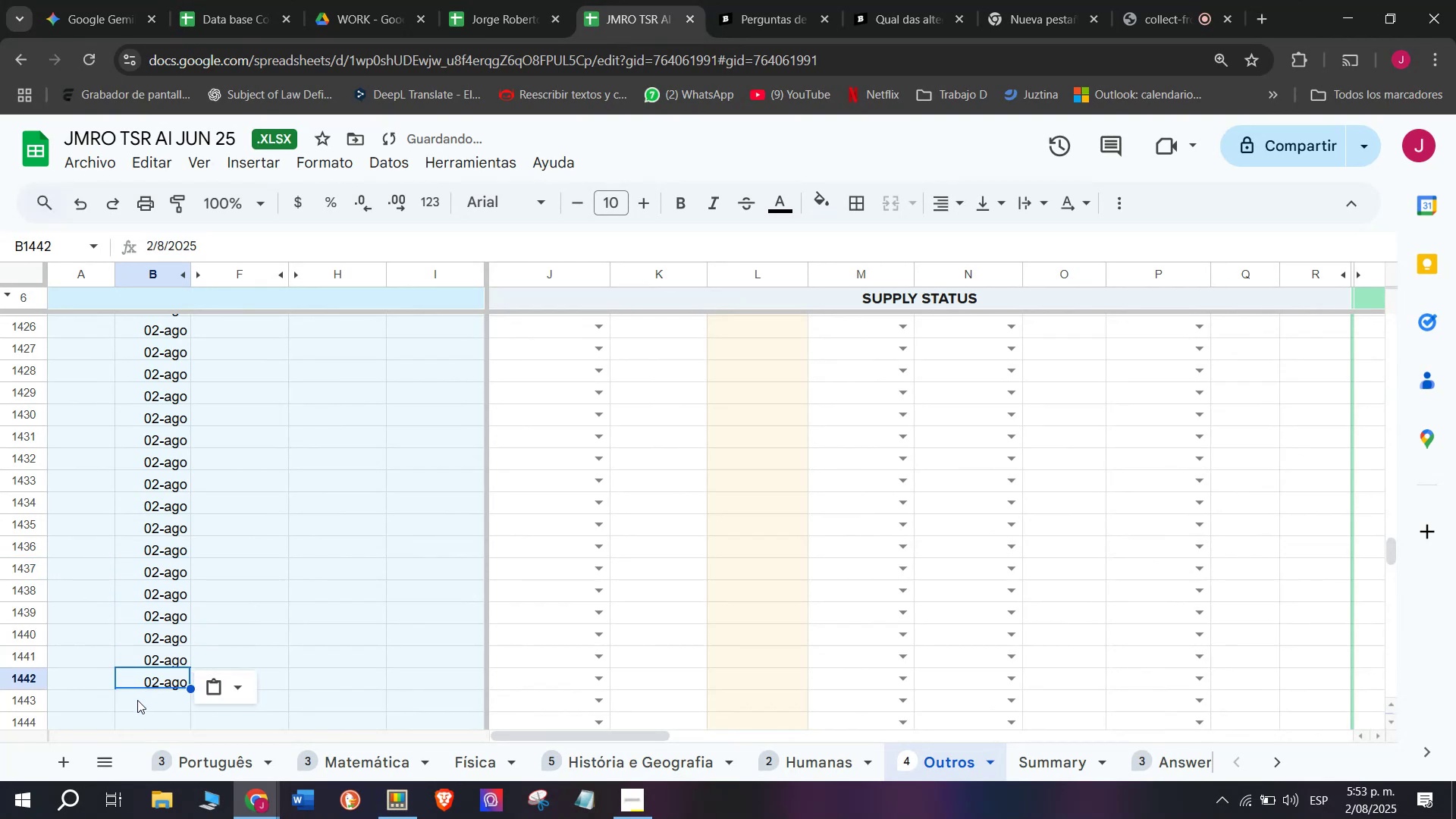 
key(Control+ControlLeft)
 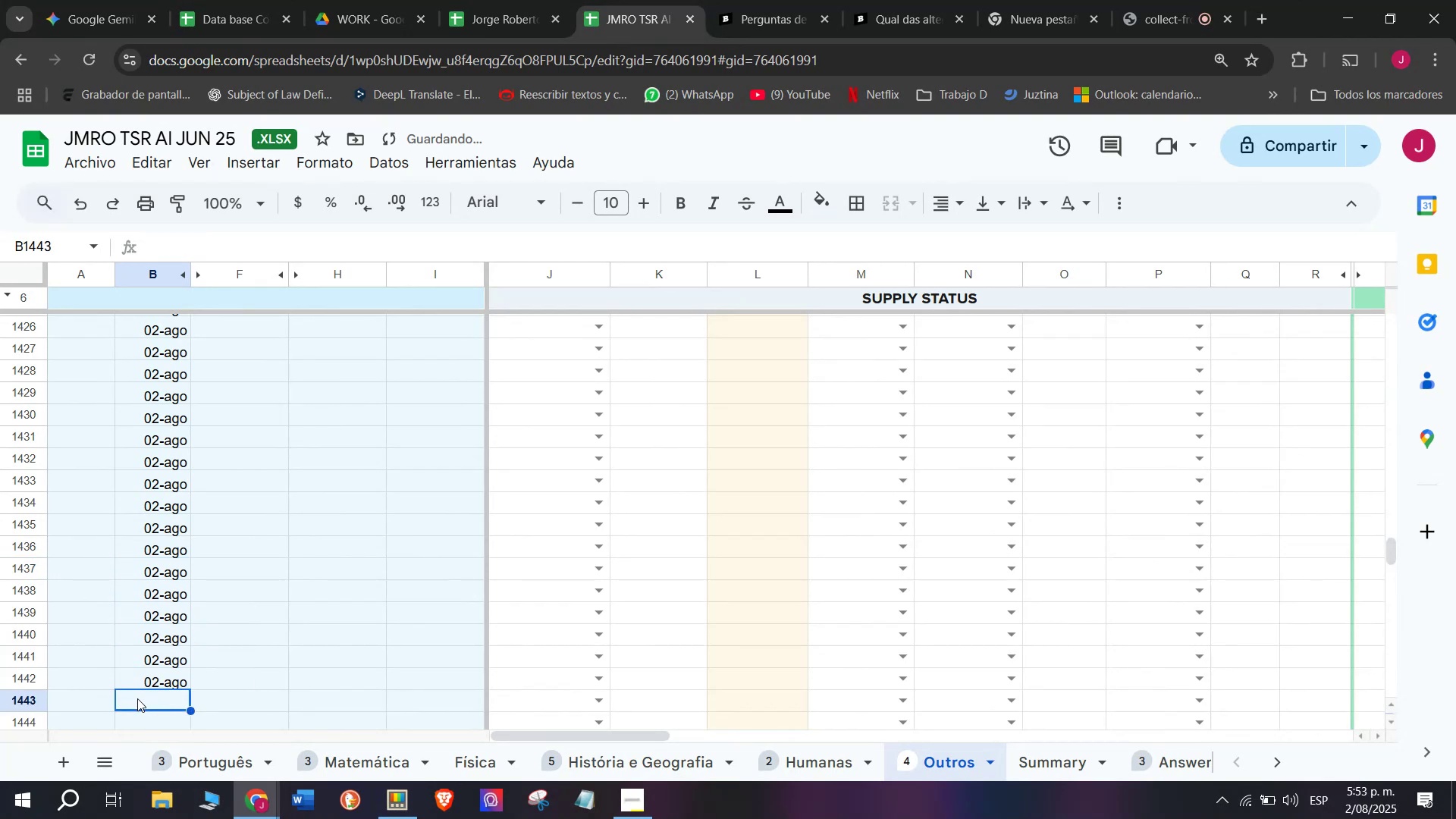 
key(Control+V)
 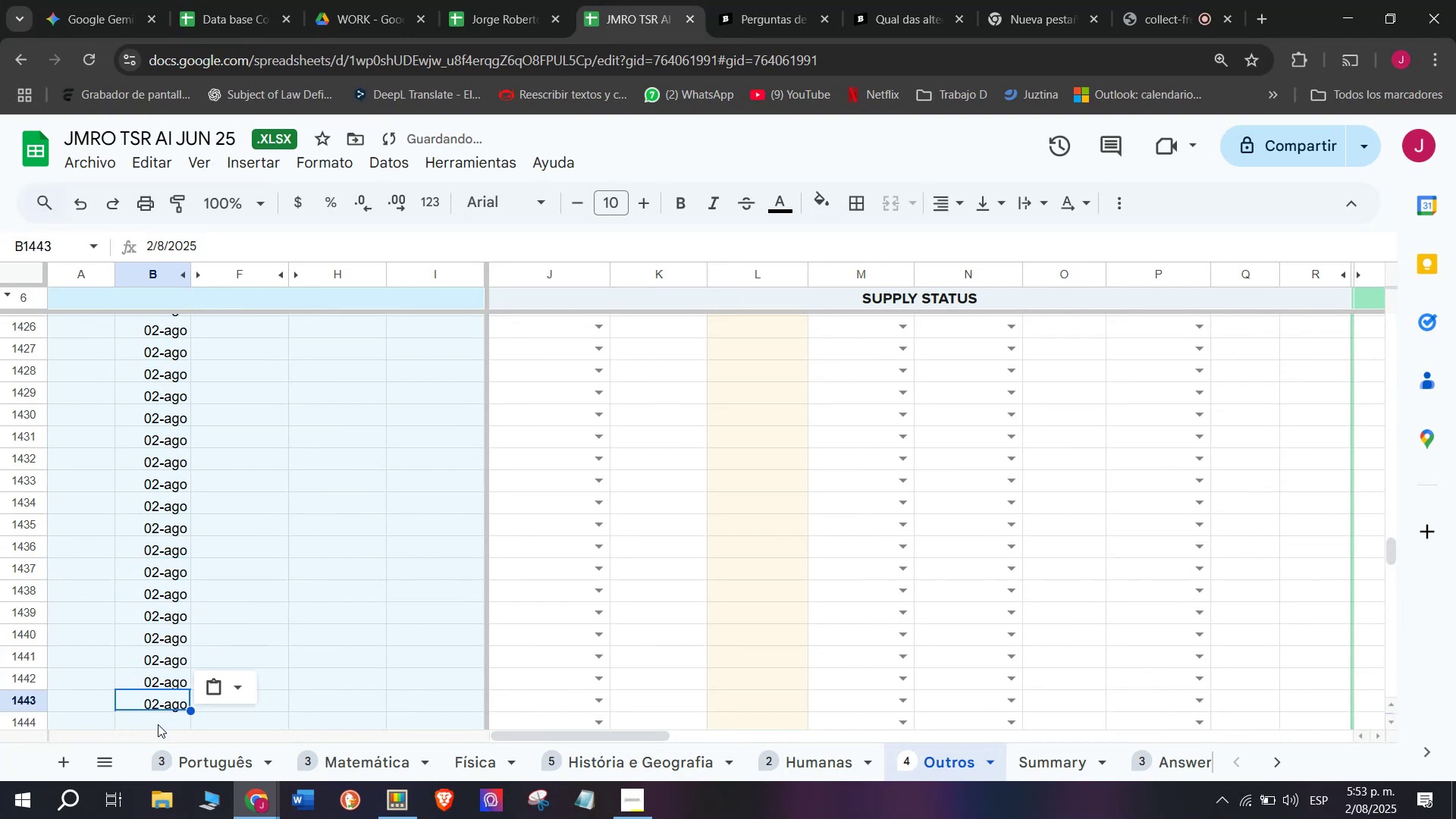 
key(Control+ControlLeft)
 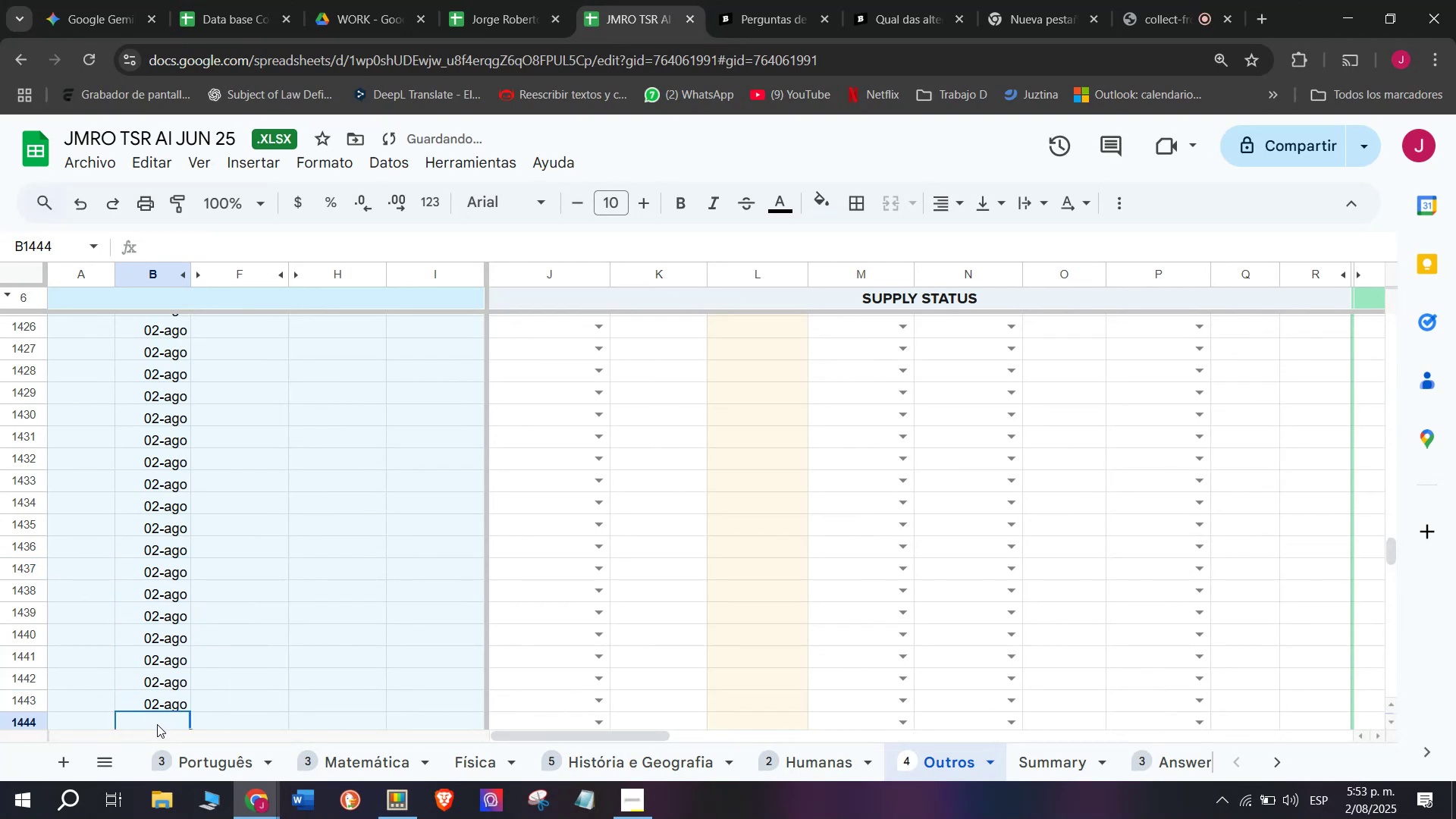 
key(Control+V)
 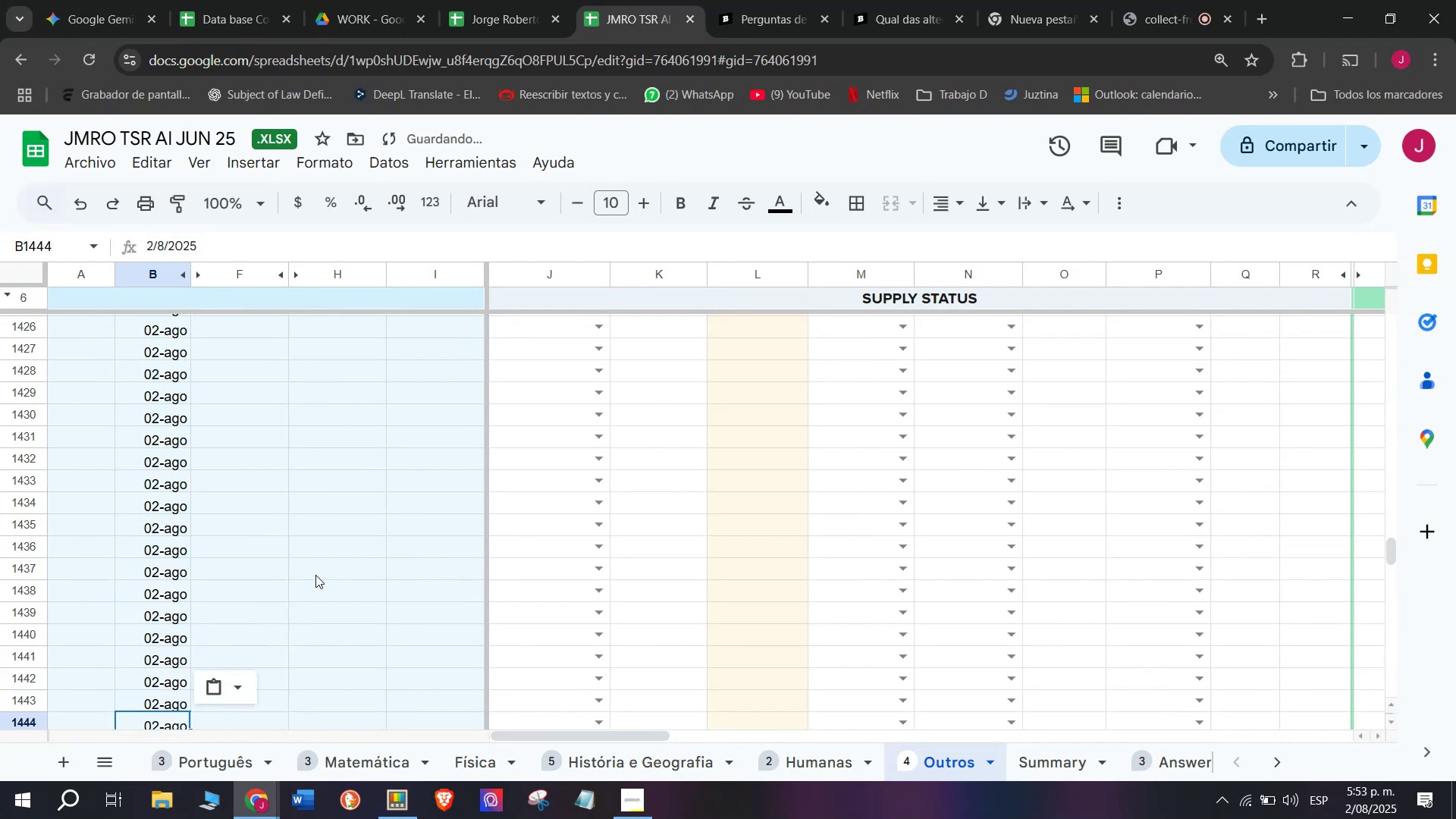 
scroll: coordinate [321, 565], scroll_direction: down, amount: 1.0
 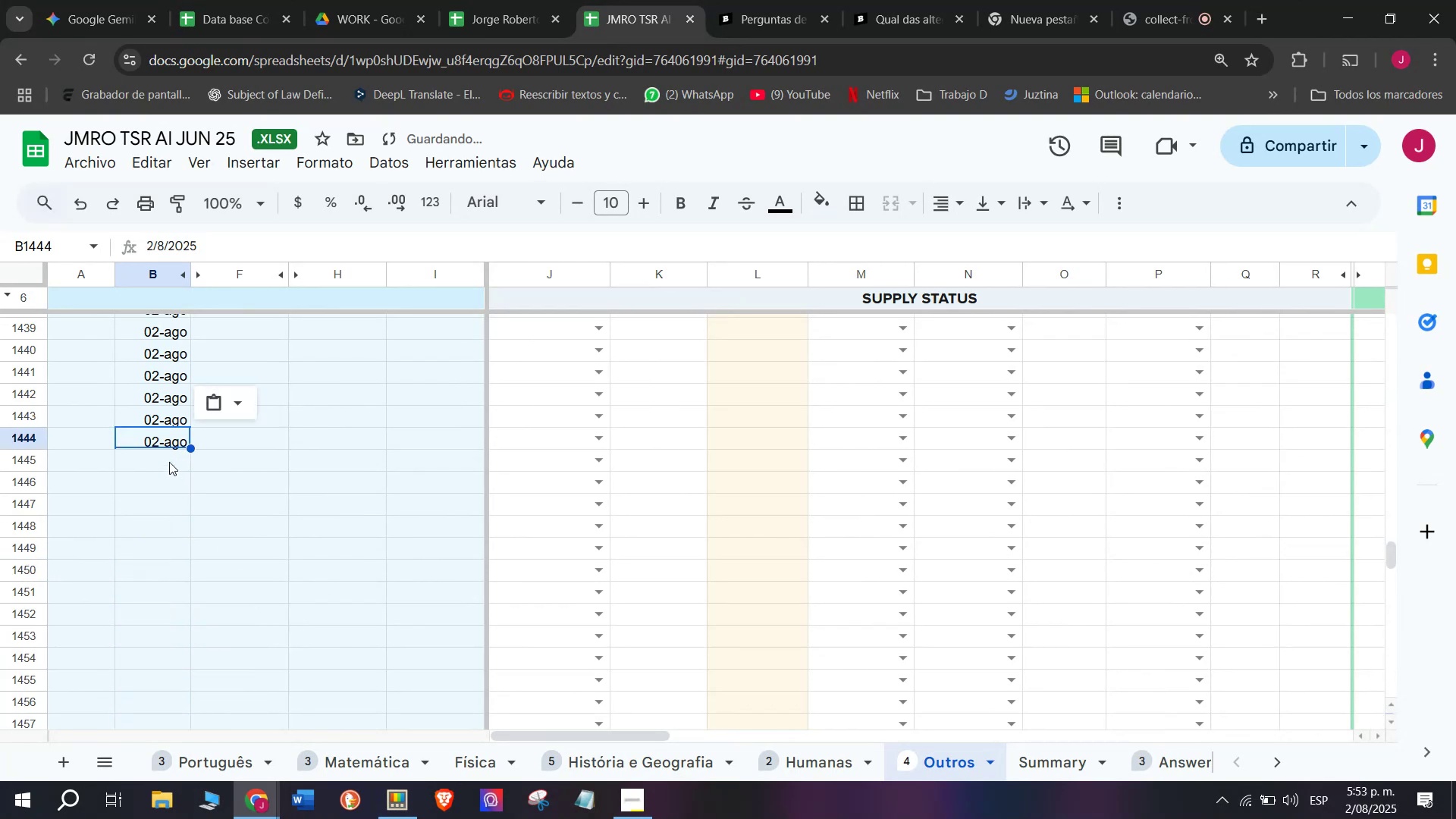 
key(Control+ControlLeft)
 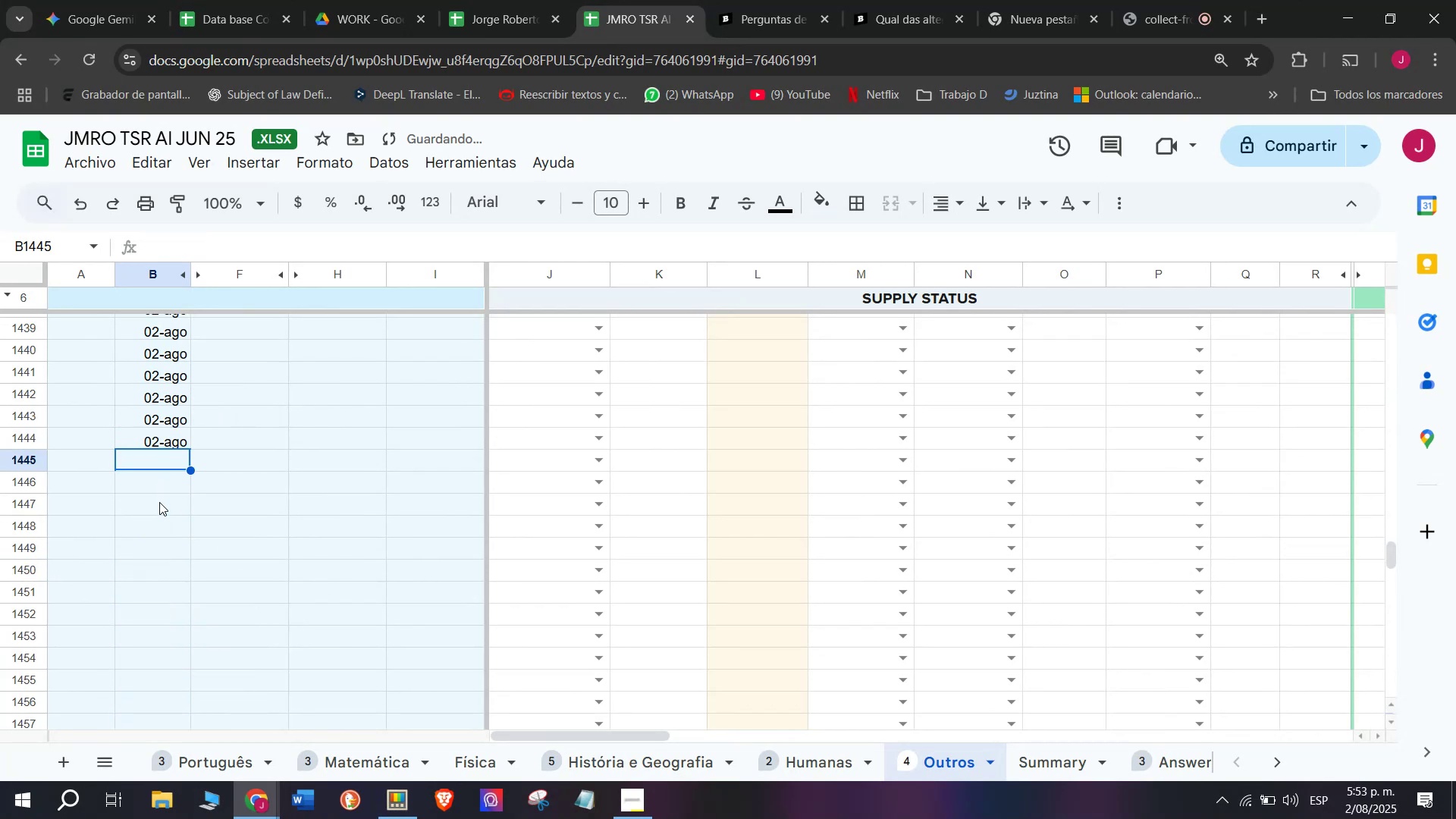 
key(Control+V)
 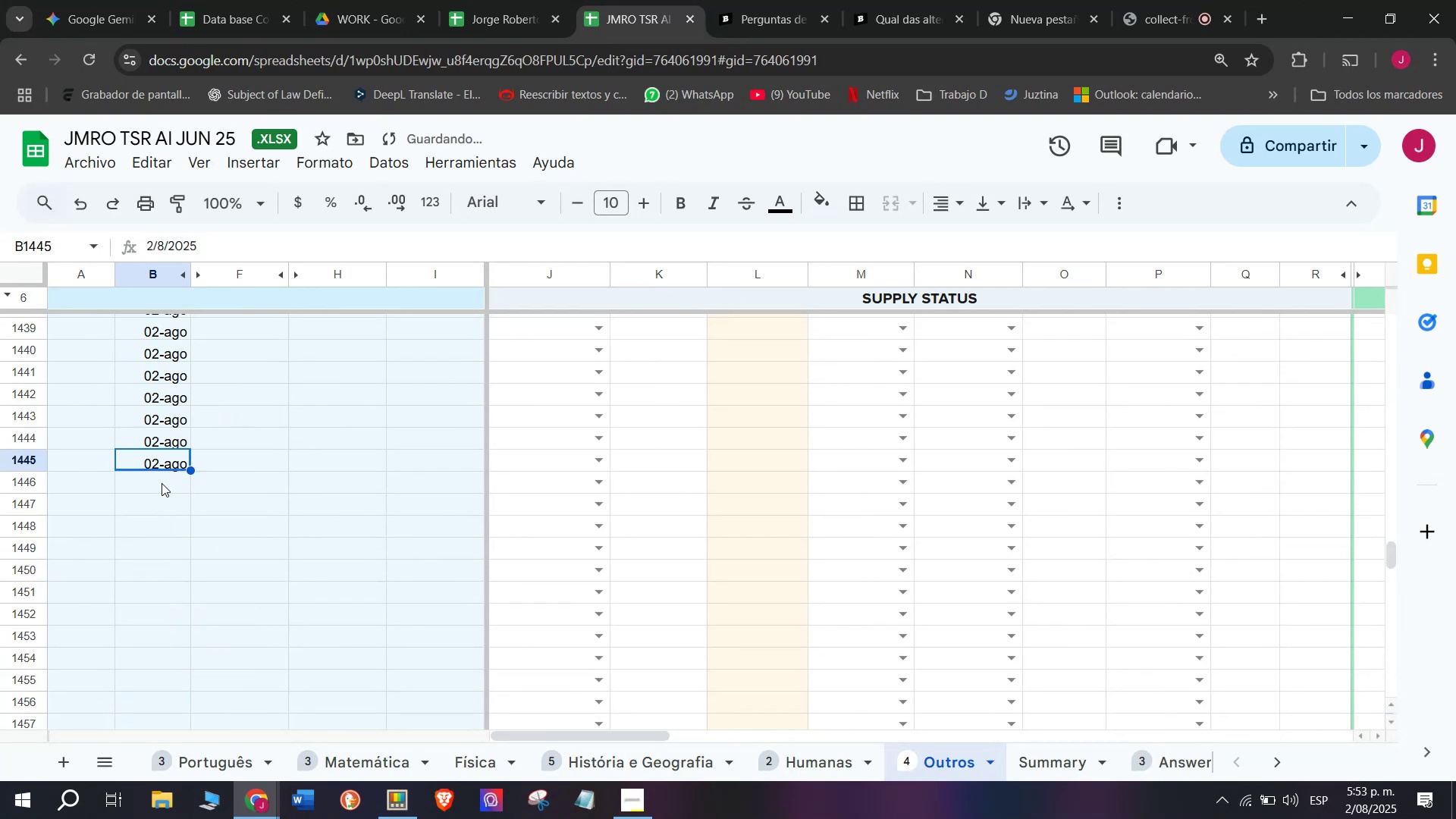 
double_click([162, 483])
 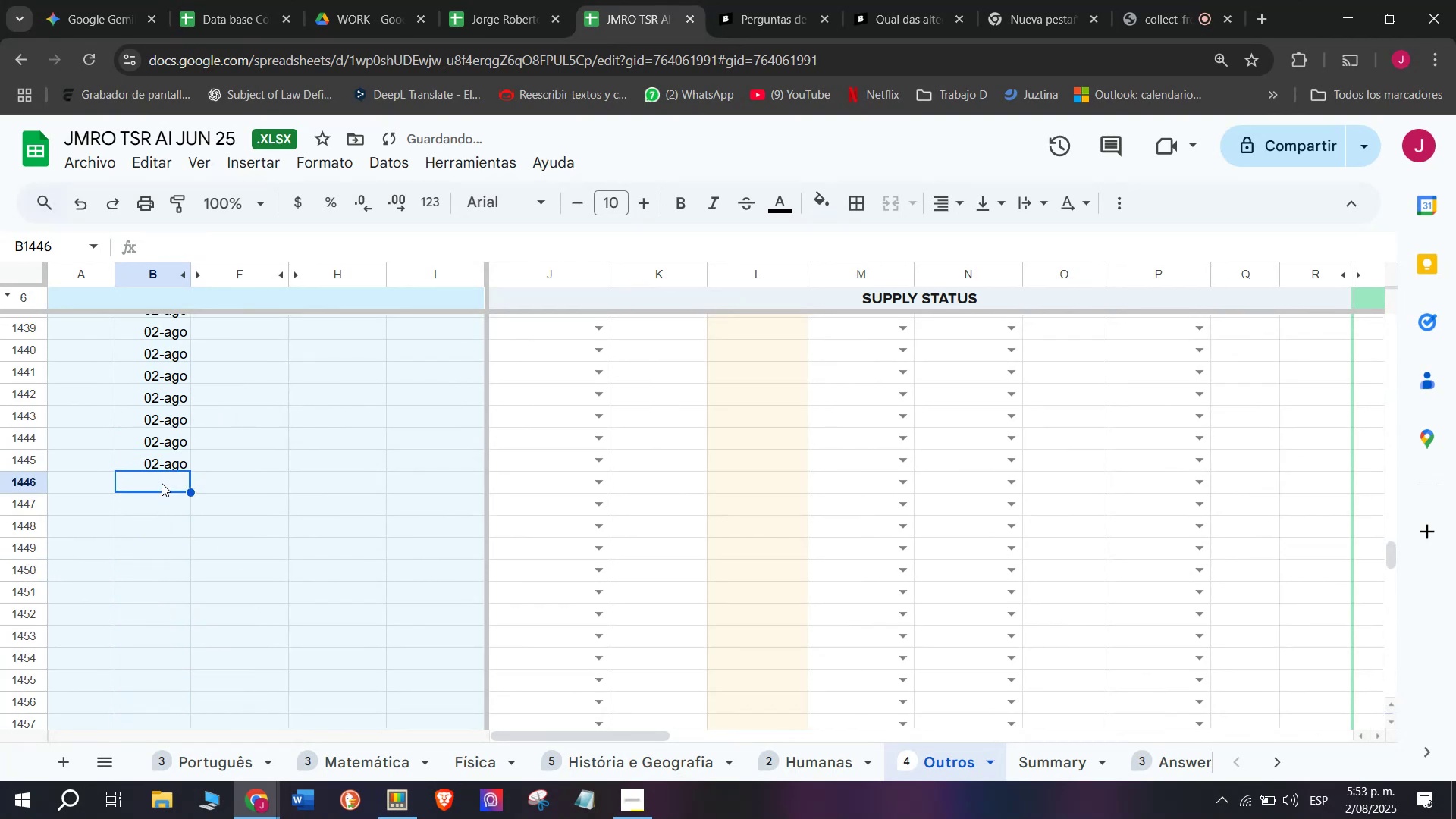 
key(Control+ControlLeft)
 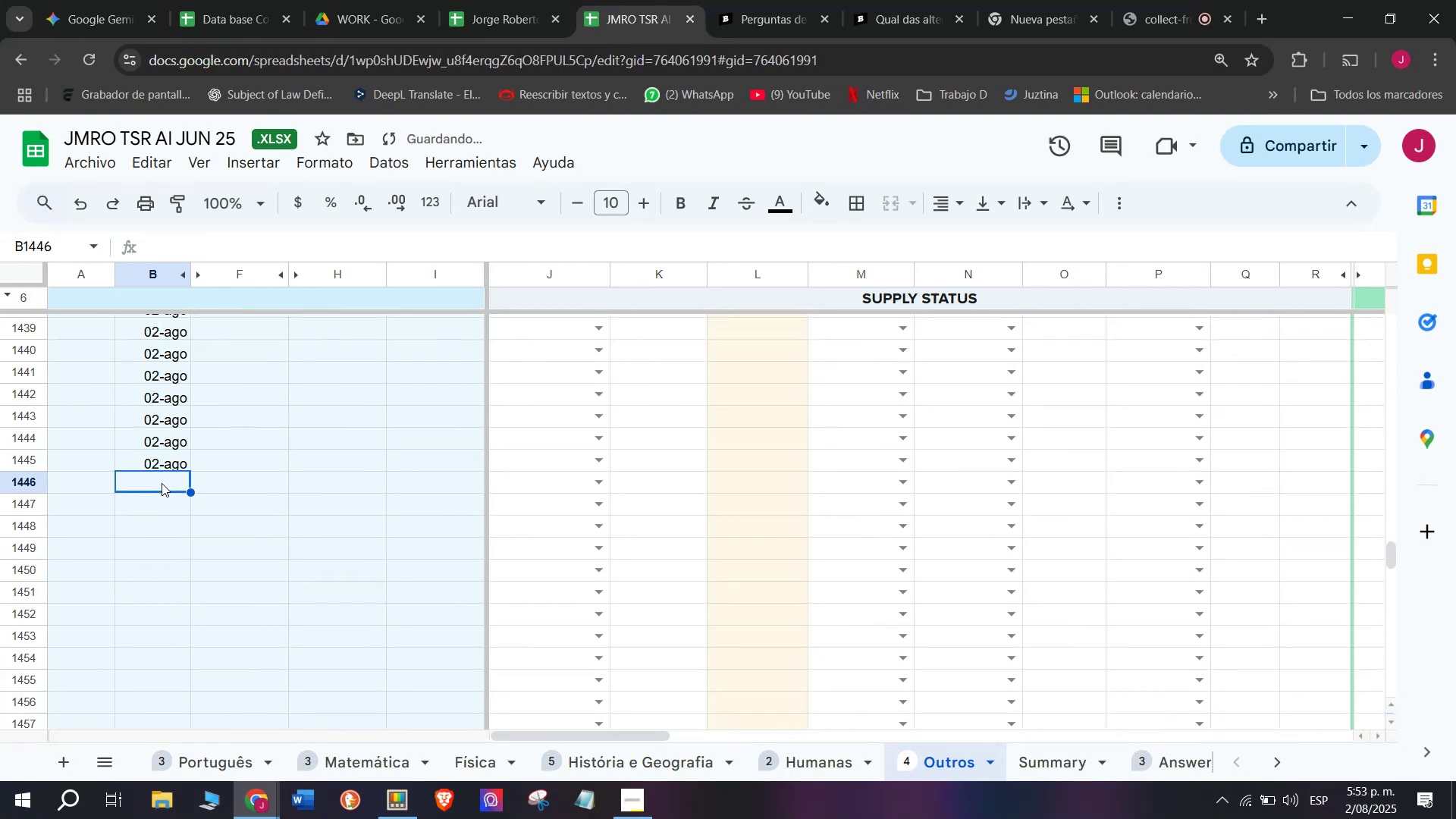 
key(Control+V)
 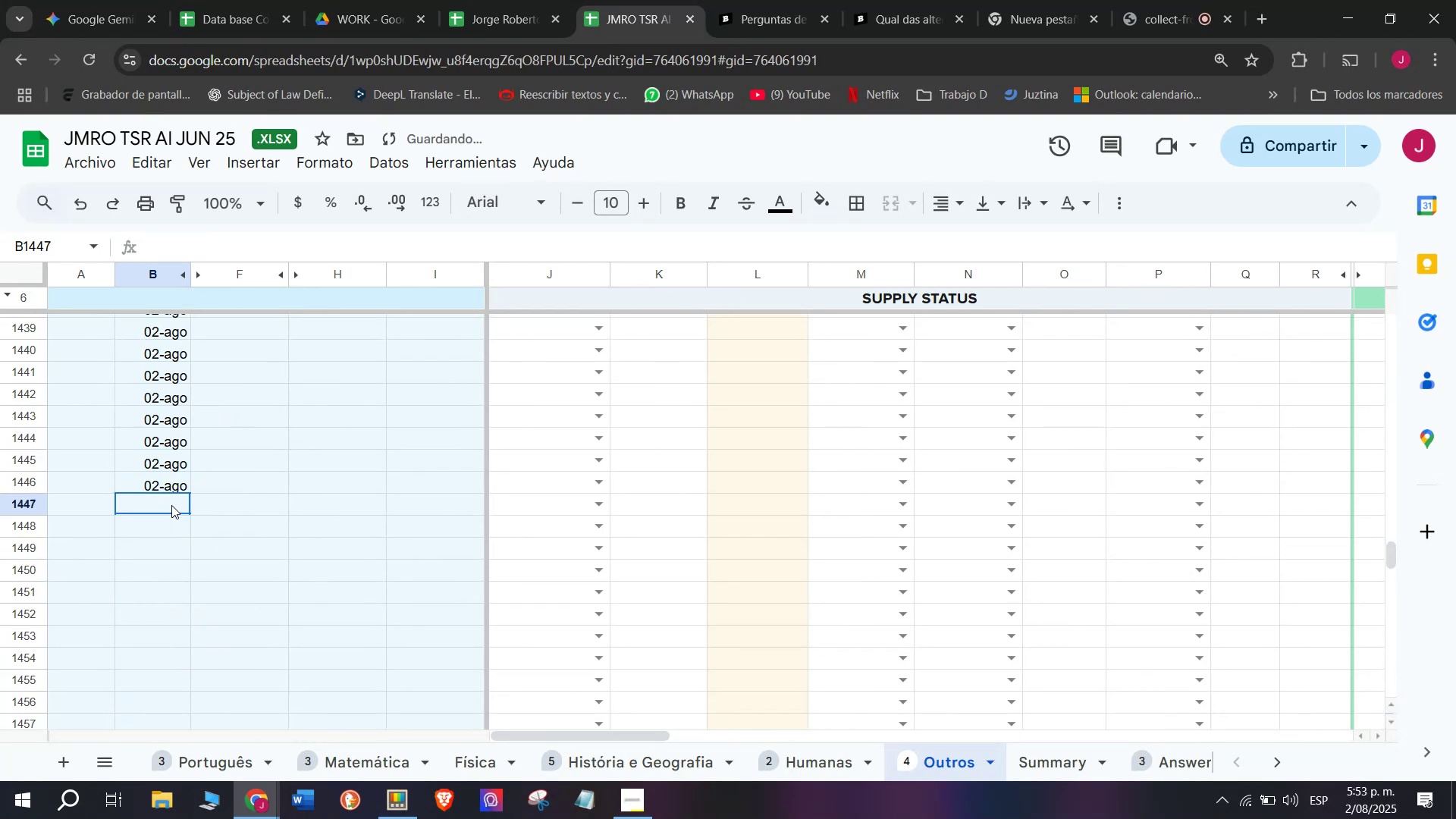 
key(Control+ControlLeft)
 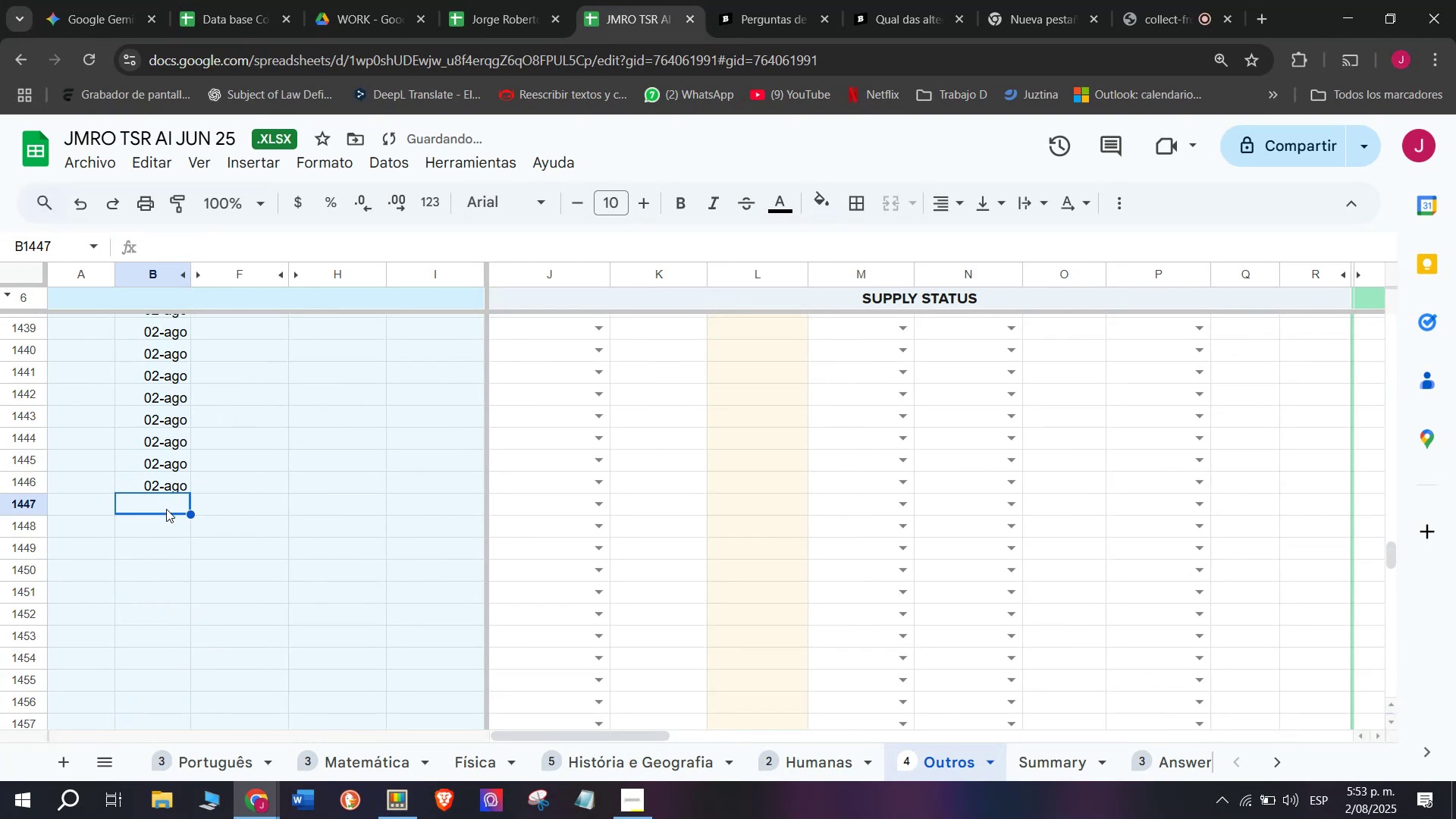 
key(Control+V)
 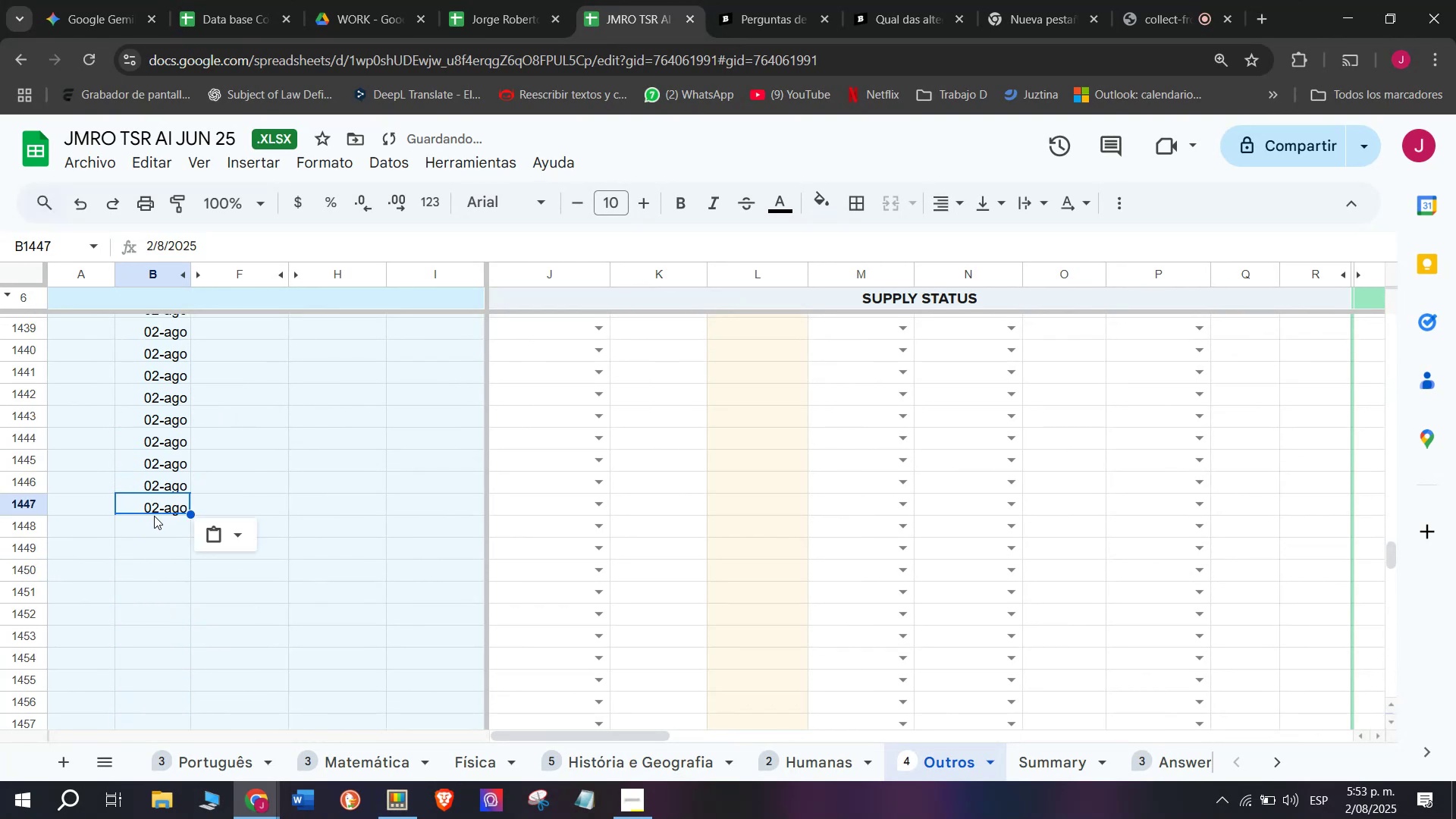 
left_click([154, 516])
 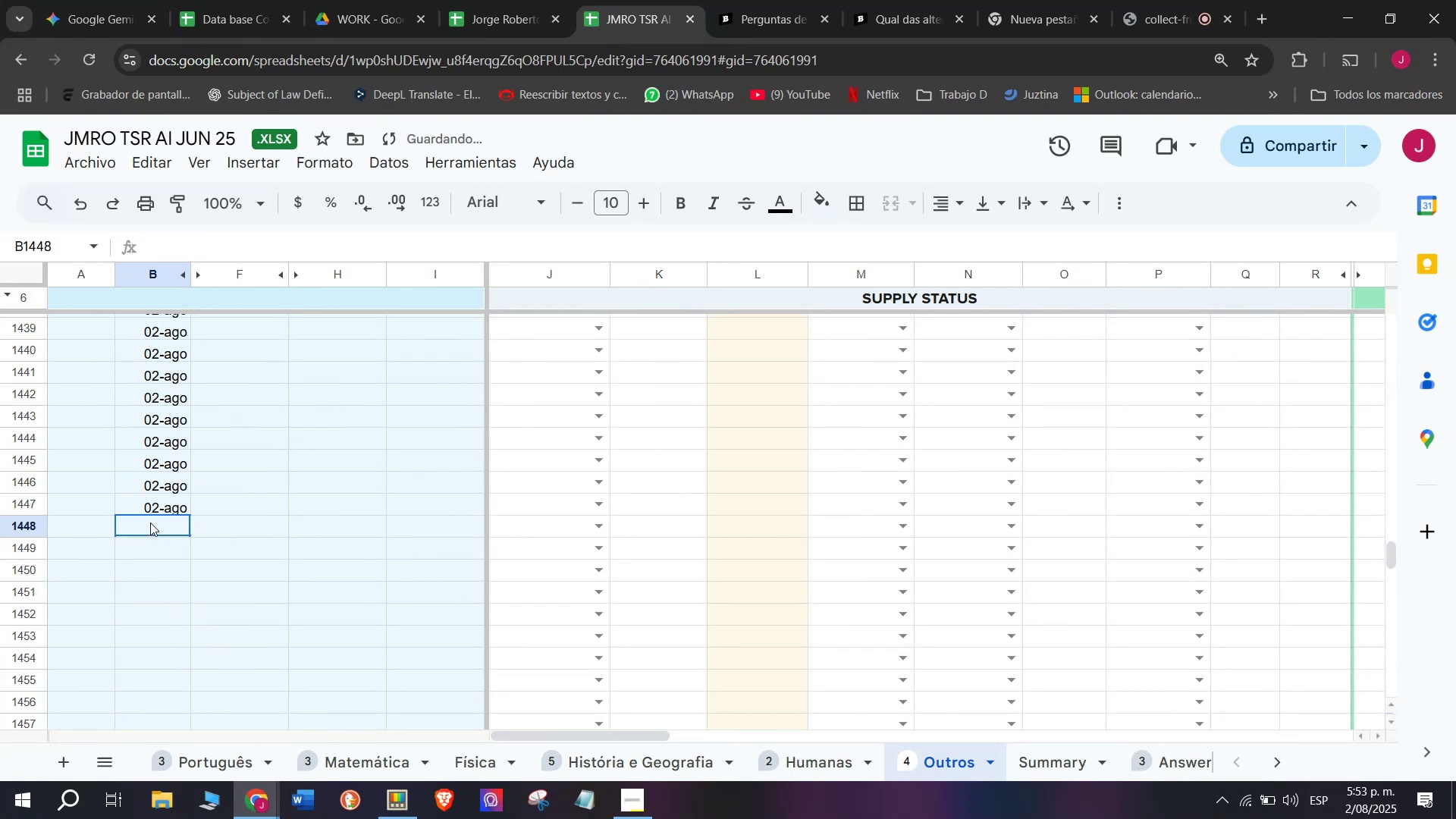 
key(Control+ControlLeft)
 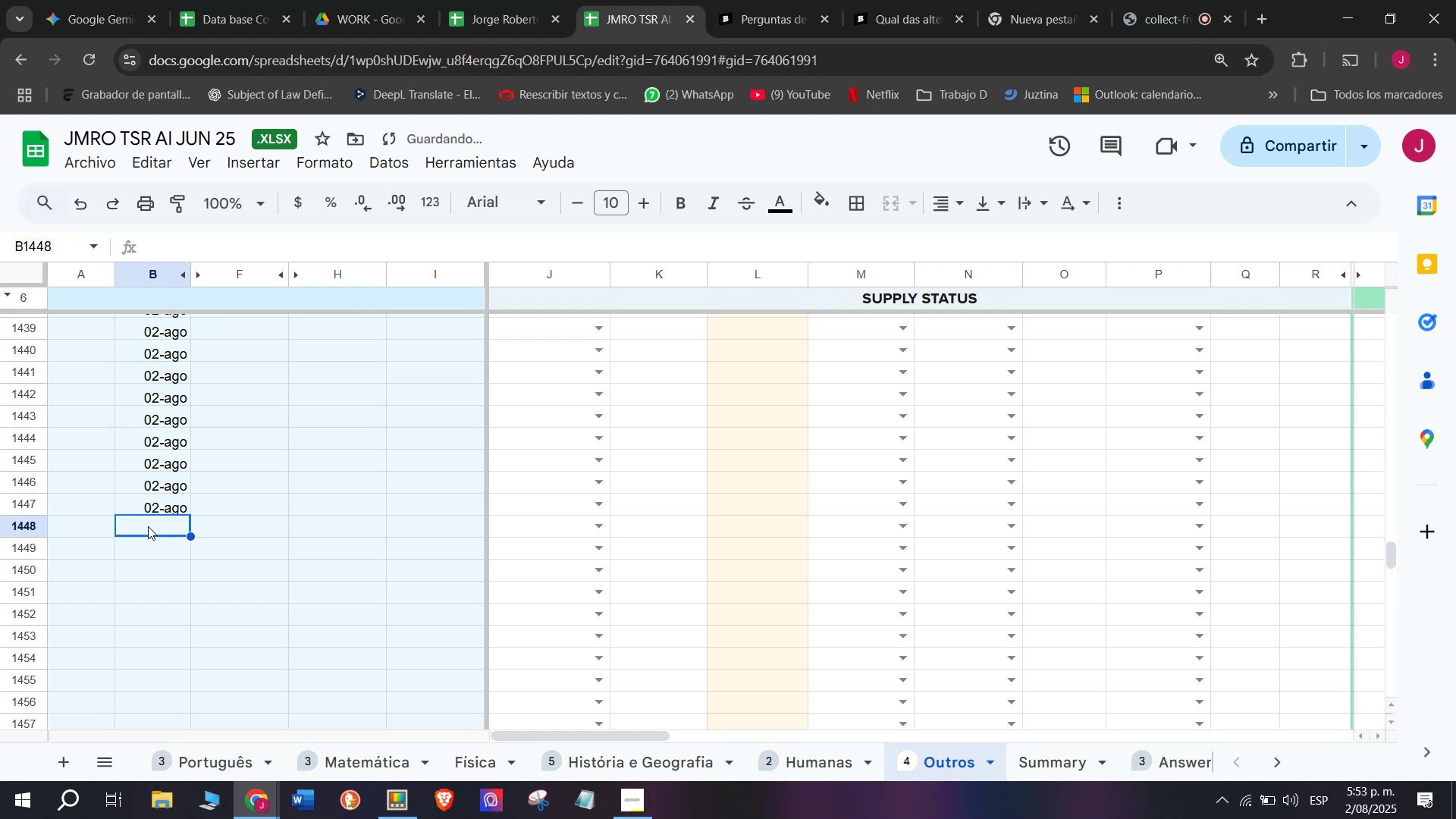 
key(Control+V)
 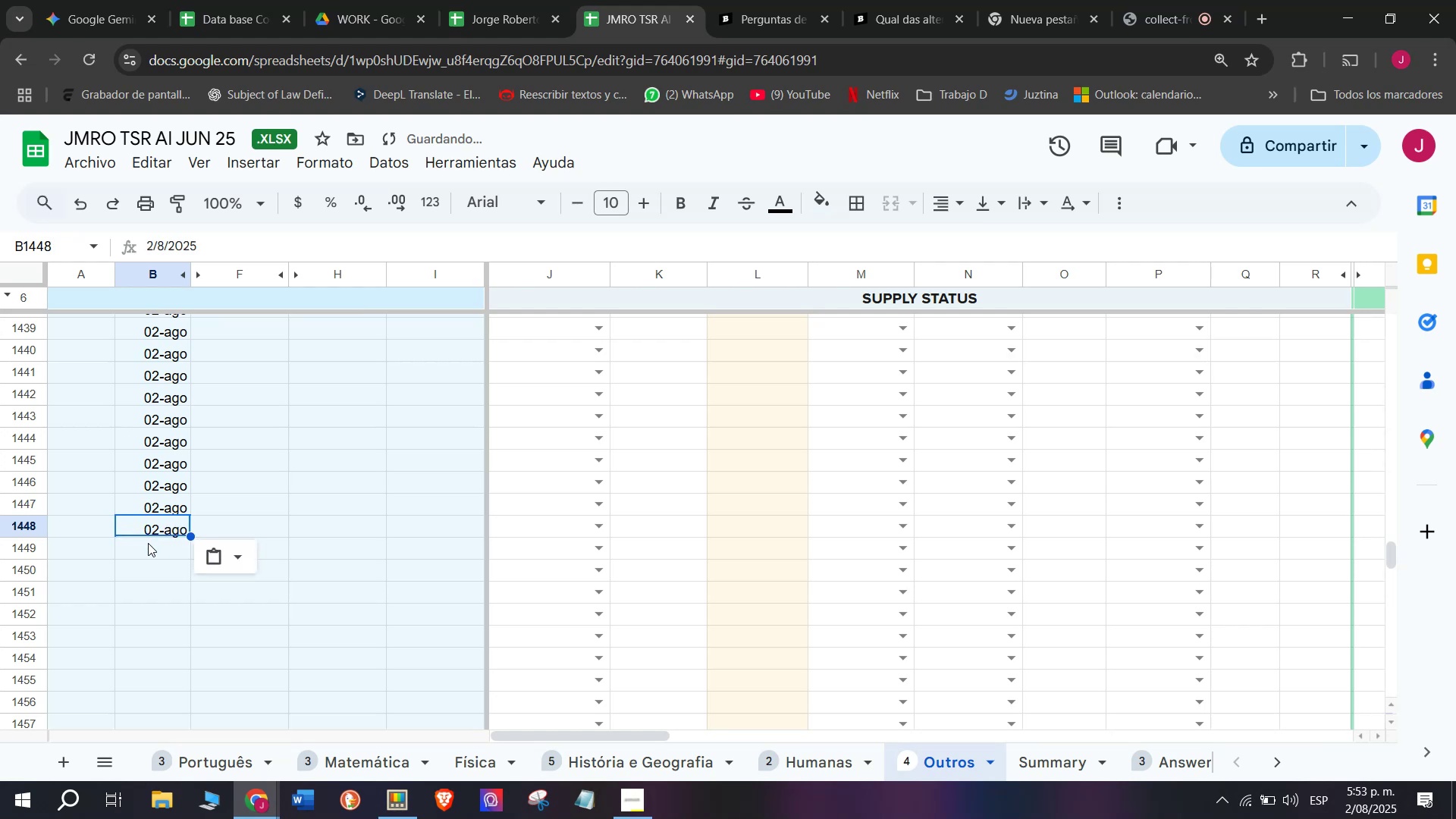 
left_click([148, 543])
 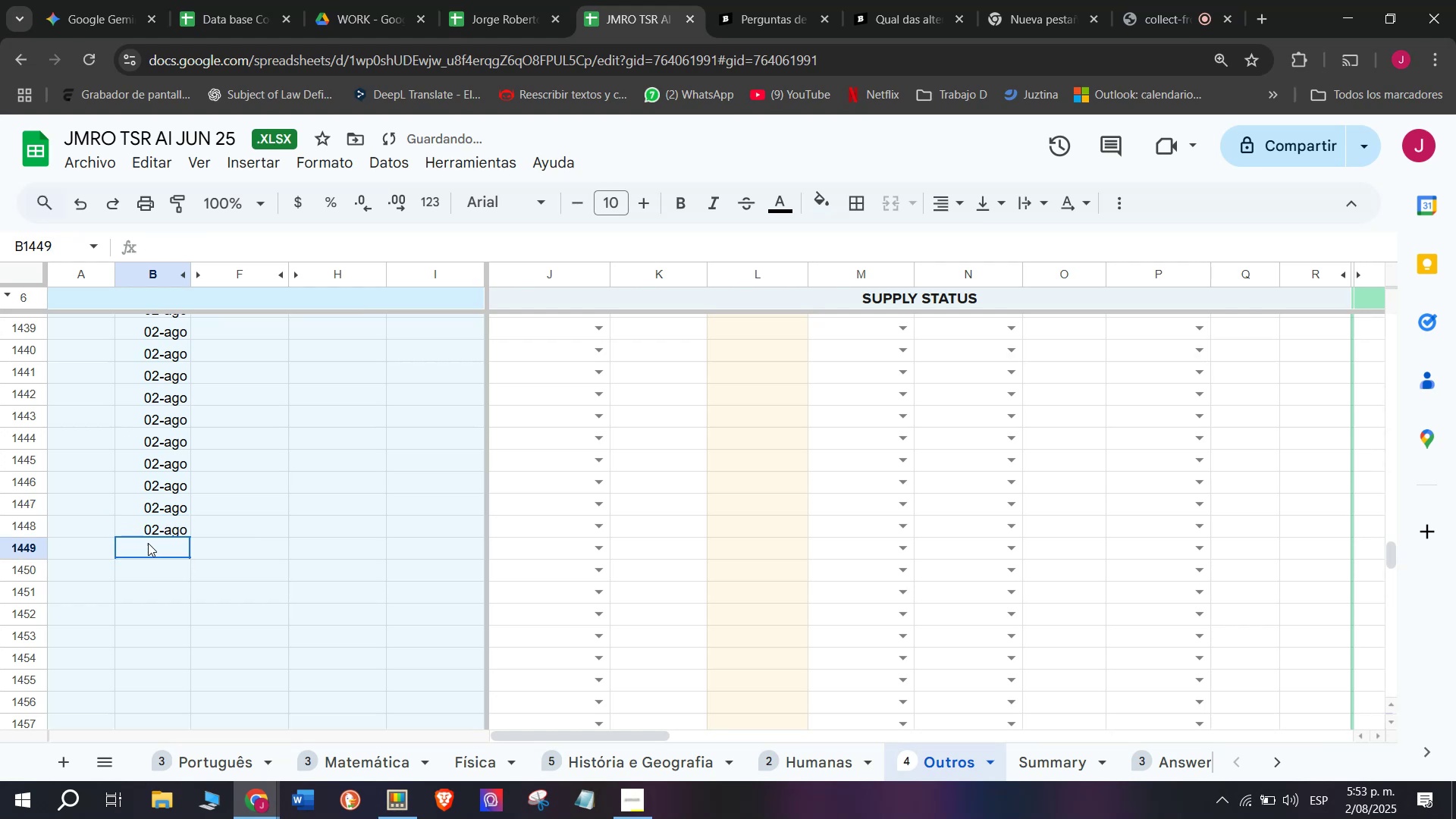 
key(Control+V)
 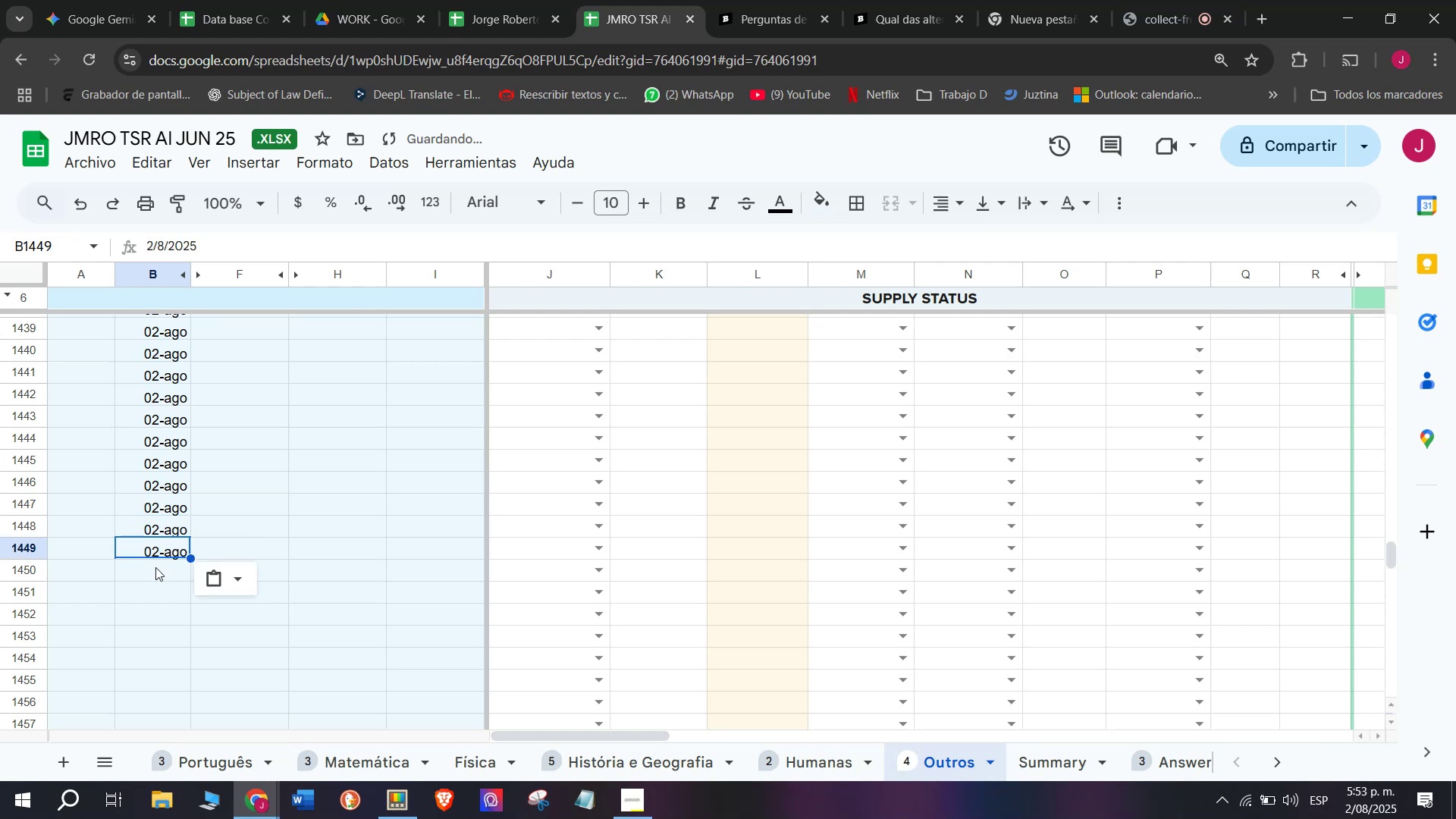 
left_click_drag(start_coordinate=[157, 565], to_coordinate=[161, 556])
 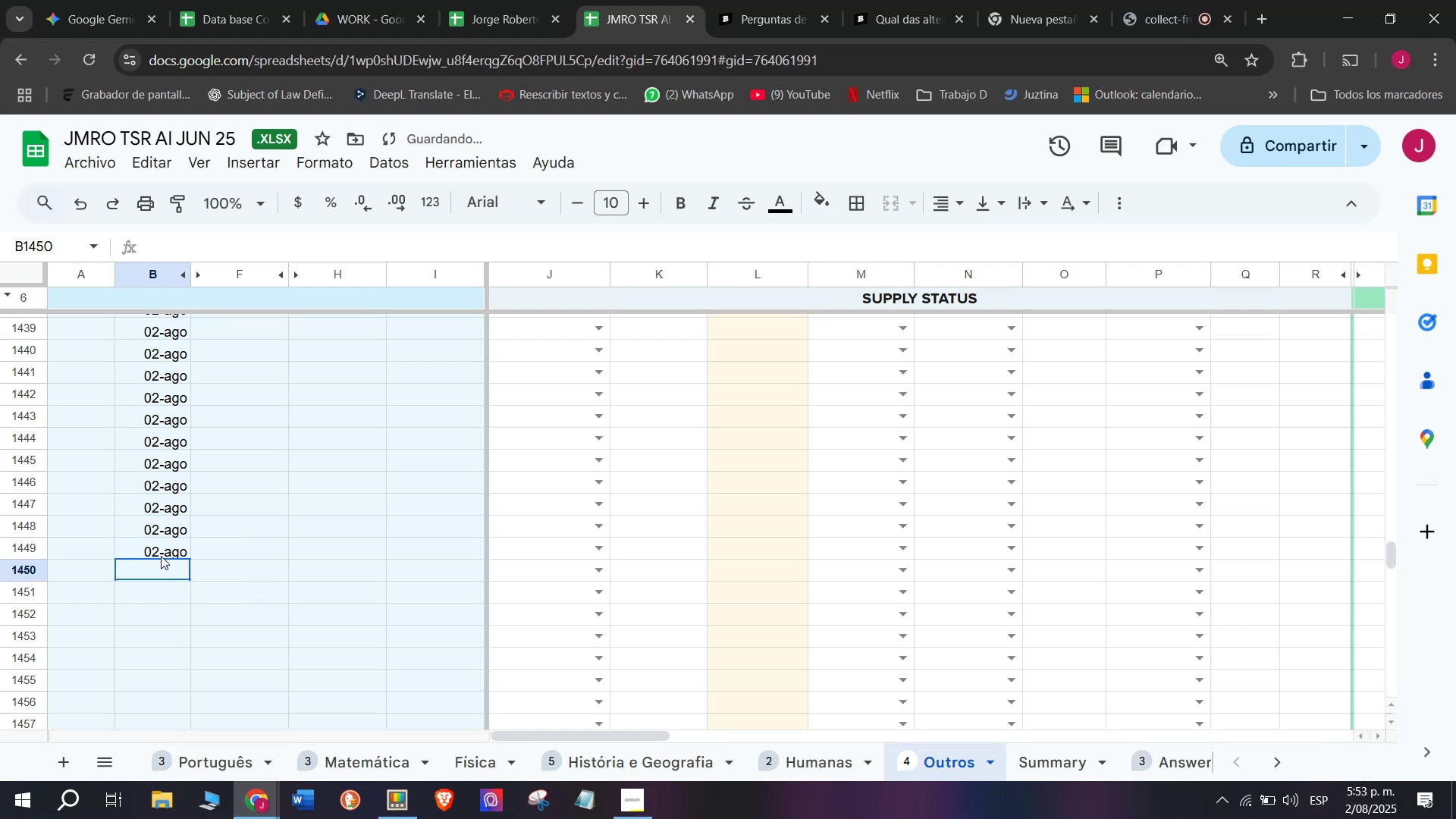 
key(Control+V)
 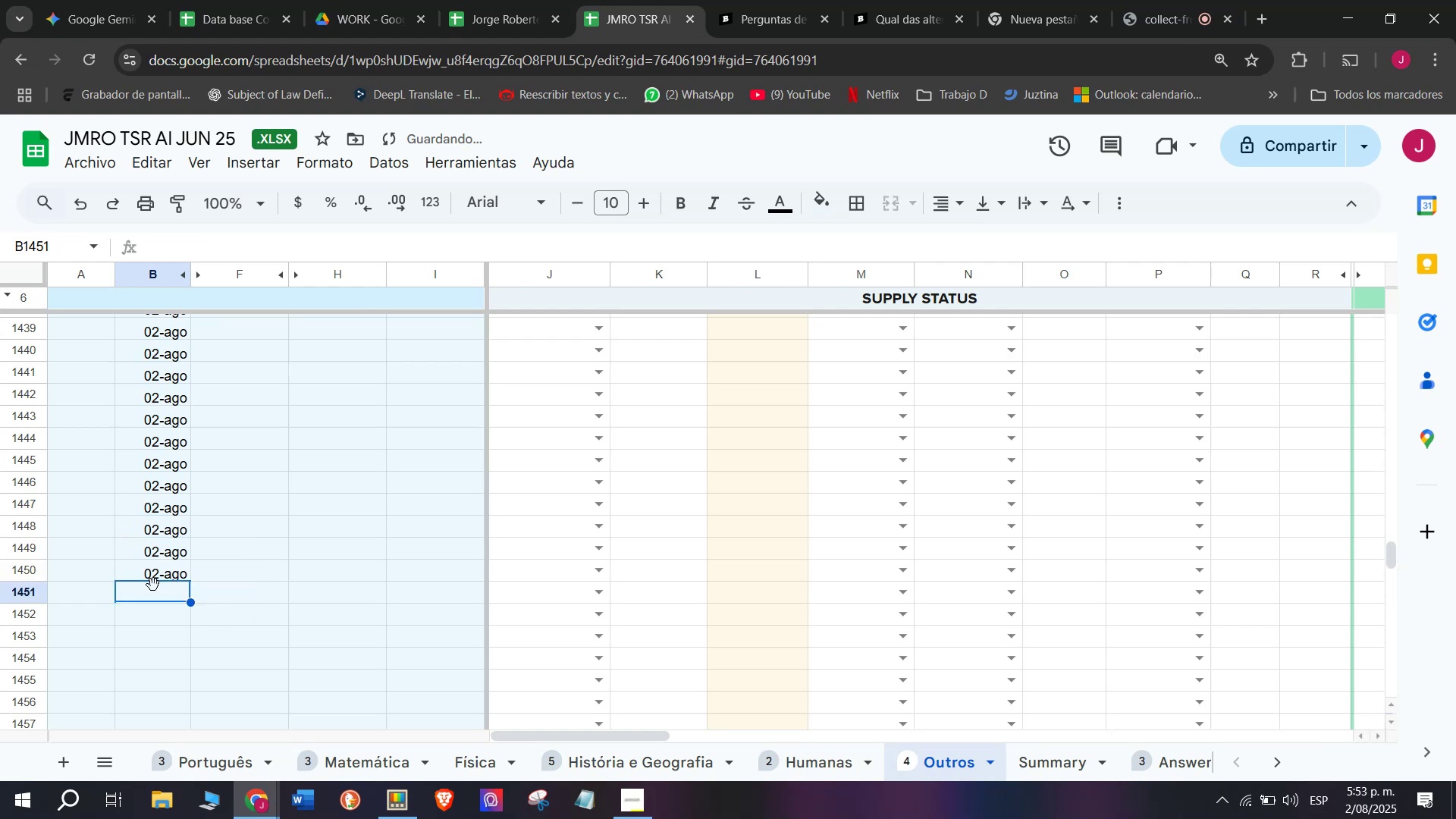 
key(Control+V)
 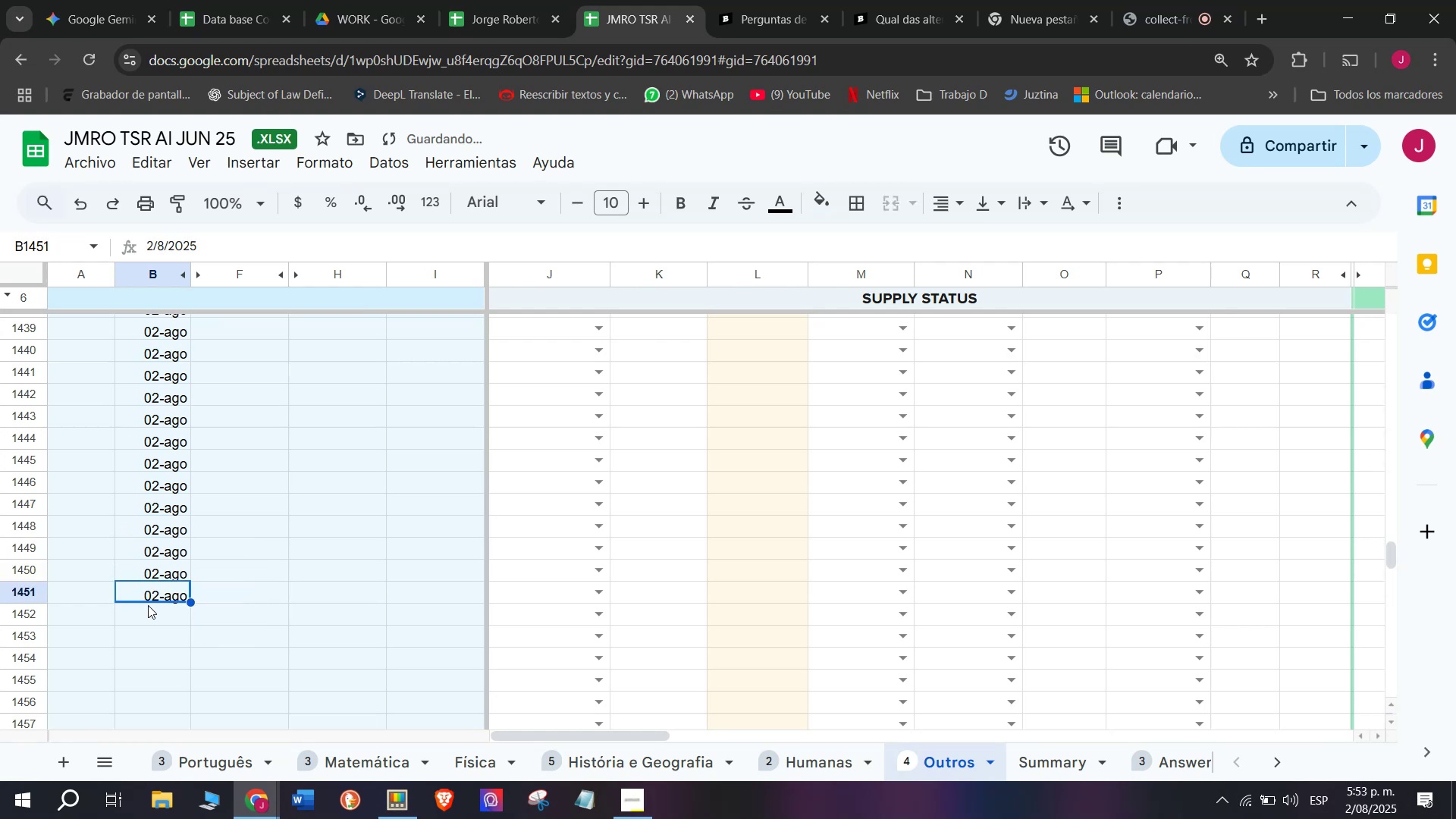 
key(Control+ControlLeft)
 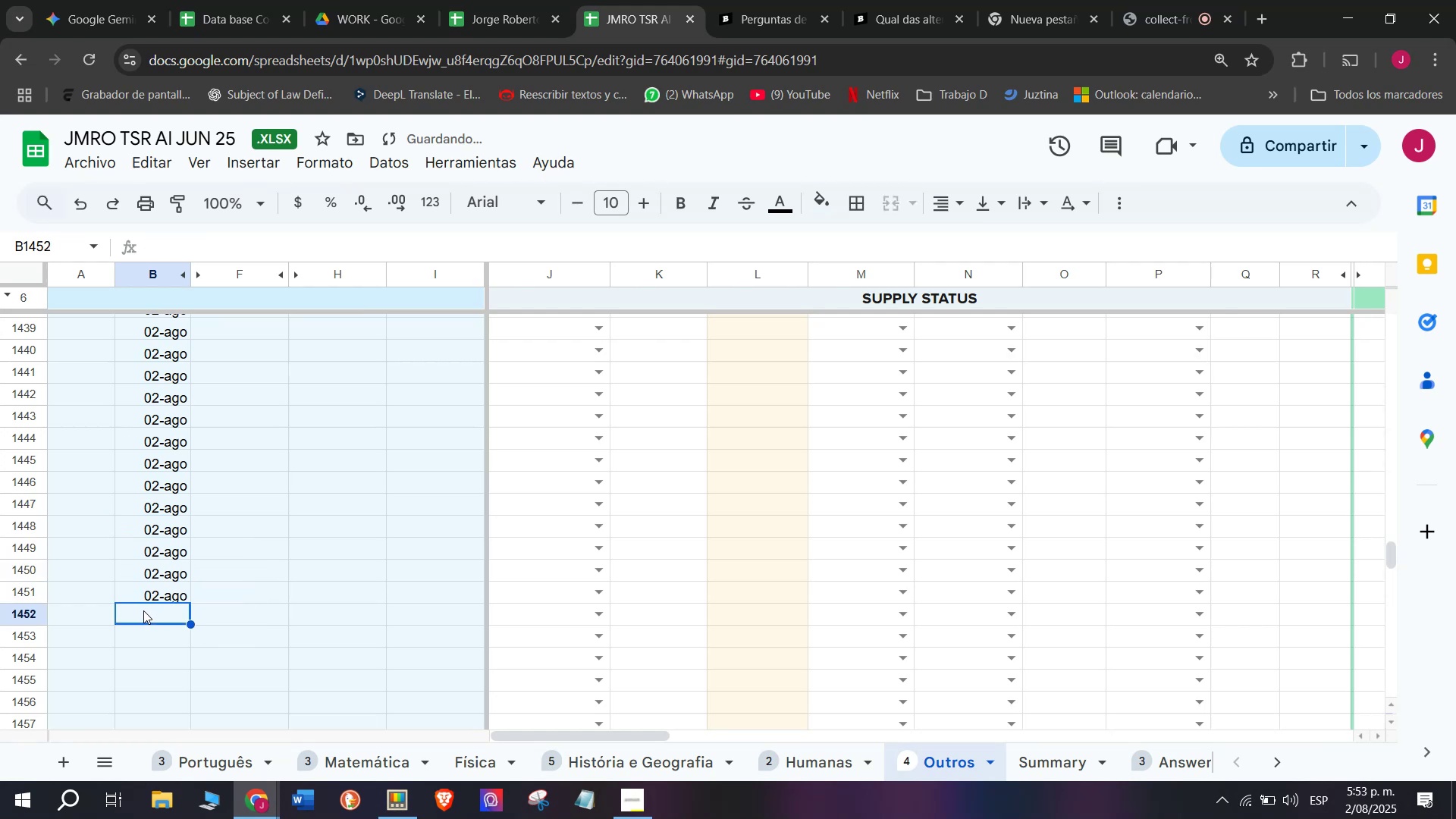 
key(Control+V)
 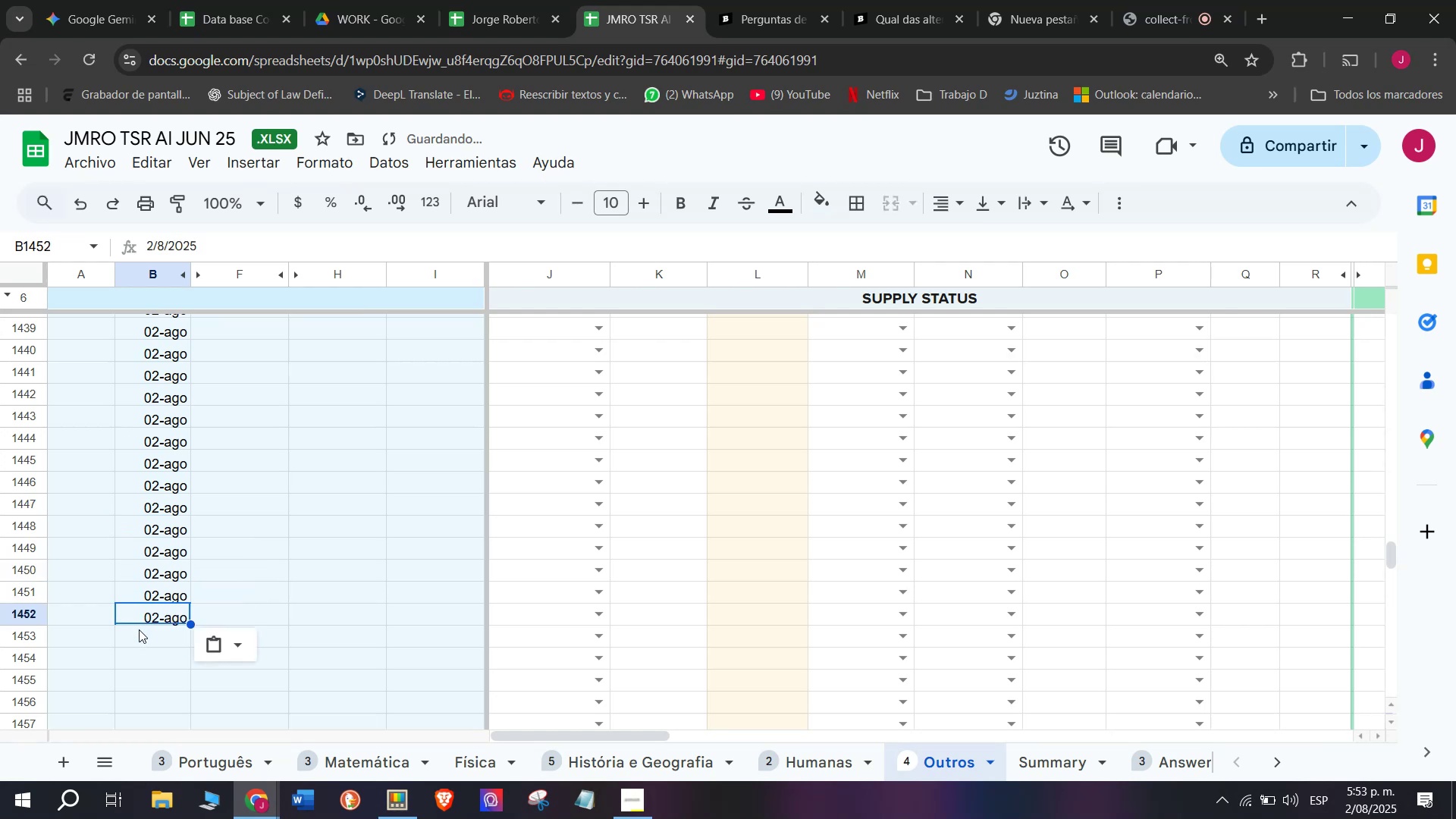 
left_click_drag(start_coordinate=[139, 633], to_coordinate=[143, 632])
 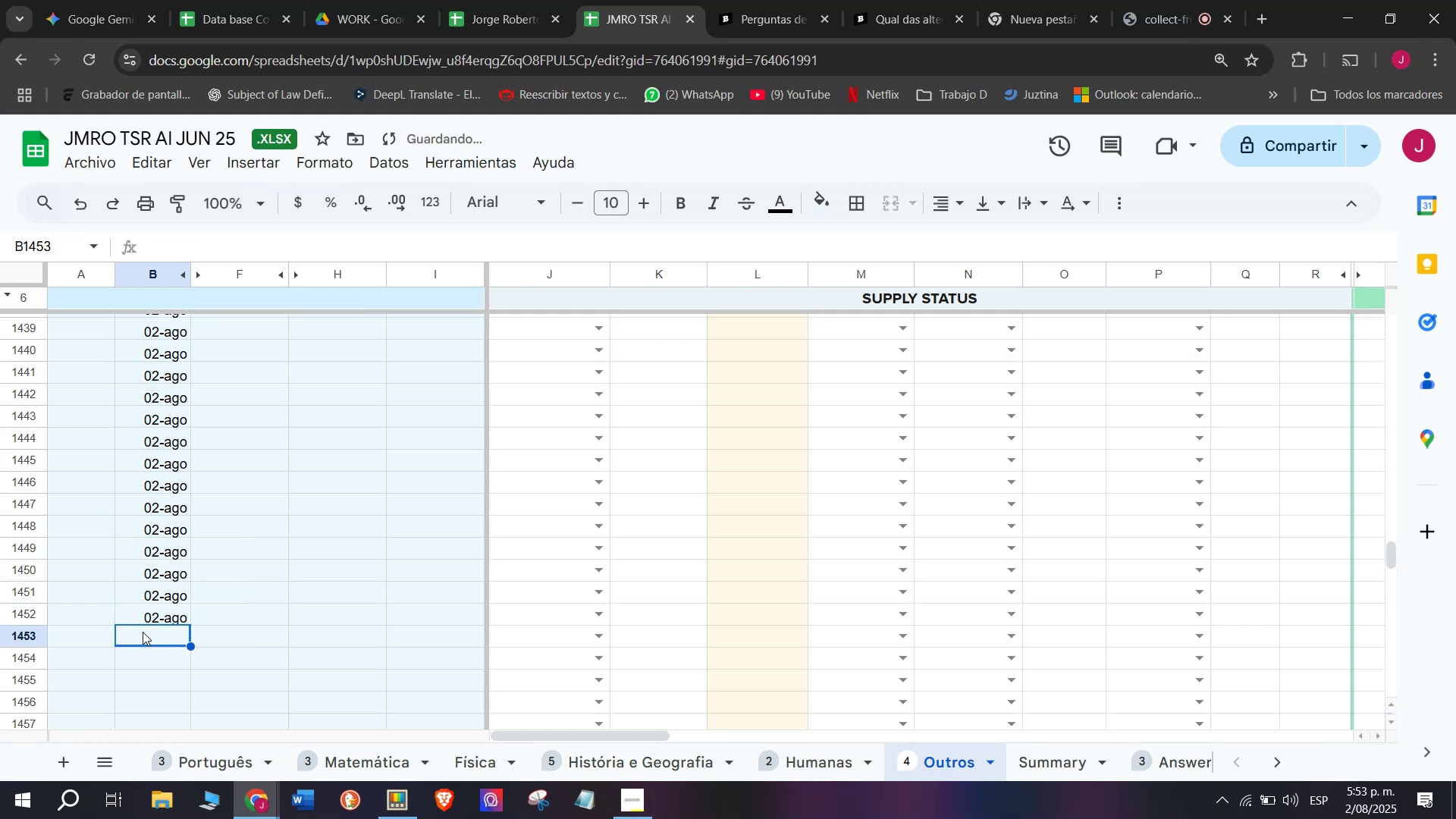 
key(Control+ControlLeft)
 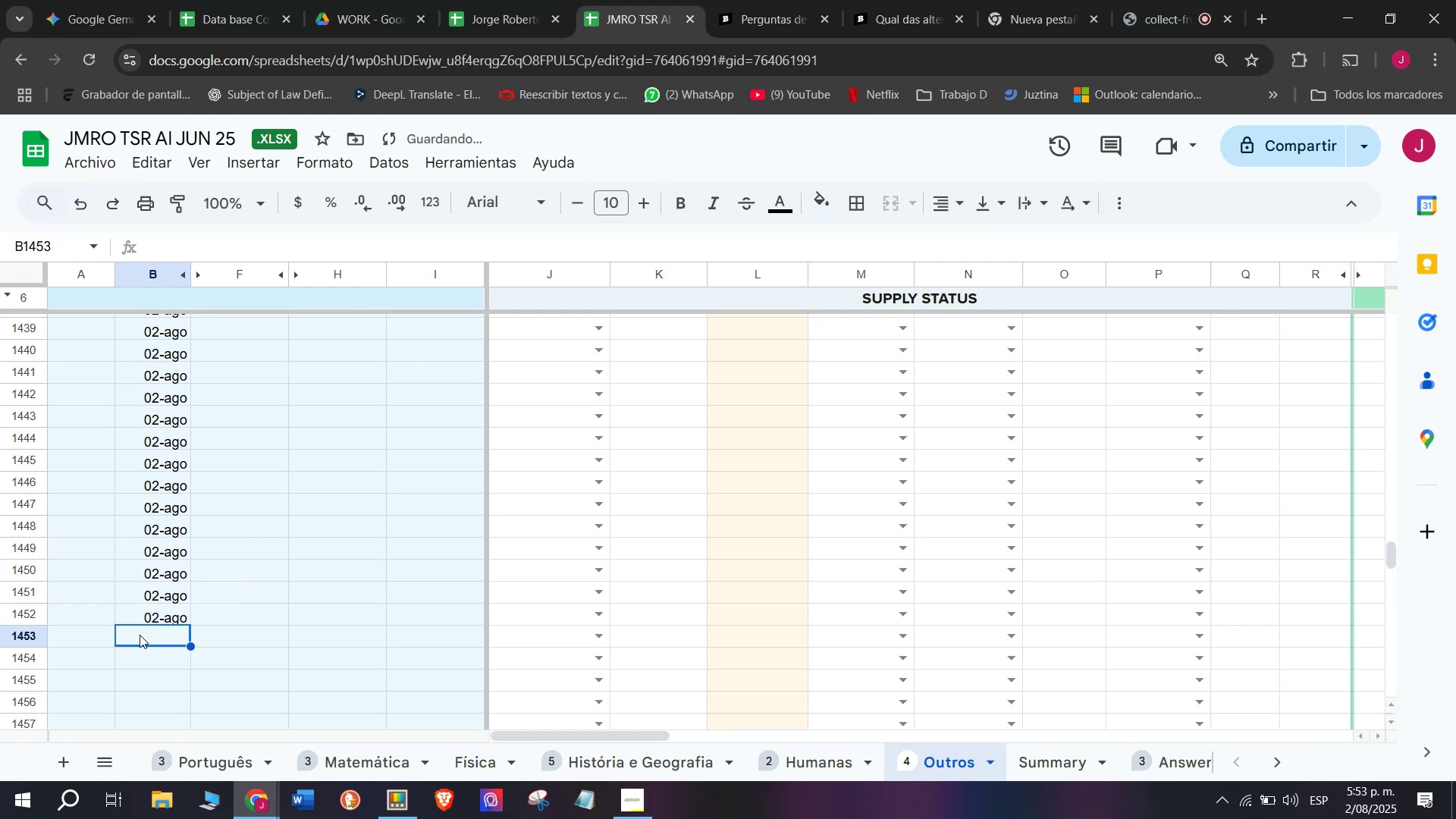 
key(Control+V)
 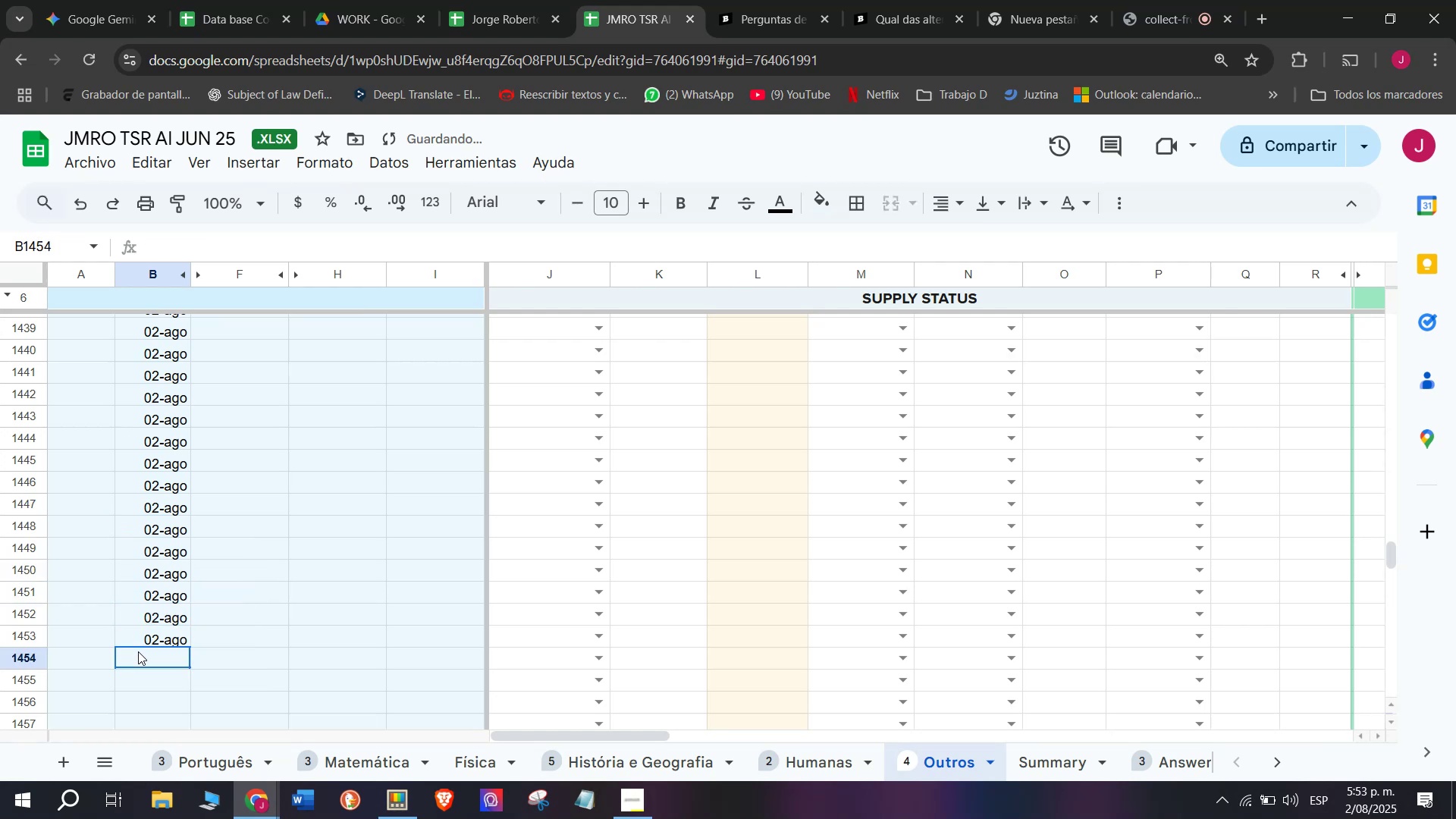 
key(Control+ControlLeft)
 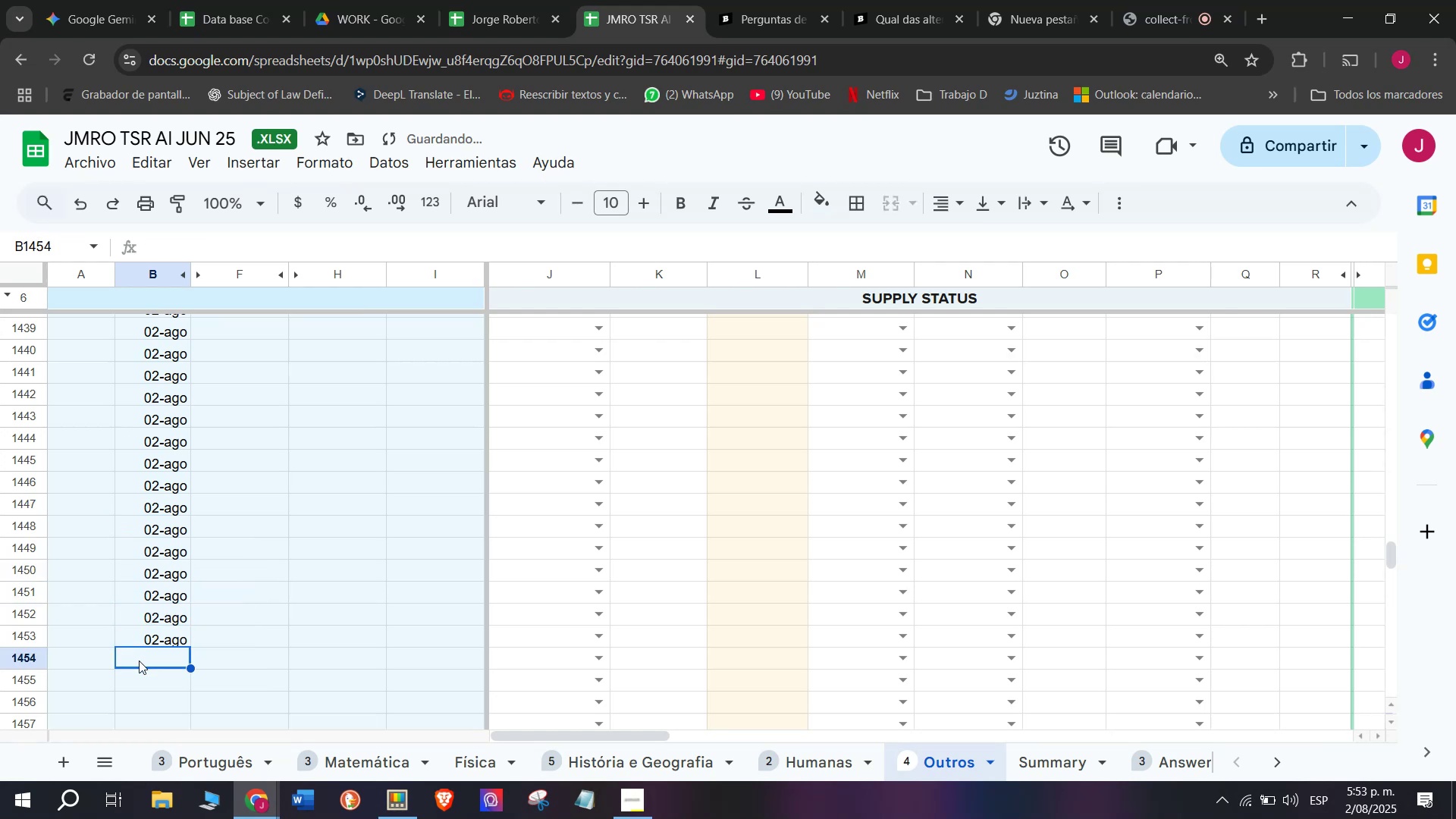 
key(Control+V)
 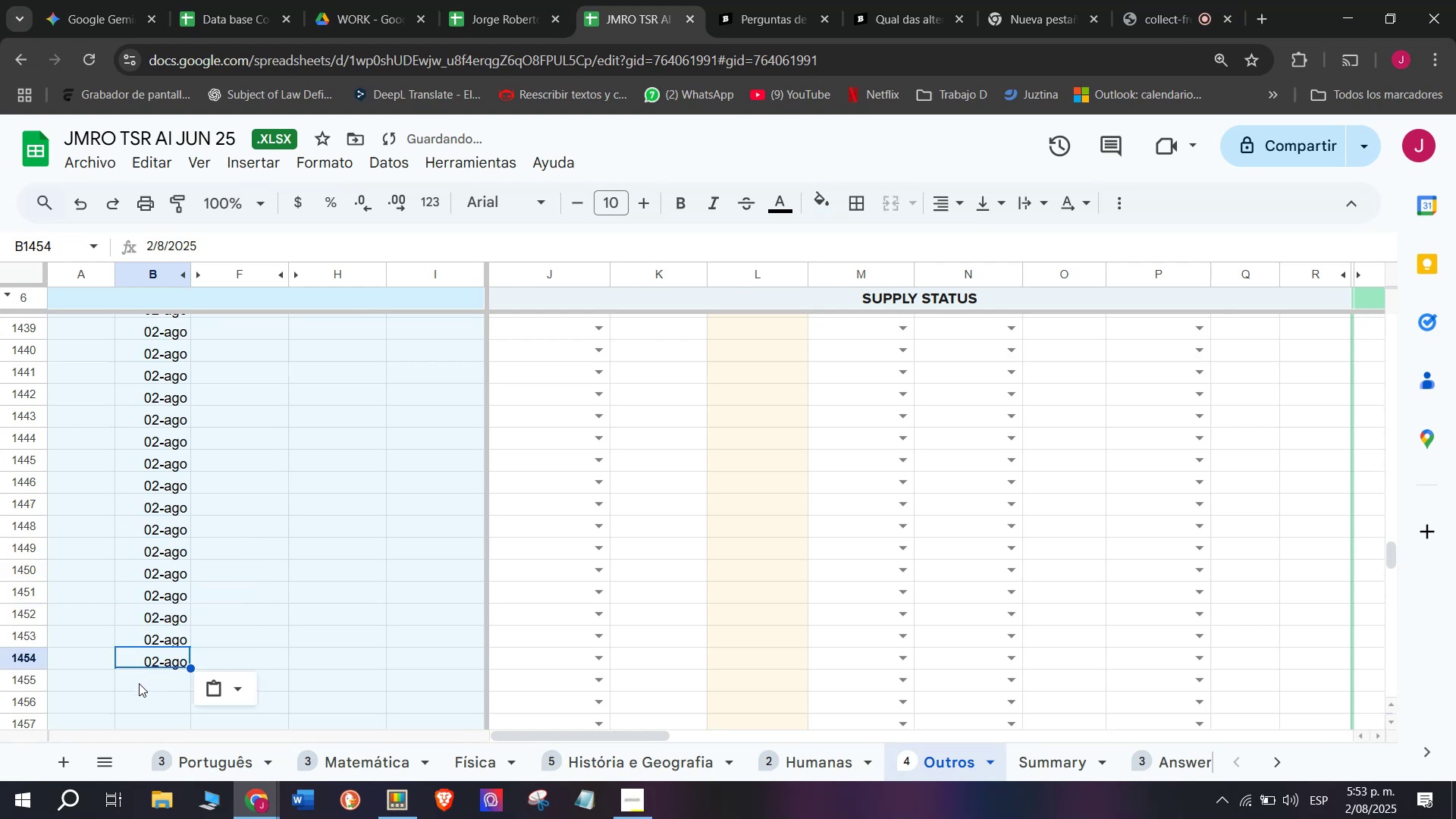 
key(Control+ControlLeft)
 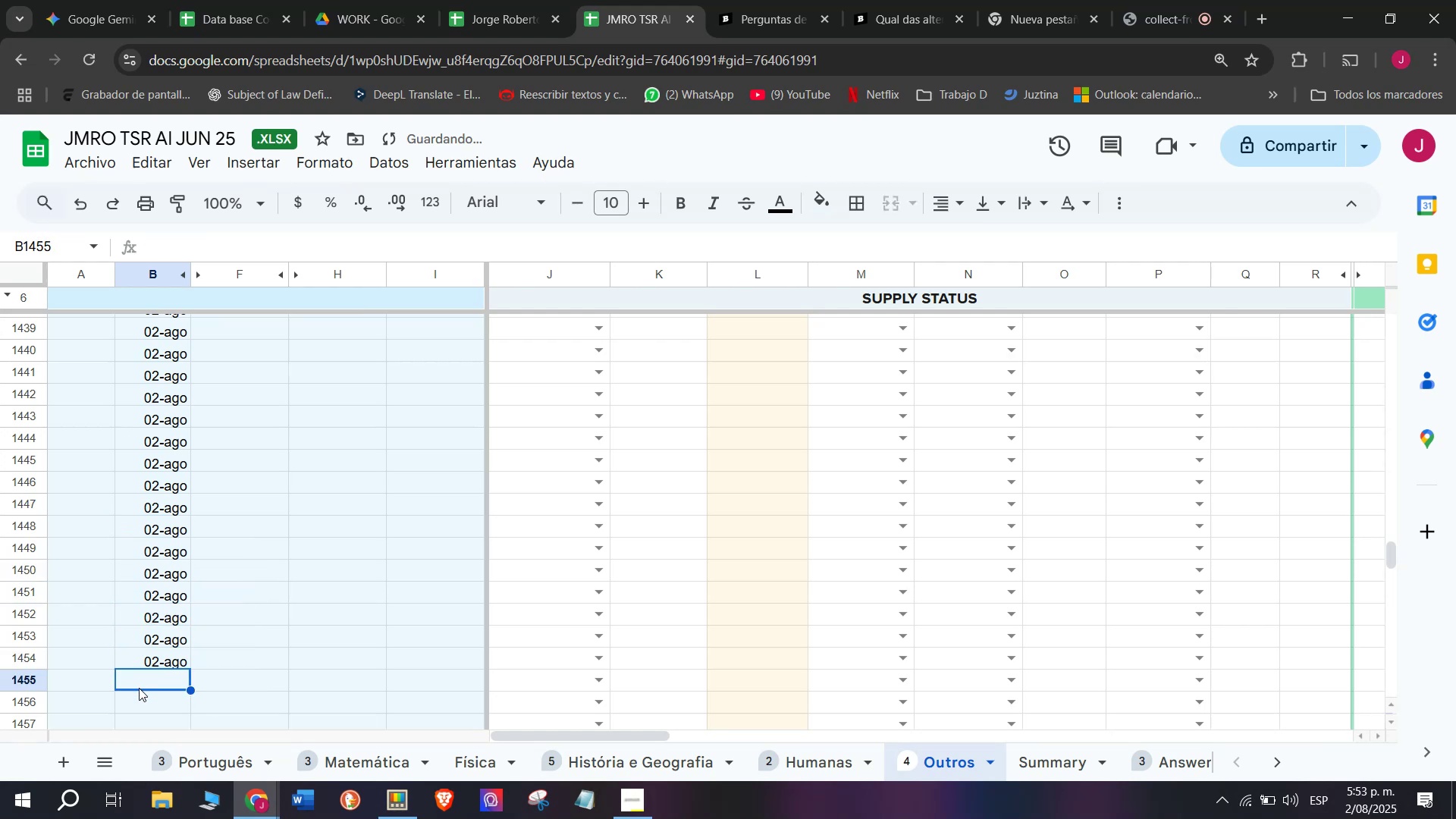 
key(Control+V)
 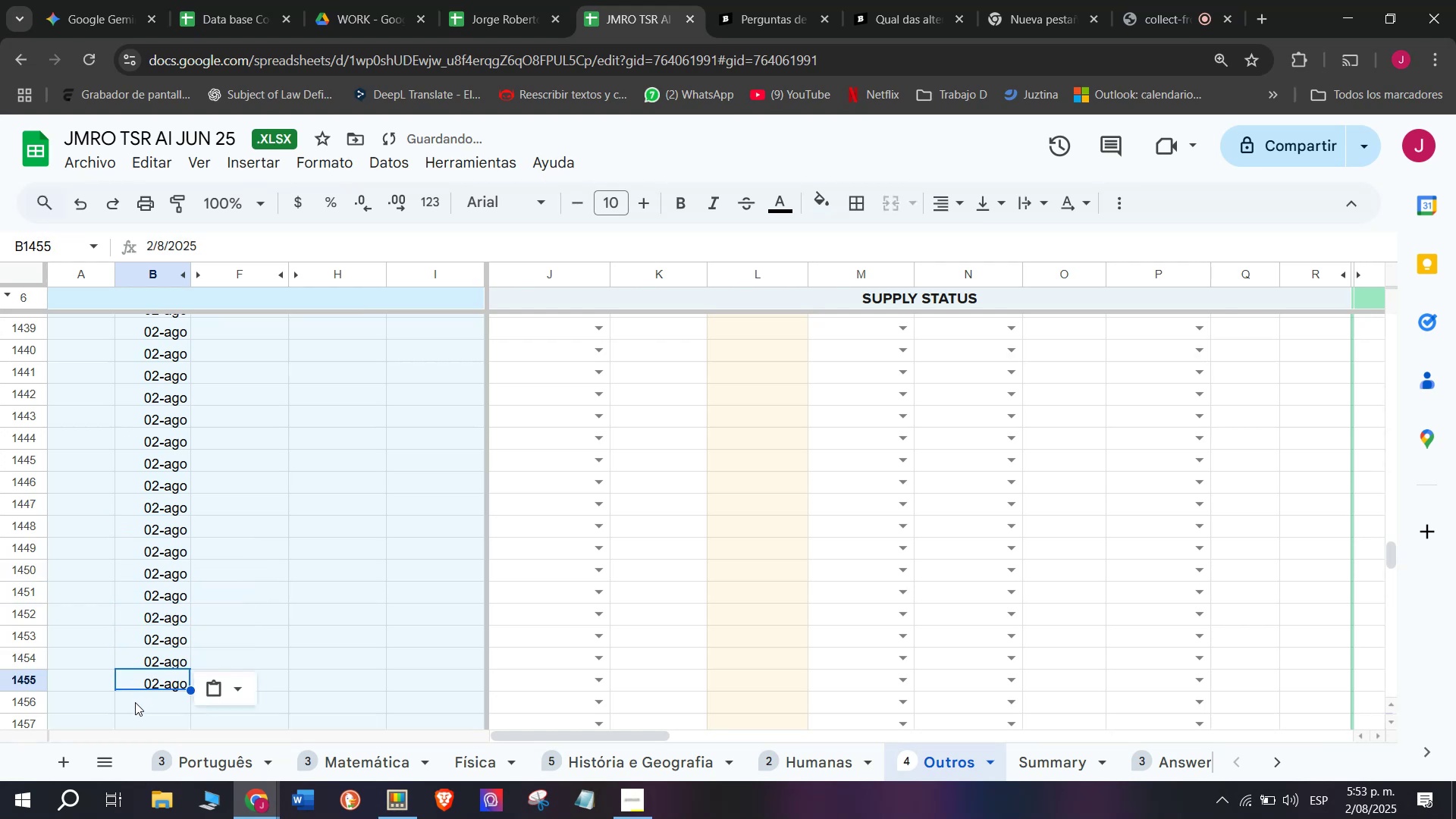 
key(Control+ControlLeft)
 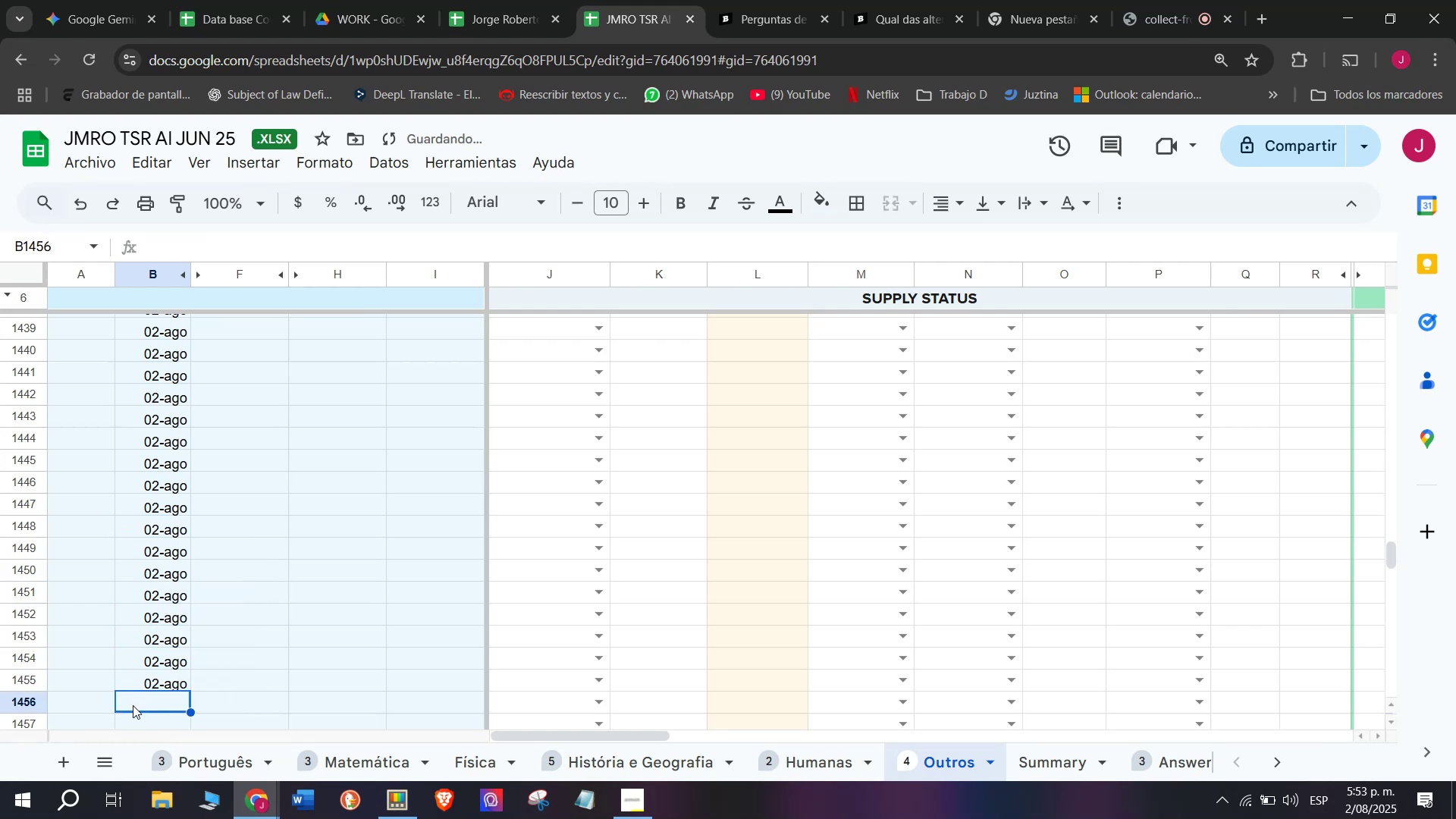 
key(Control+V)
 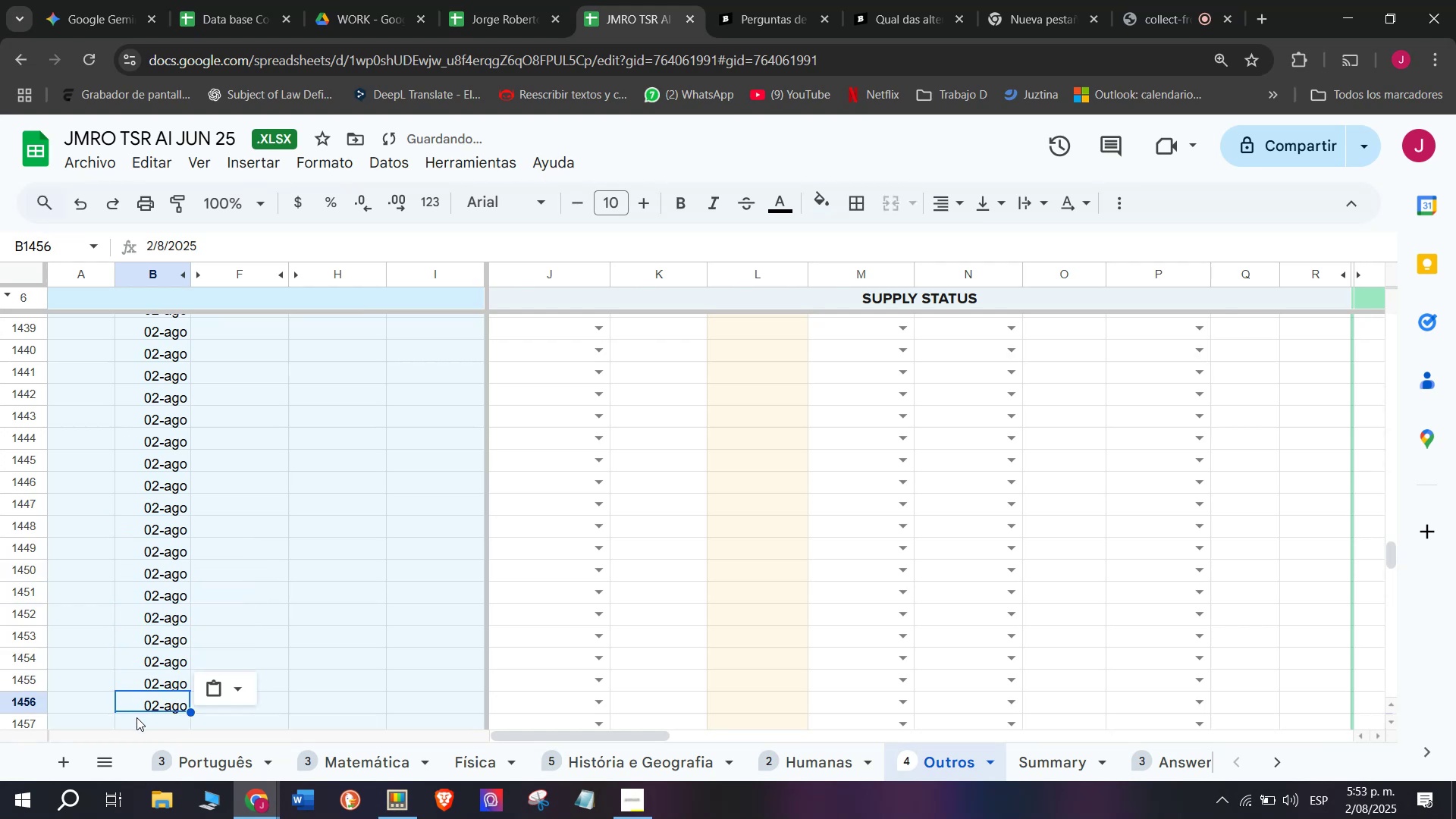 
key(Control+V)
 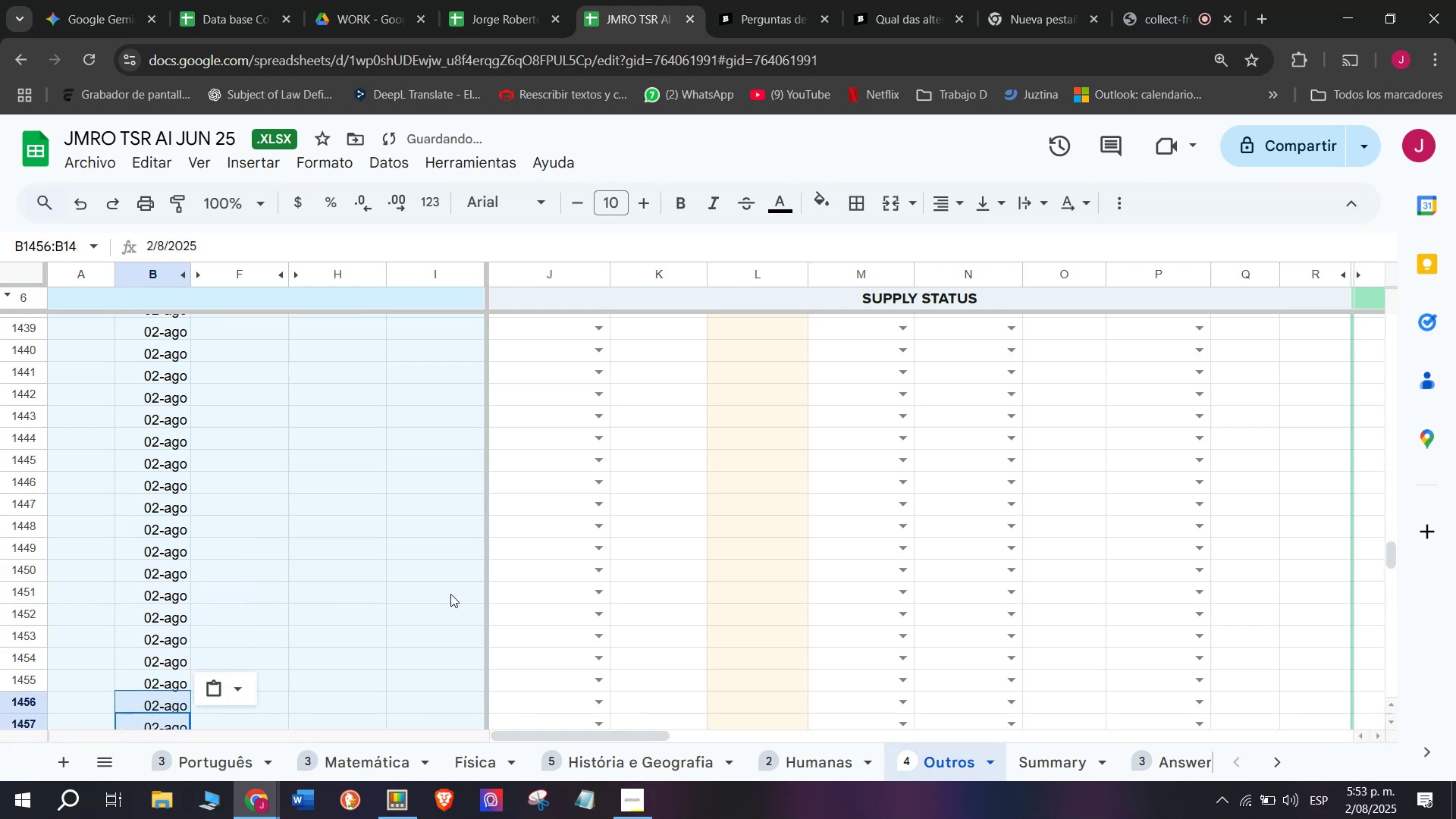 
scroll: coordinate [452, 593], scroll_direction: up, amount: 3.0
 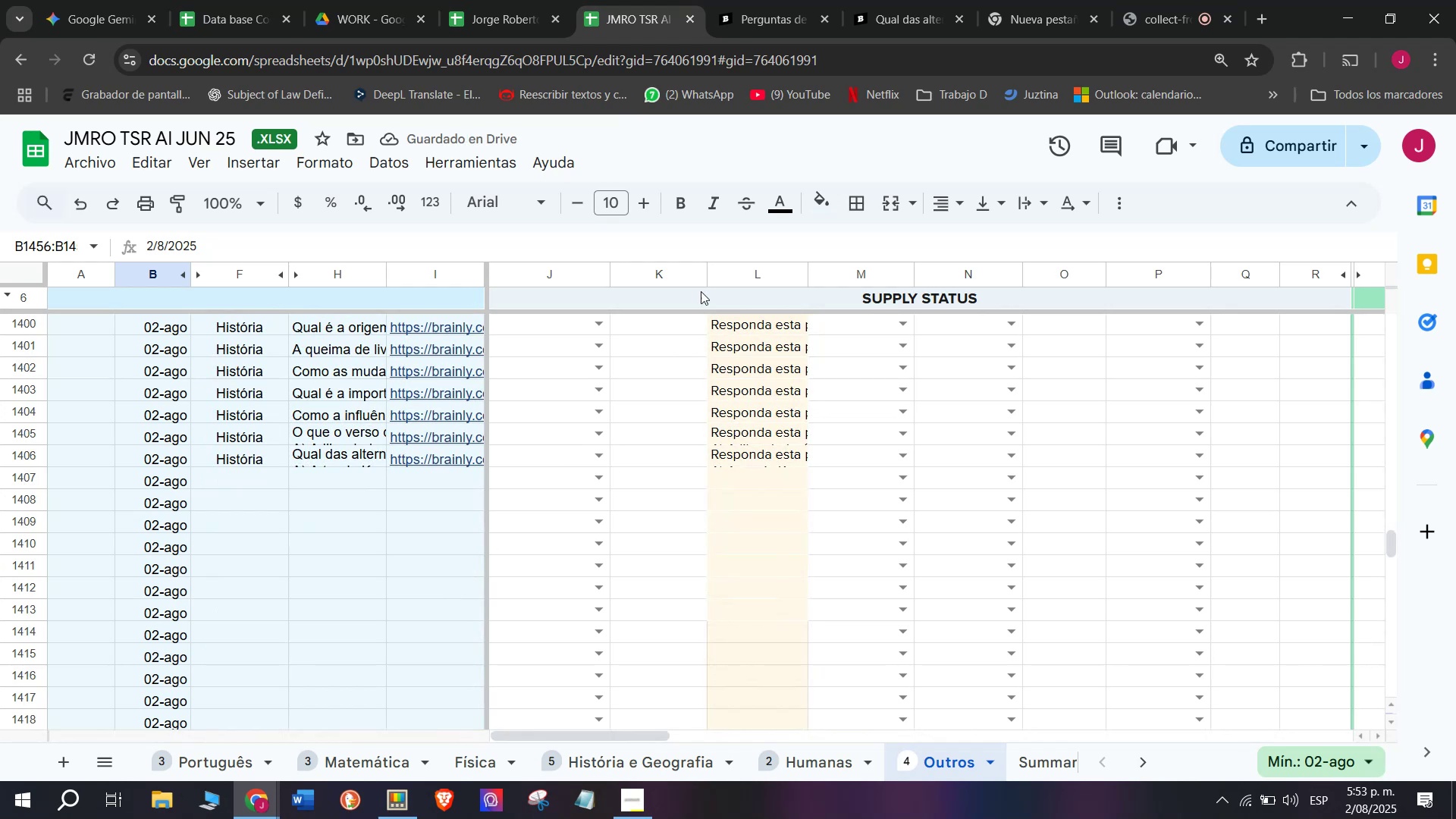 
left_click([770, 10])
 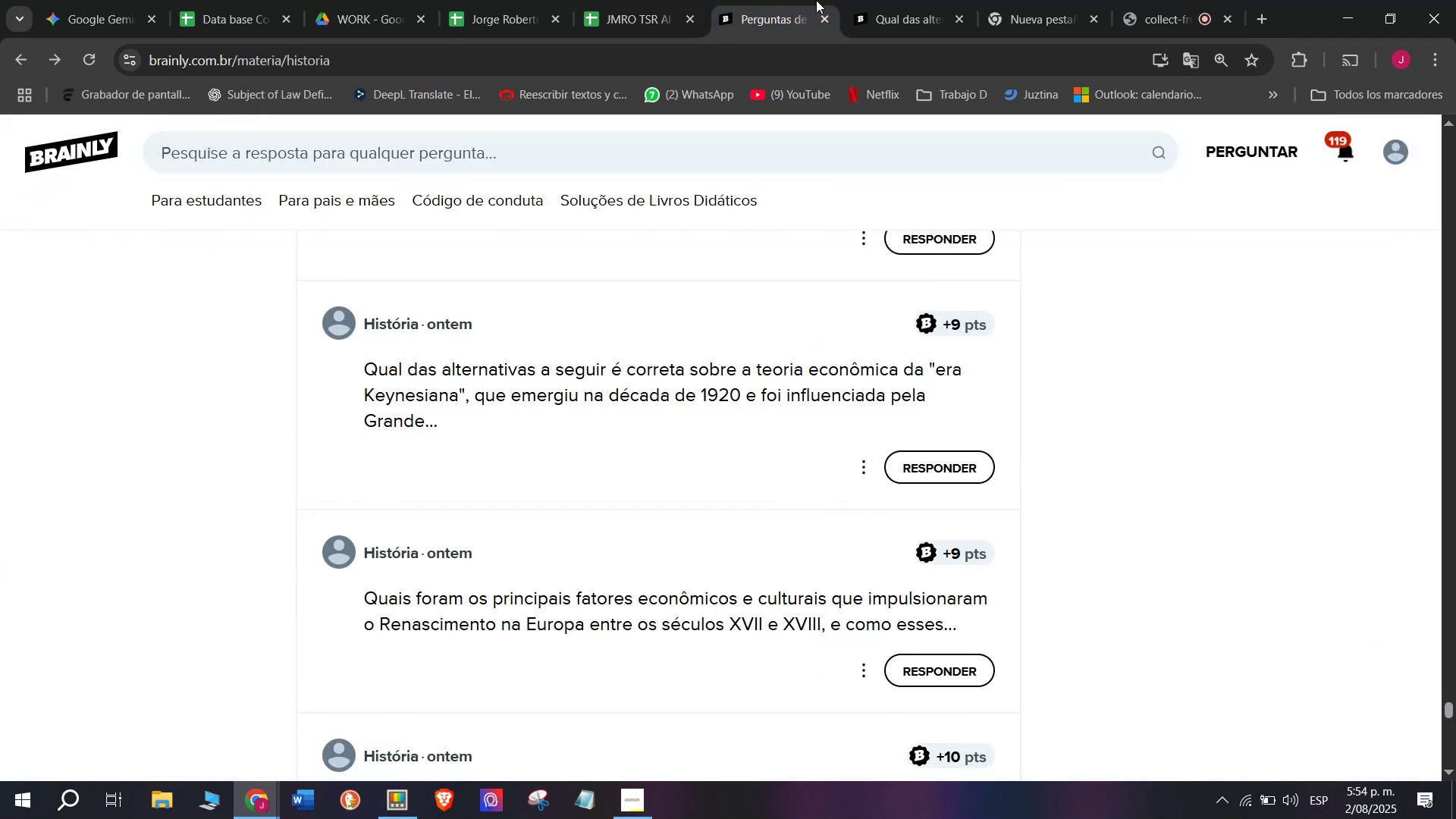 
left_click([928, 0])
 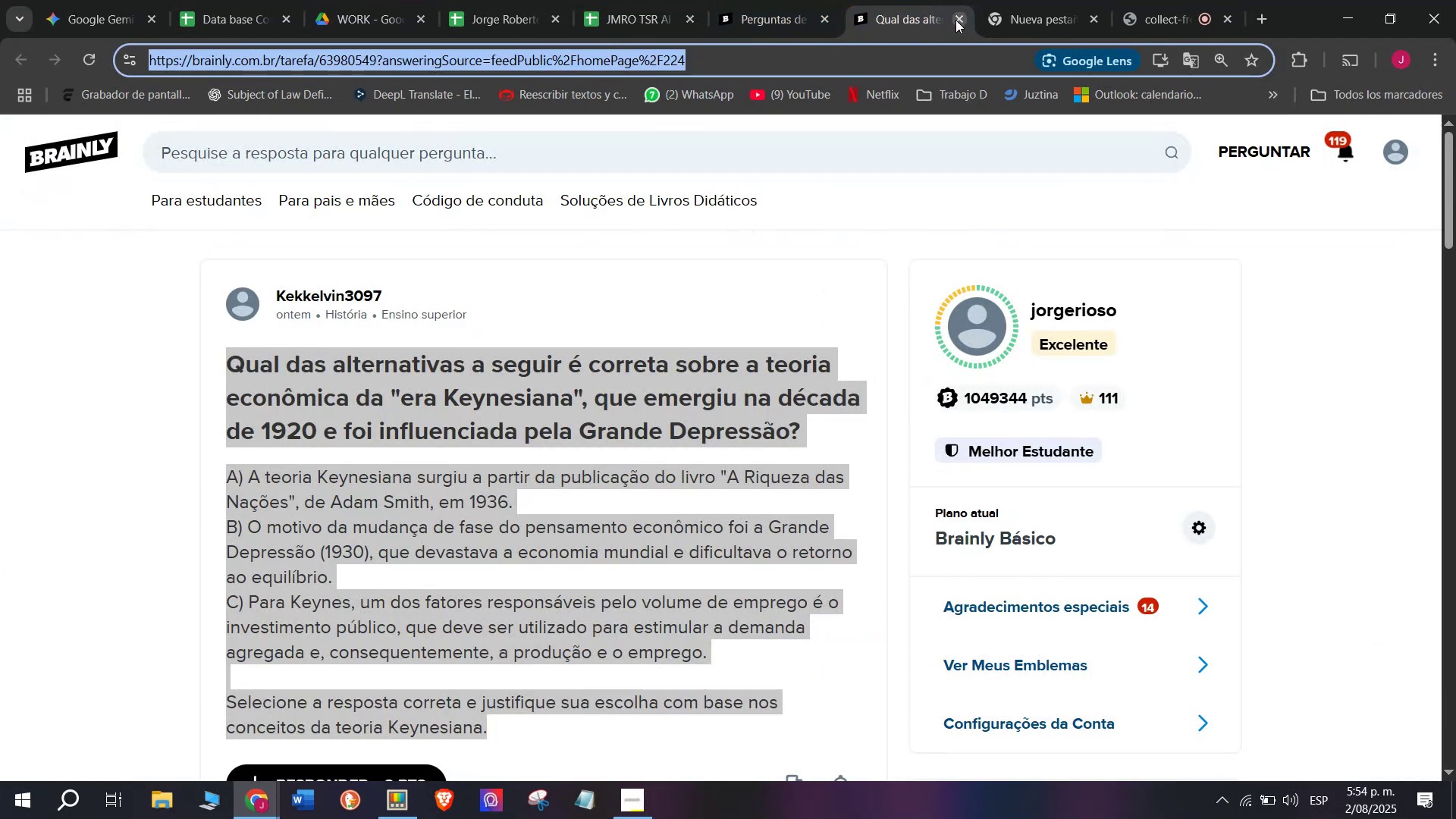 
double_click([733, 0])
 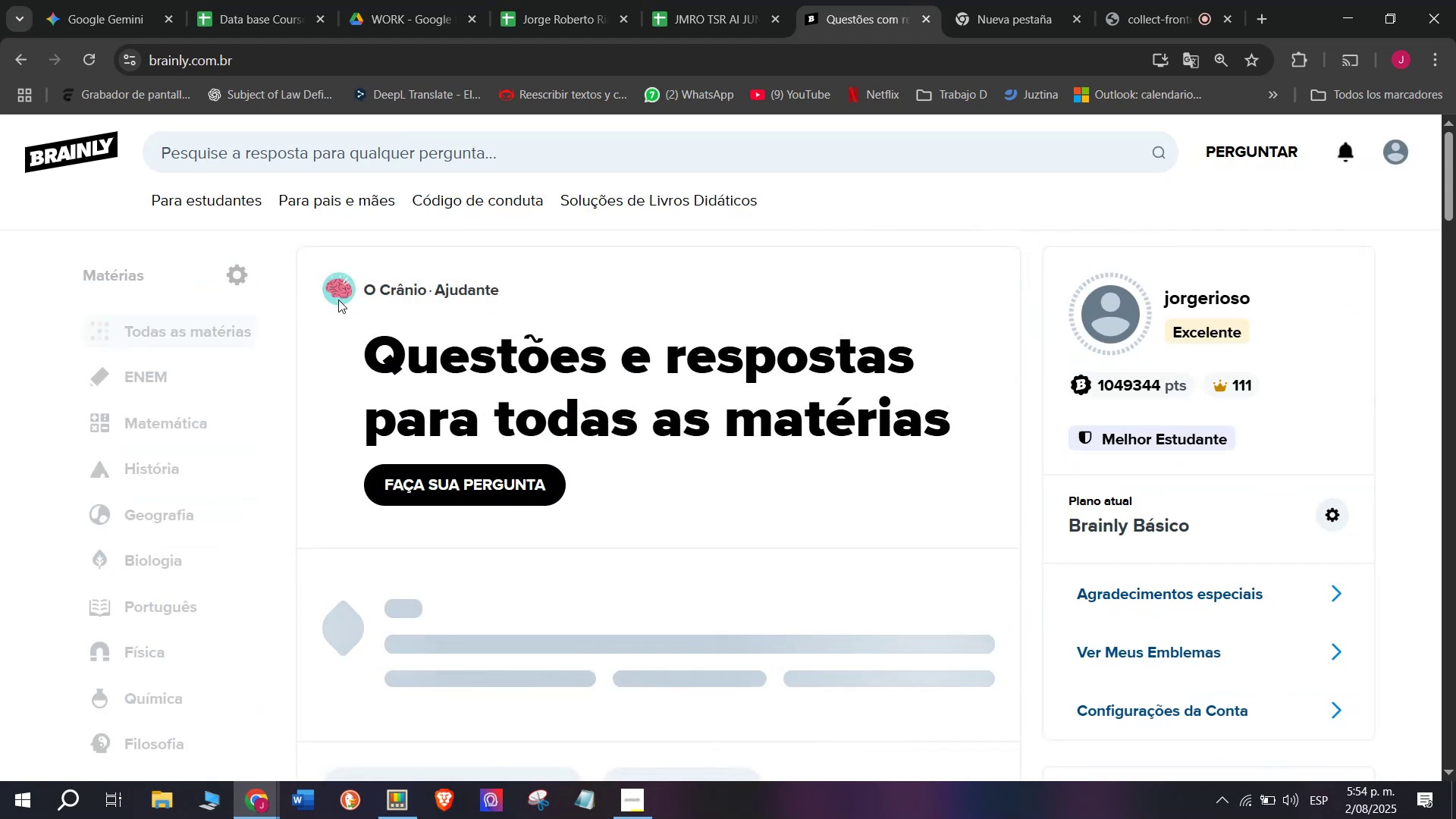 
wait(5.37)
 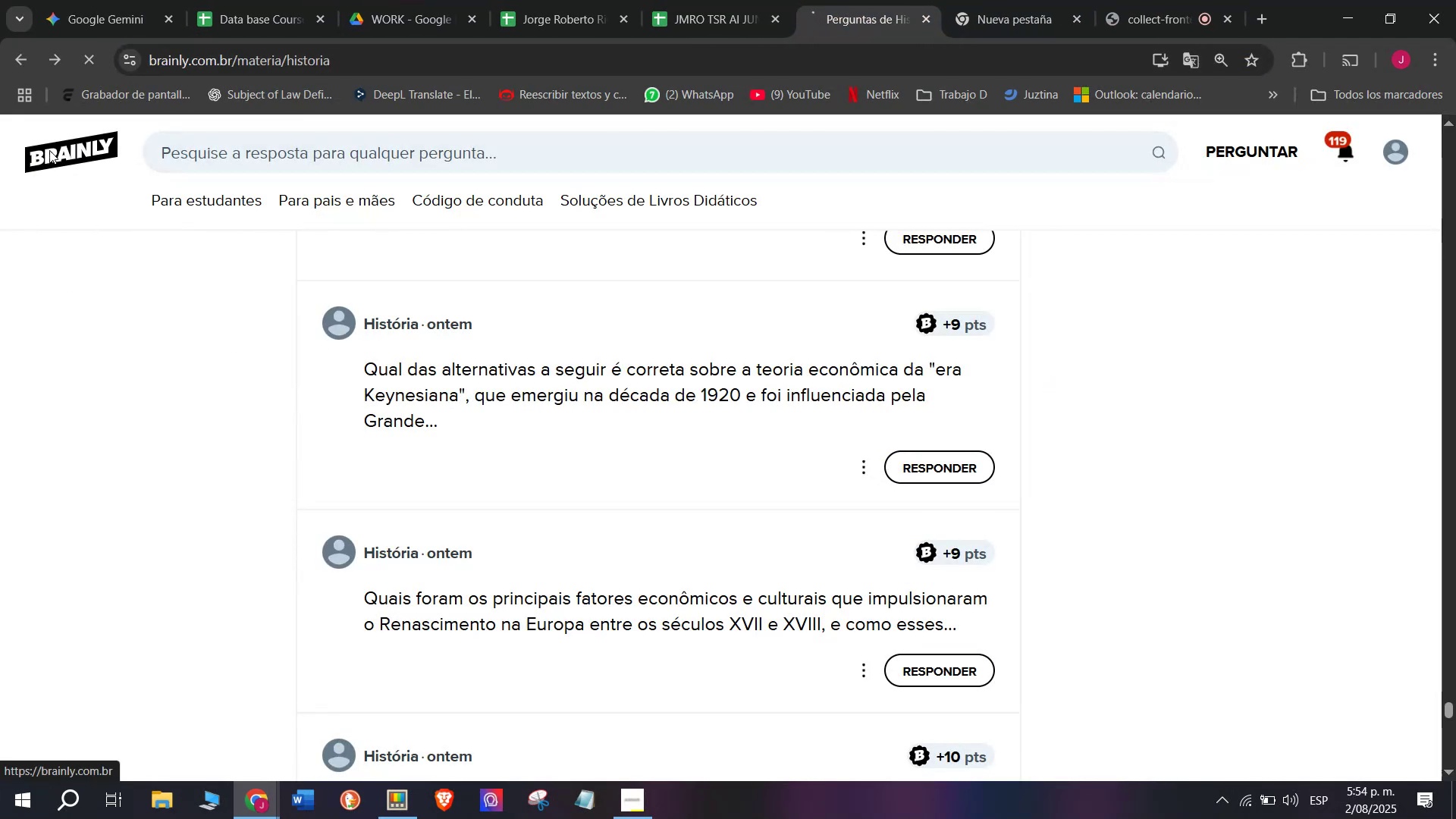 
scroll: coordinate [230, 466], scroll_direction: down, amount: 1.0
 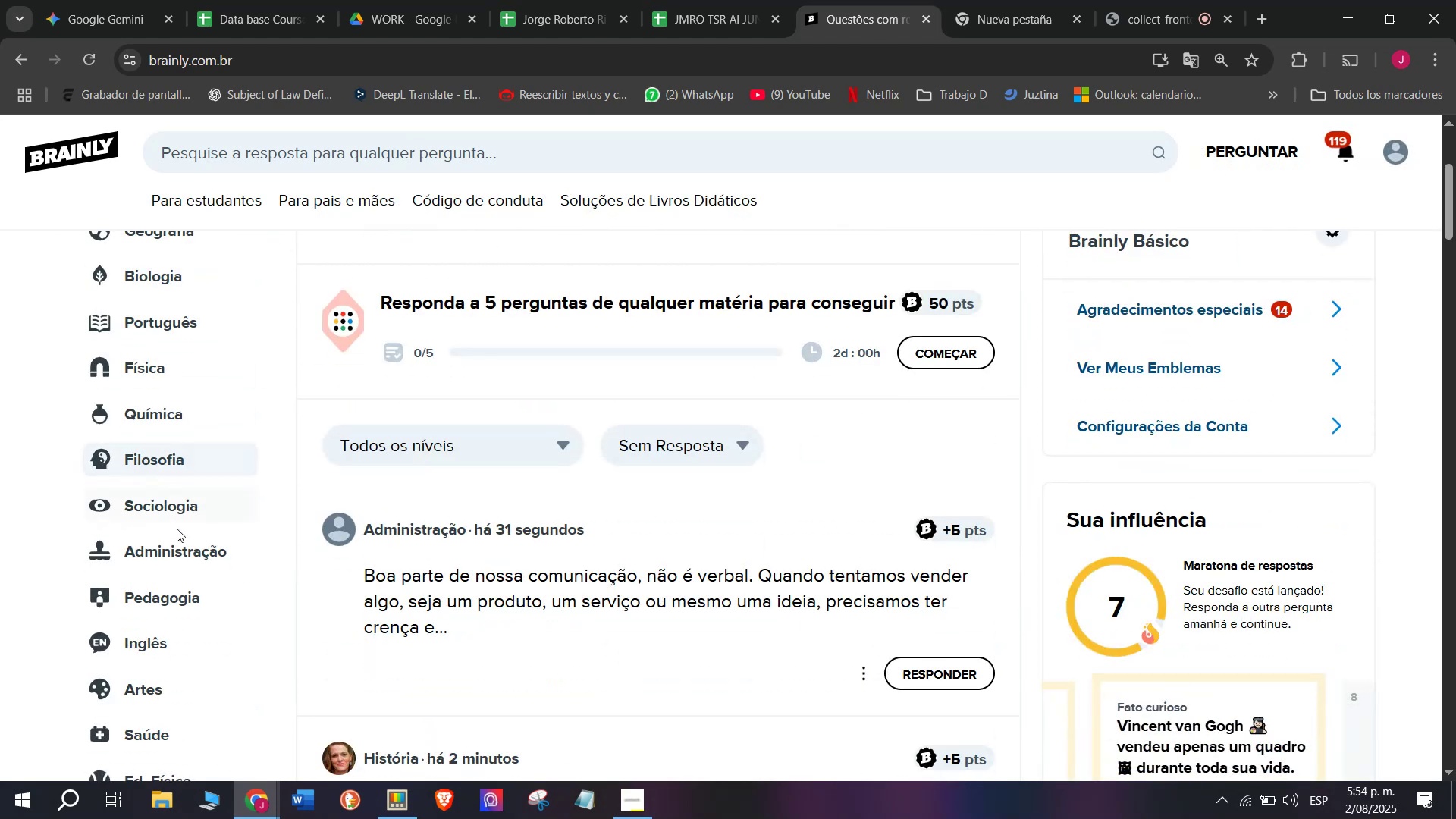 
left_click([140, 593])
 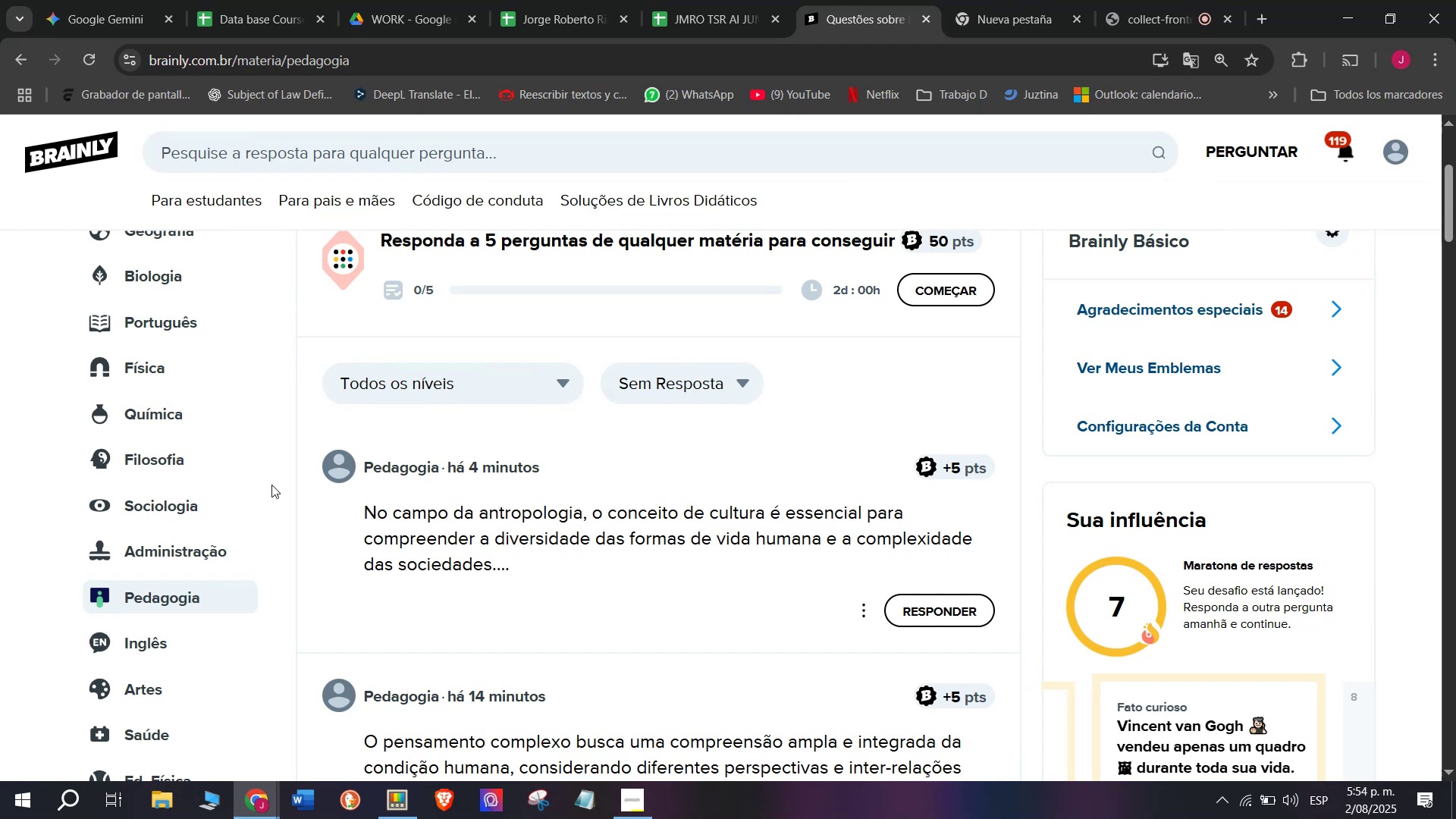 
wait(15.0)
 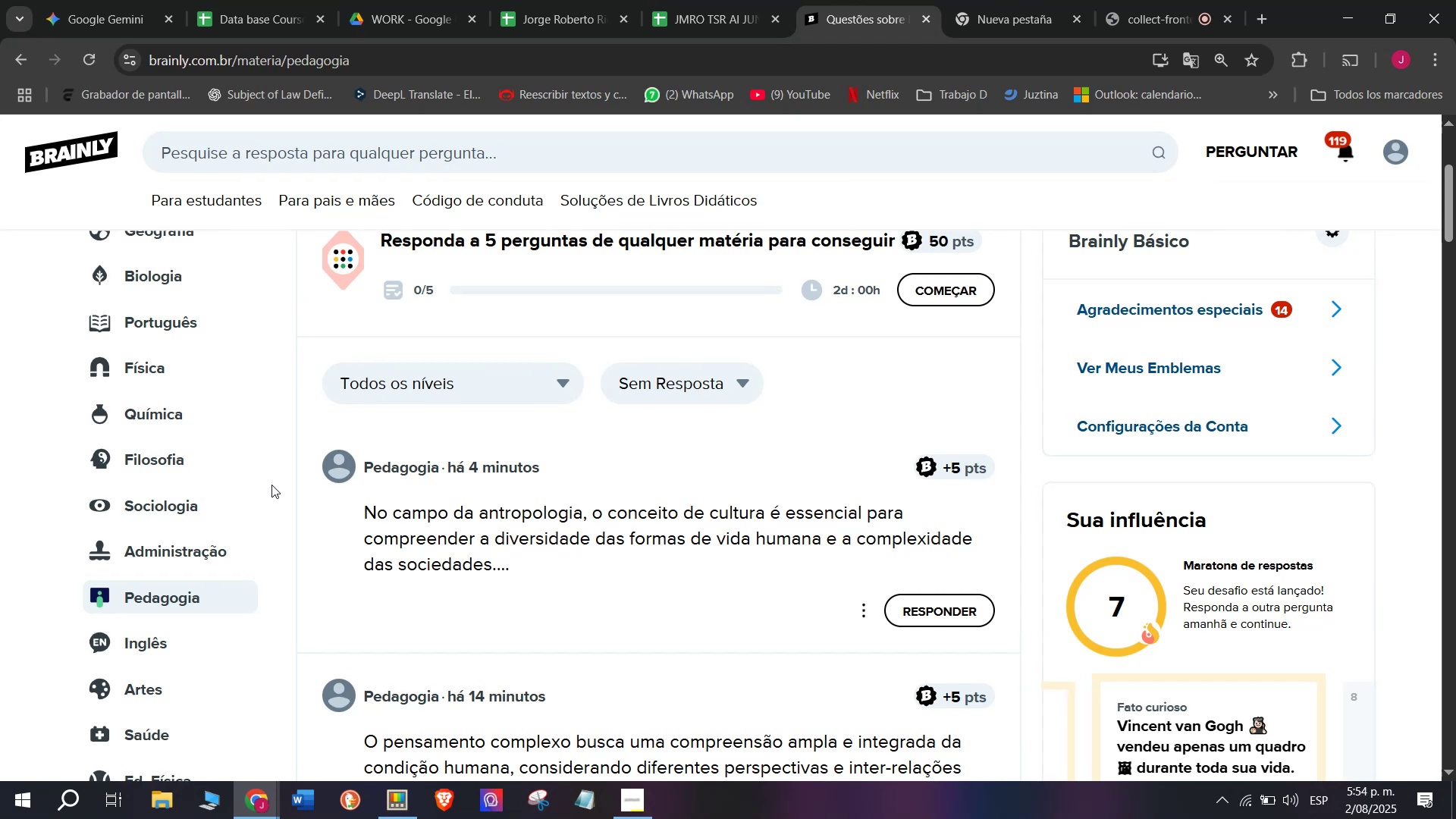 
left_click_drag(start_coordinate=[442, 466], to_coordinate=[365, 474])
 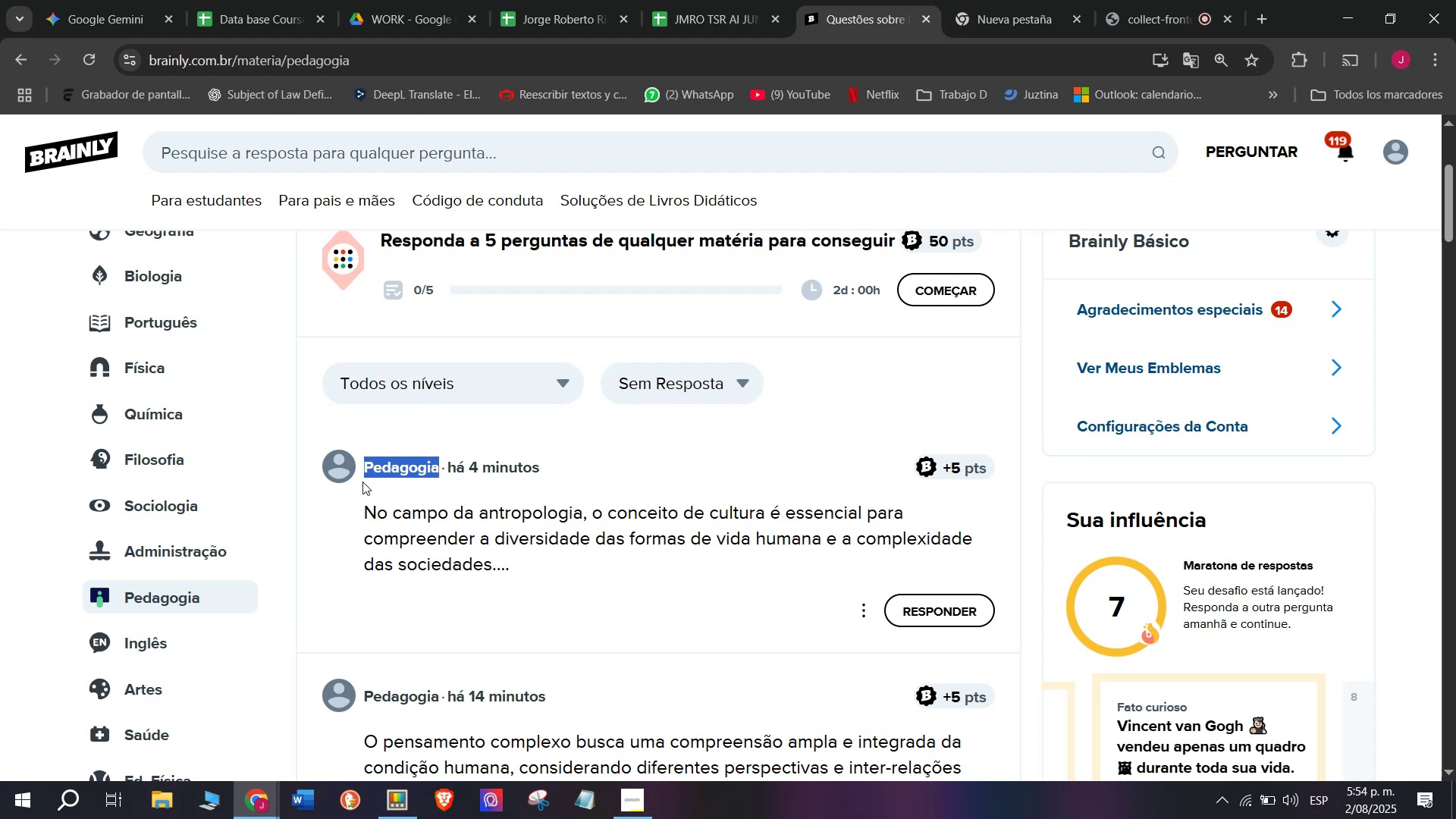 
key(Control+C)
 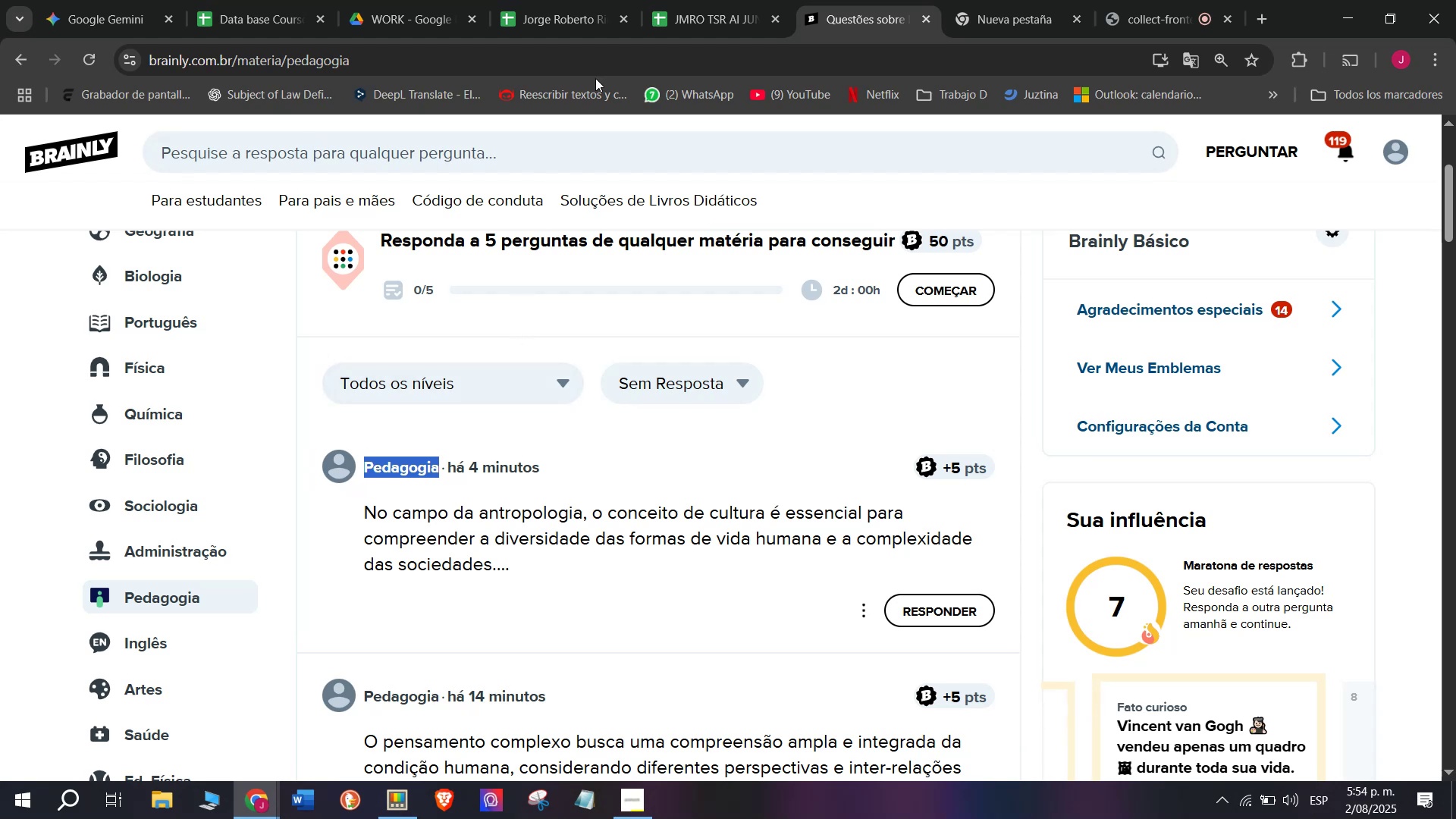 
left_click([698, 0])
 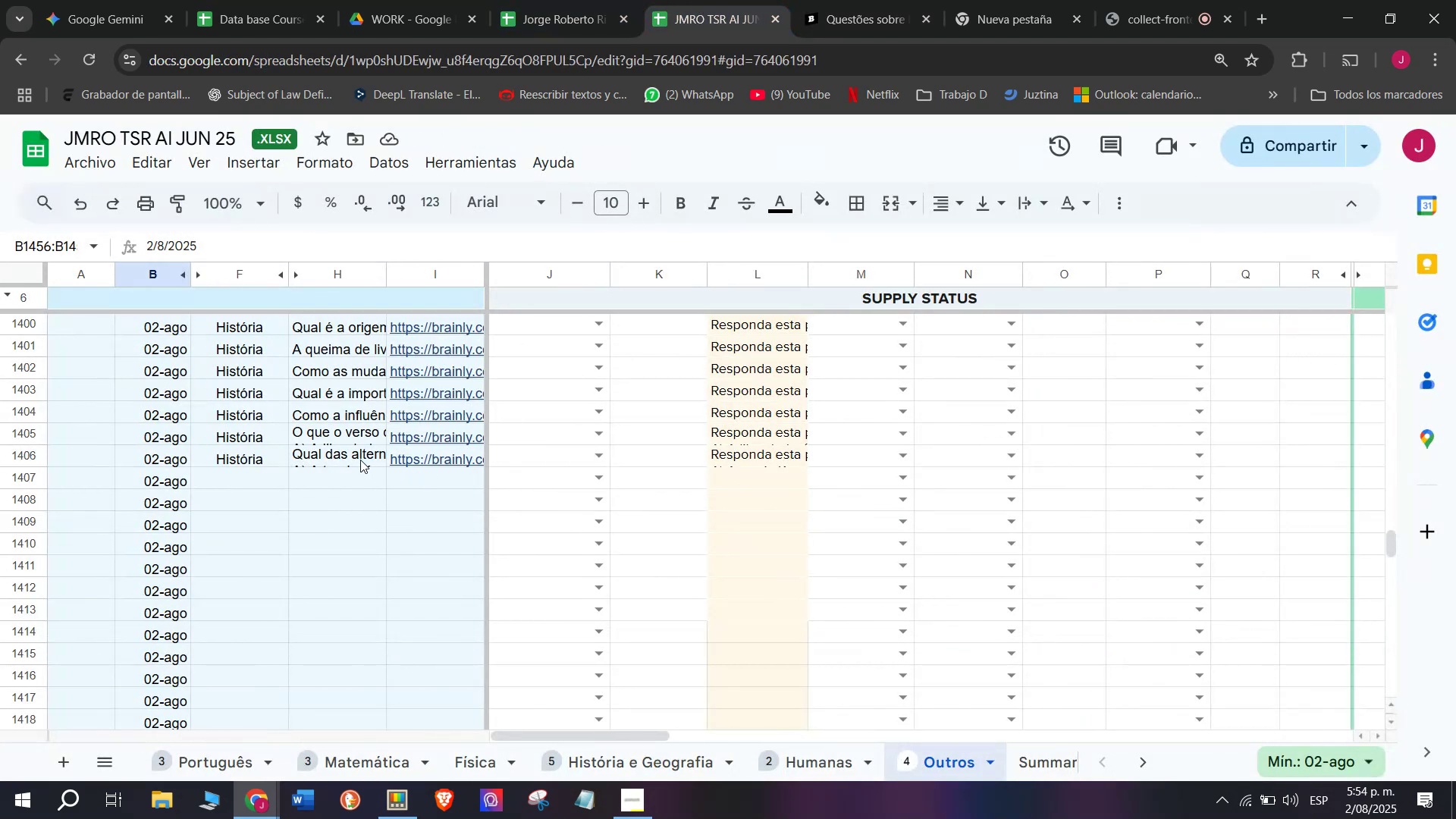 
double_click([234, 479])
 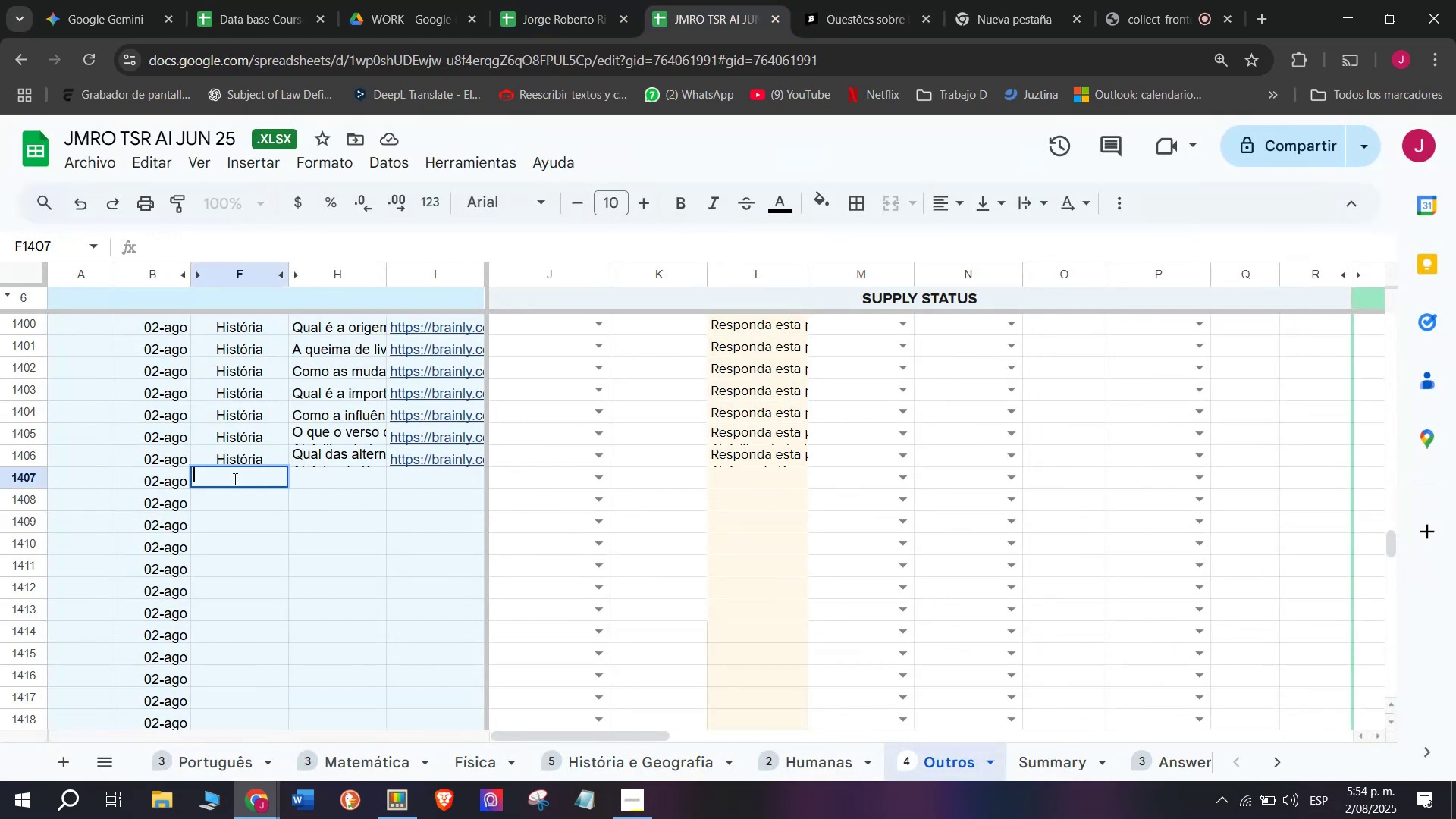 
key(Control+V)
 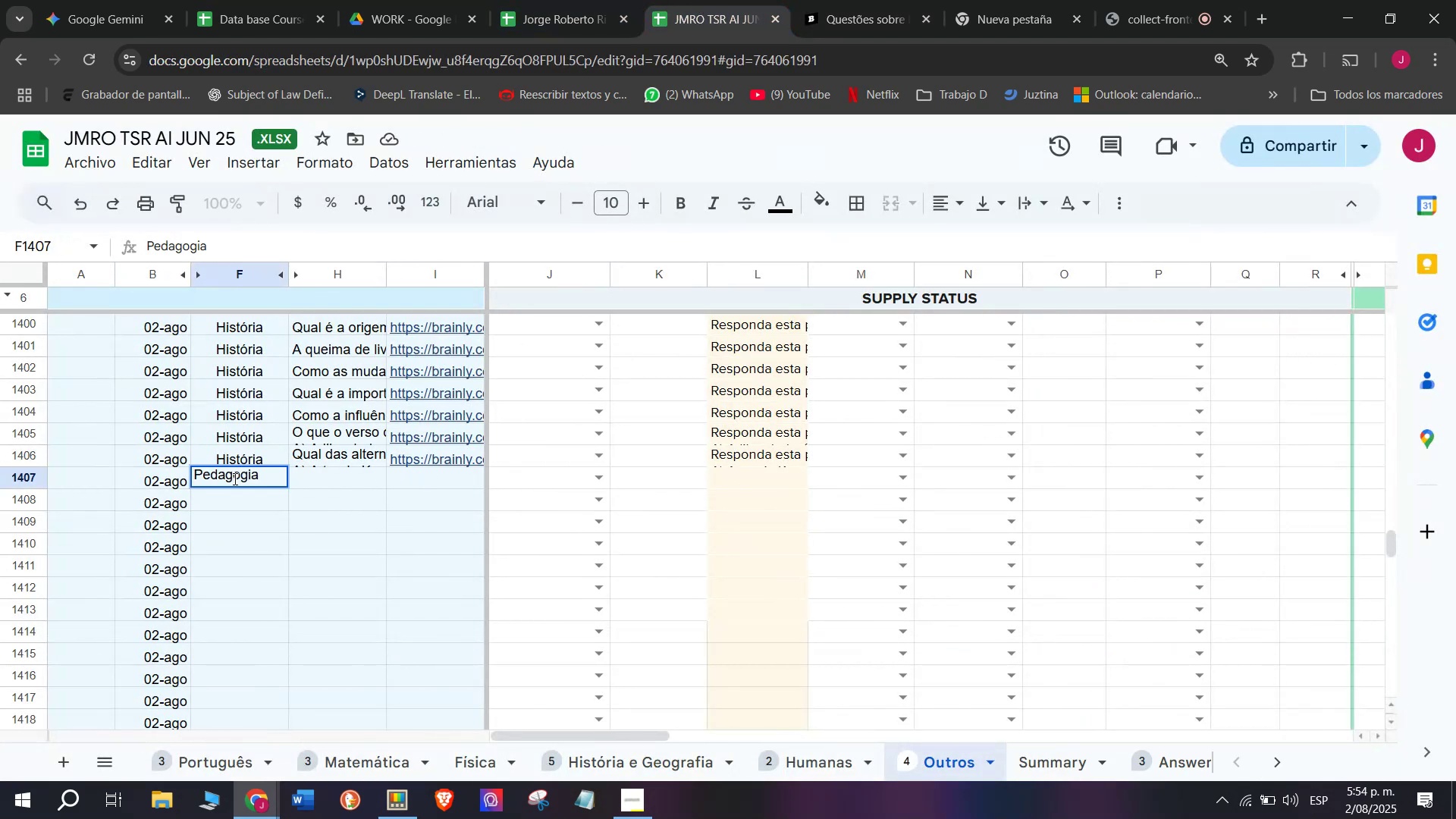 
key(Enter)
 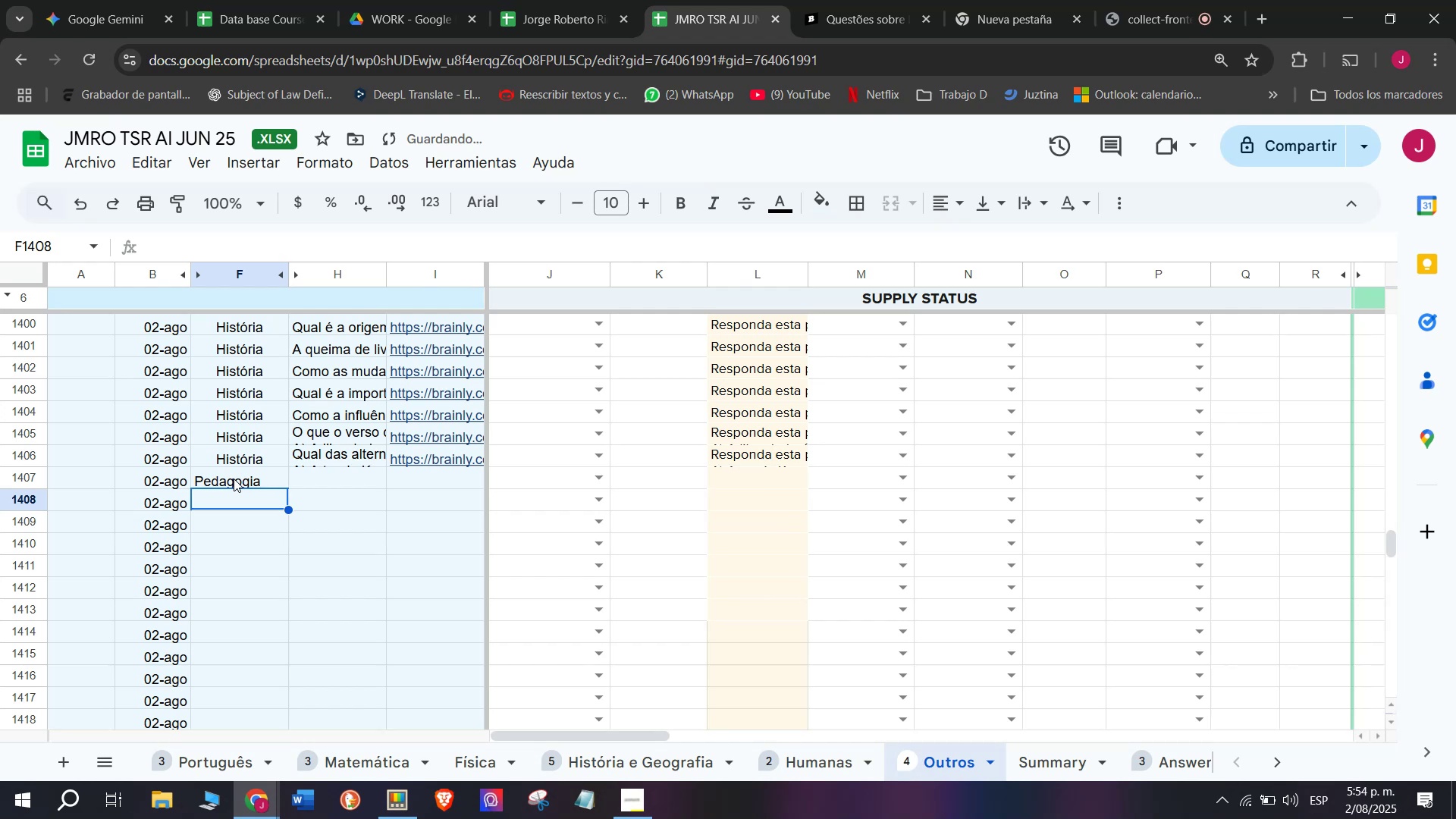 
left_click([234, 479])
 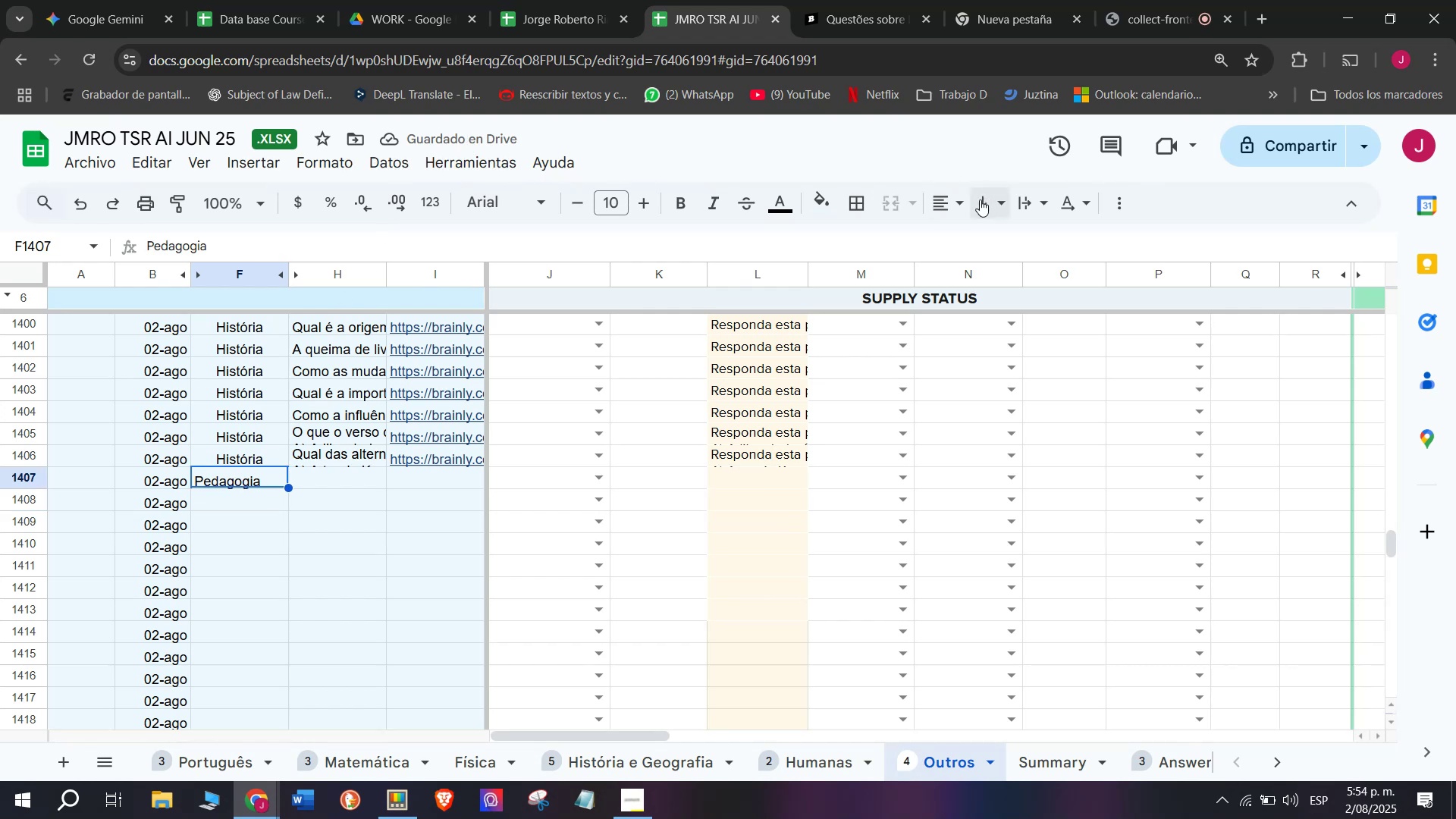 
left_click([957, 201])
 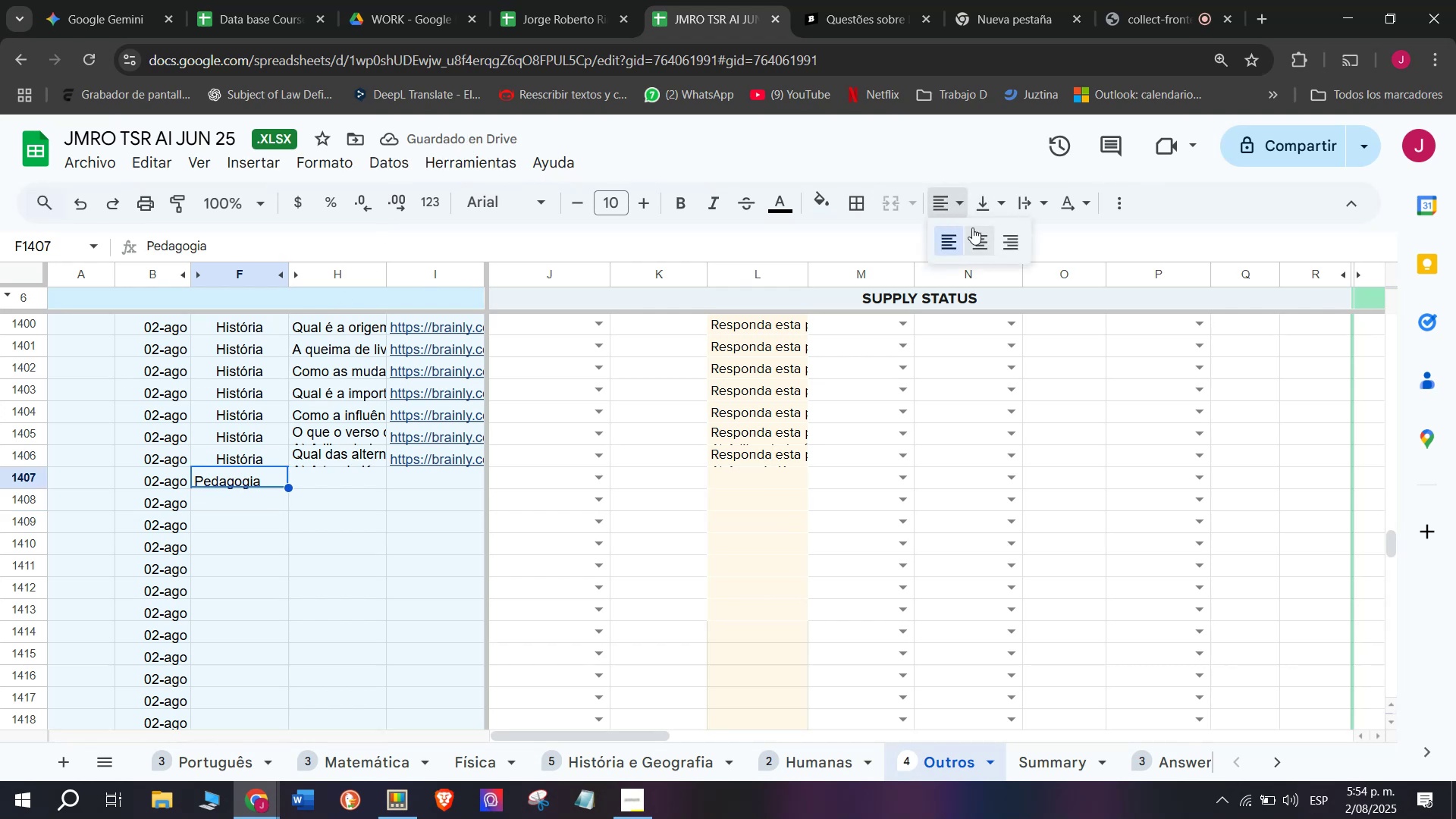 
left_click([979, 234])
 